 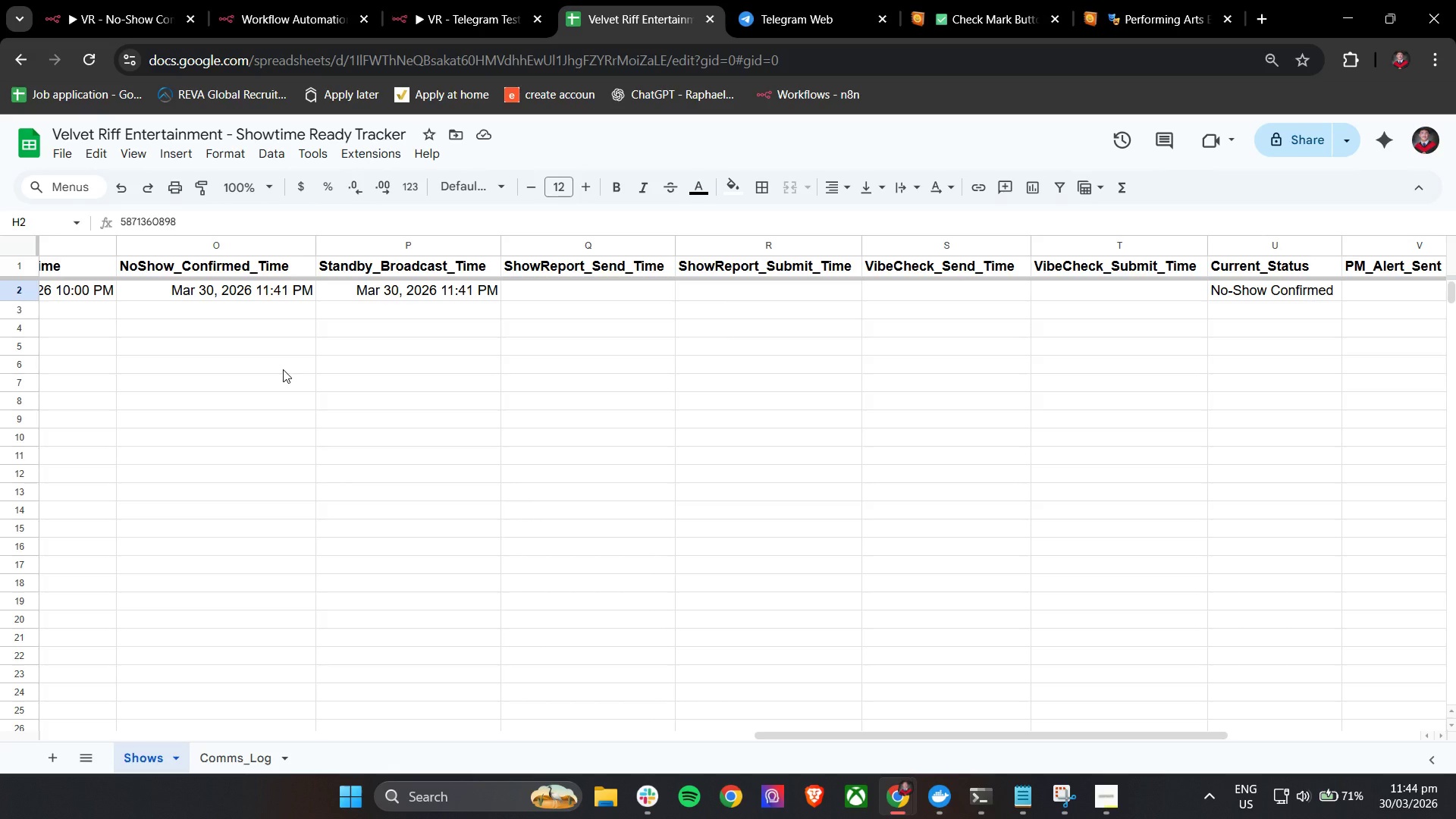 
scroll: coordinate [219, 301], scroll_direction: up, amount: 8.0
 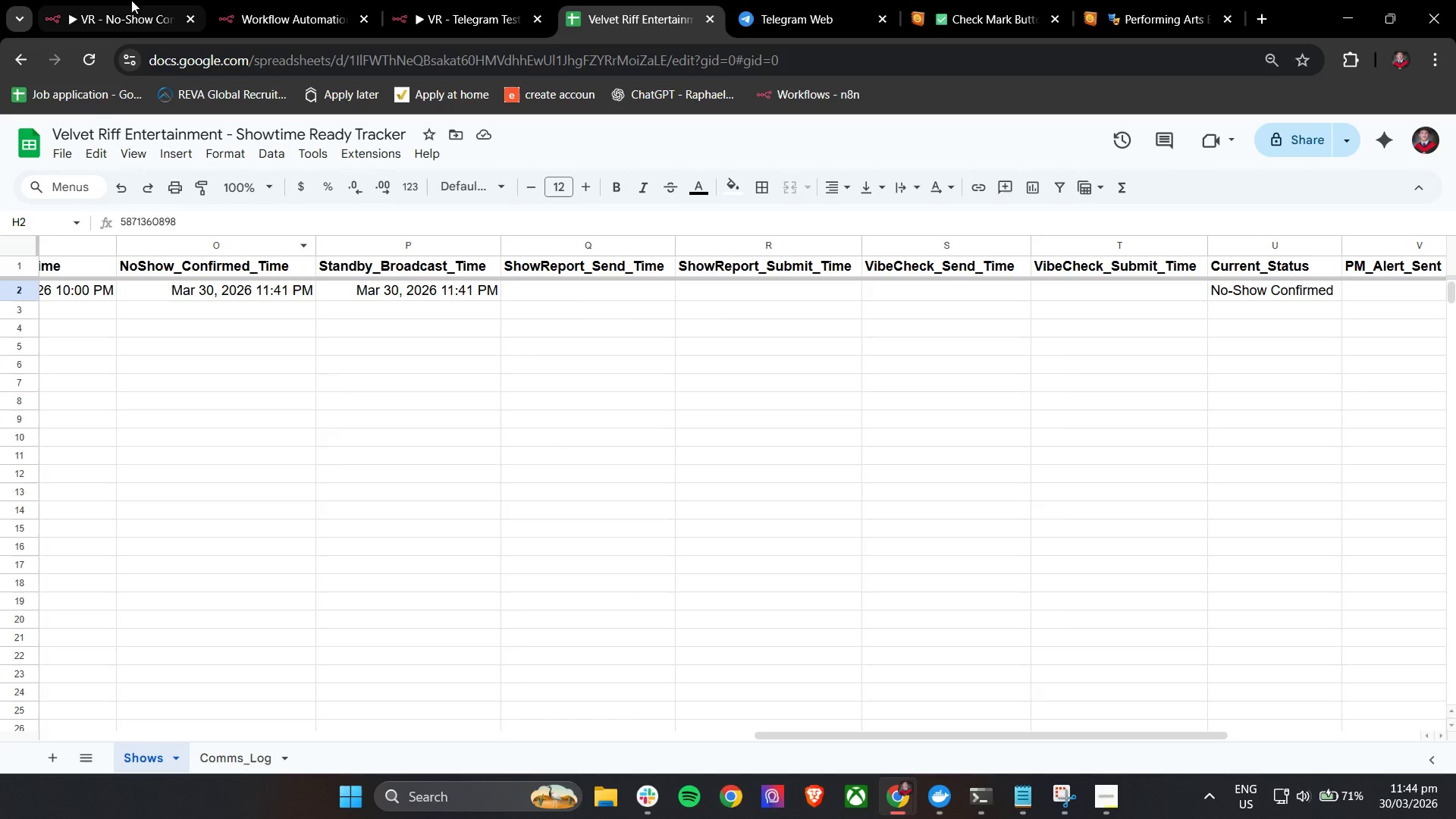 
left_click([1410, 149])
 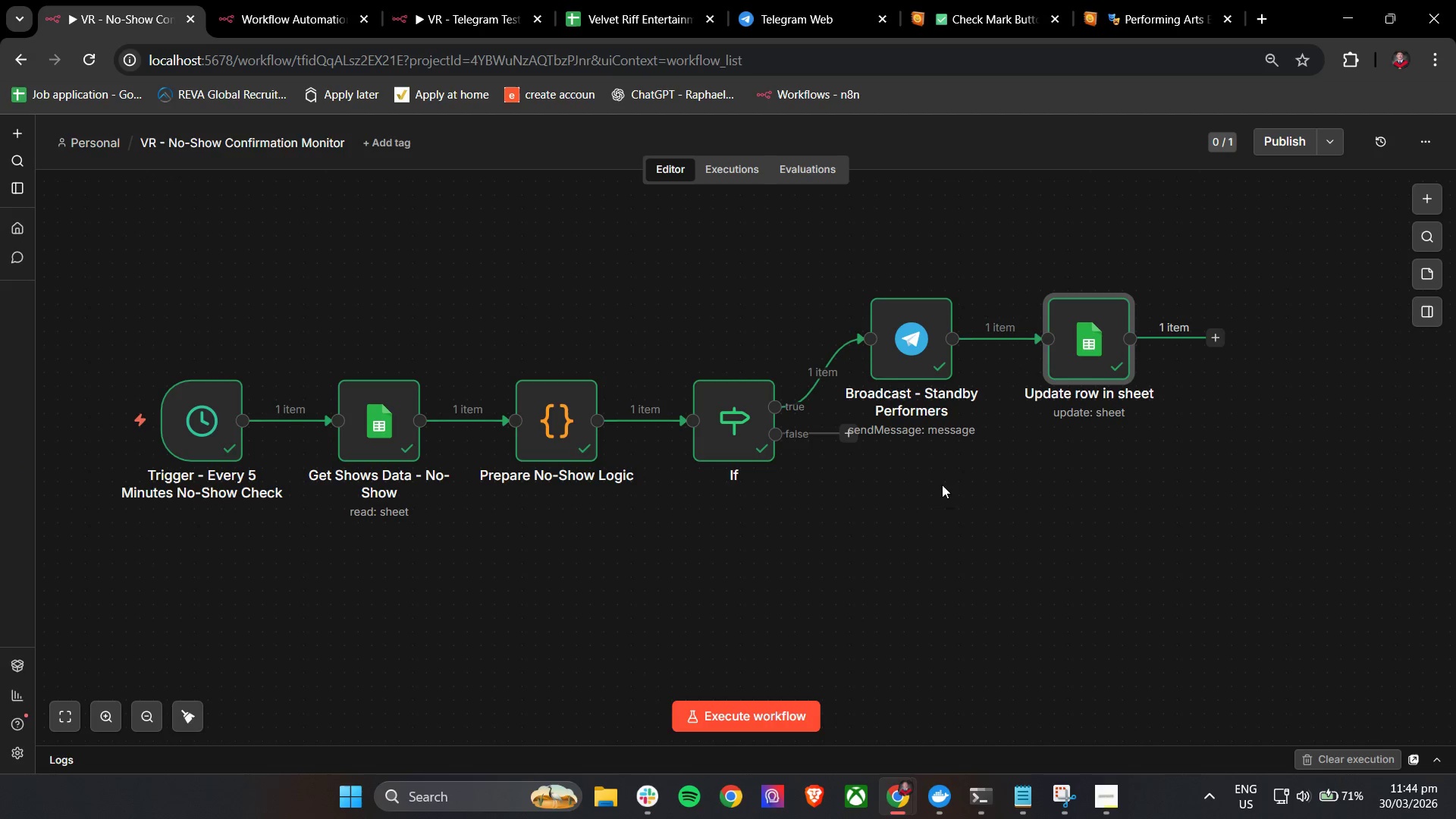 
hold_key(key=ControlLeft, duration=0.88)
left_click_drag(start_coordinate=[852, 490], to_coordinate=[918, 502])
 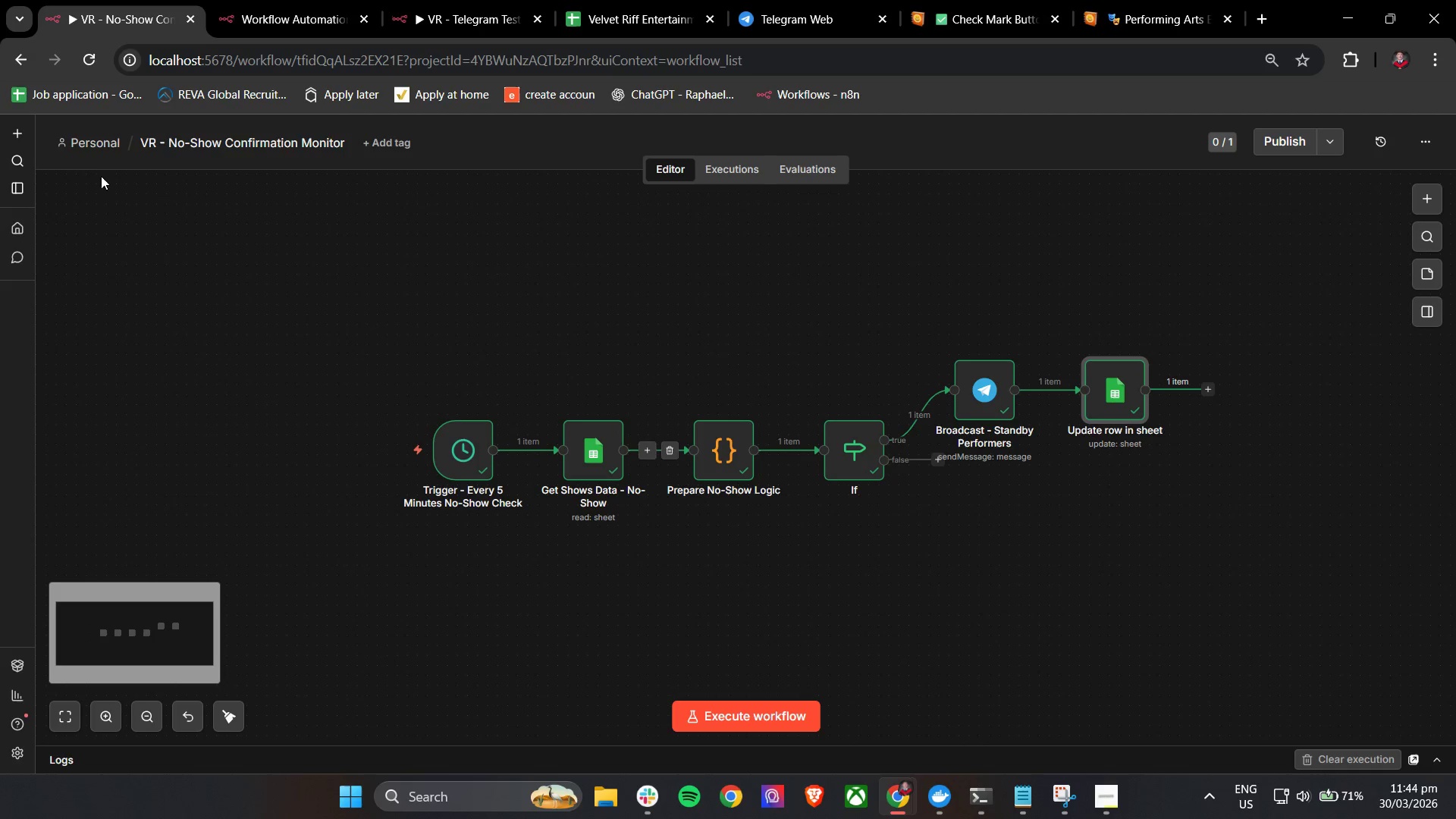 
scroll: coordinate [937, 485], scroll_direction: down, amount: 2.0
 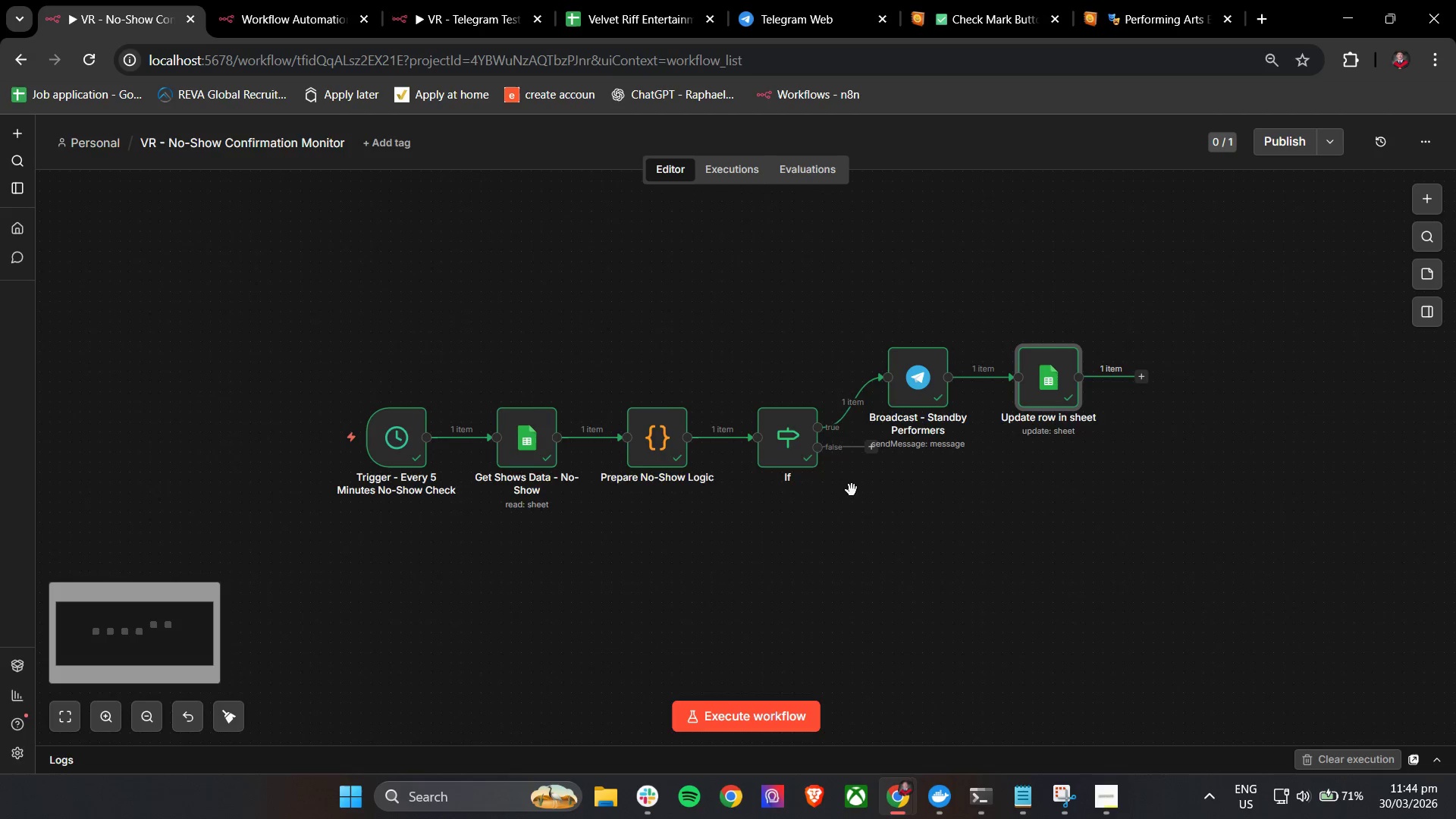 
left_click([83, 139])
 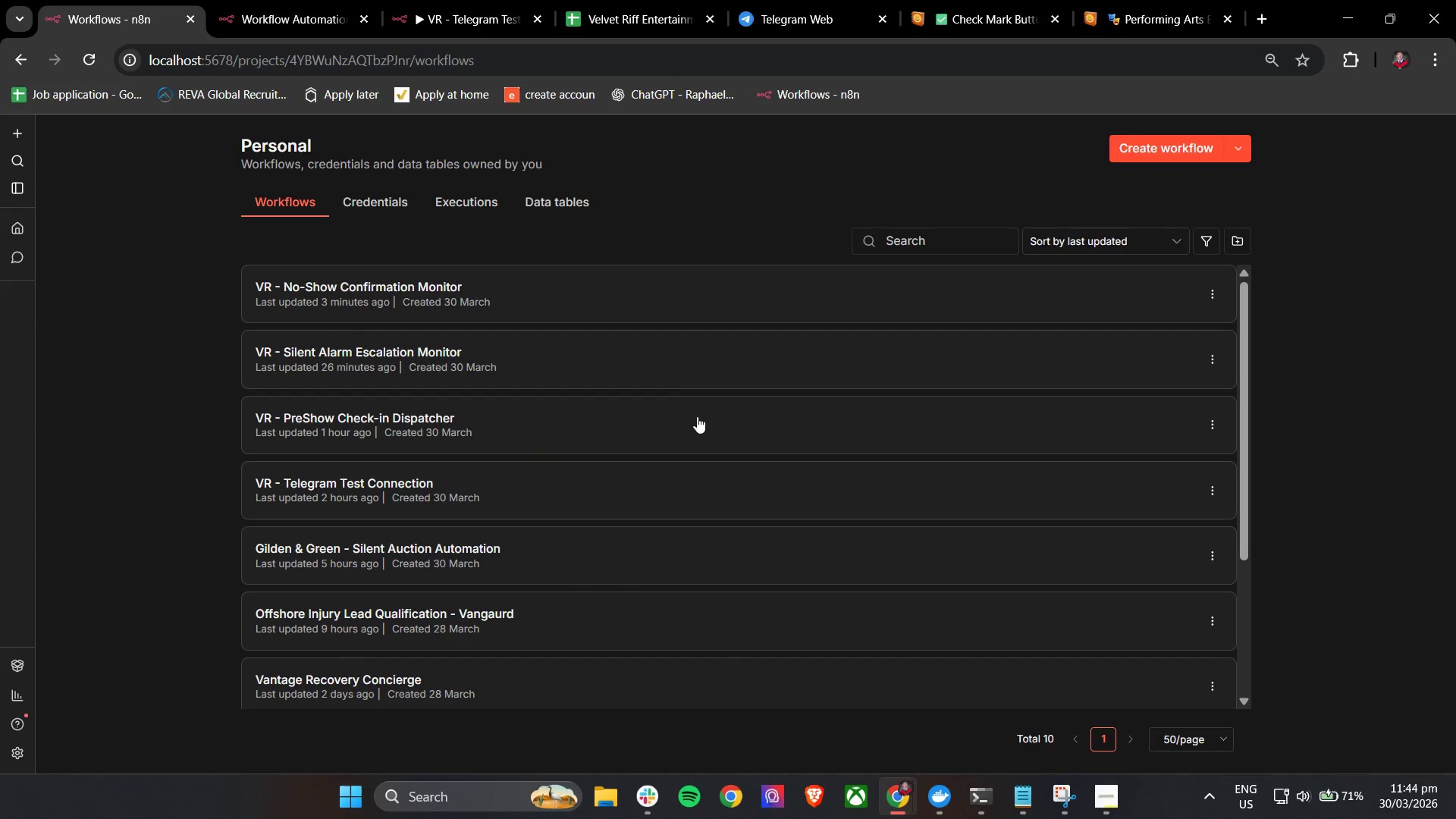 
wait(10.59)
 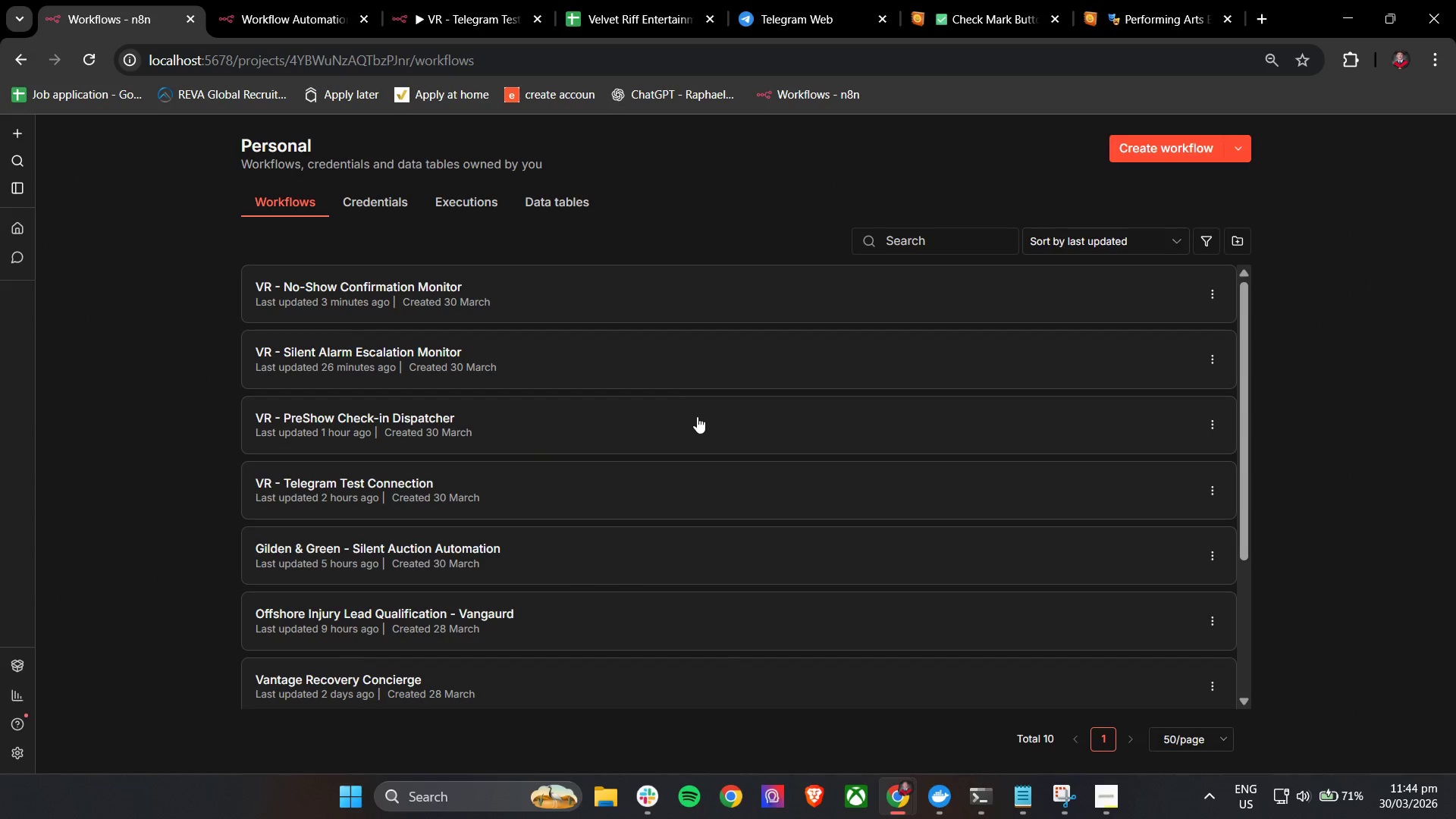 
left_click([766, 451])
 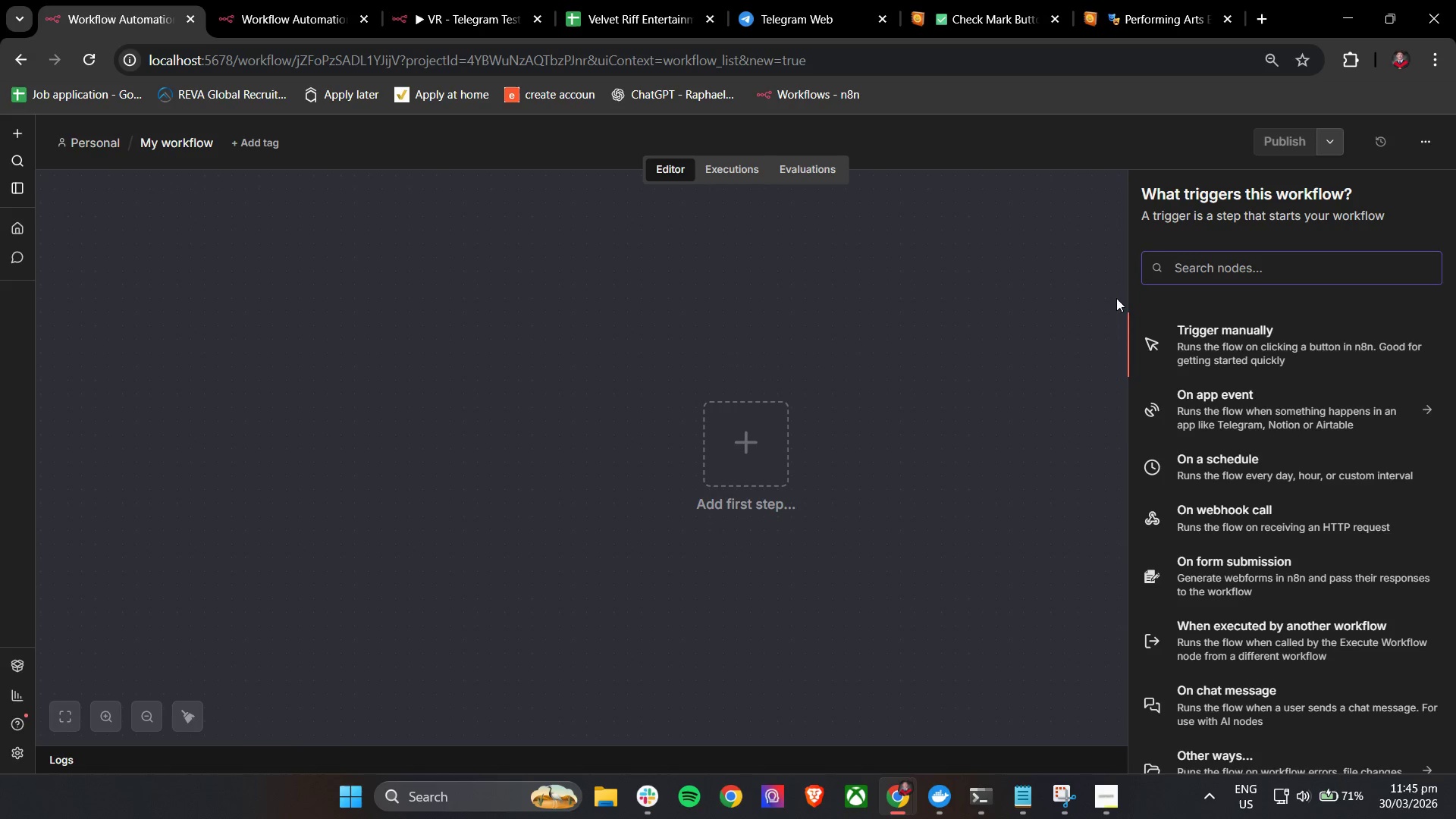 
left_click([1224, 274])
 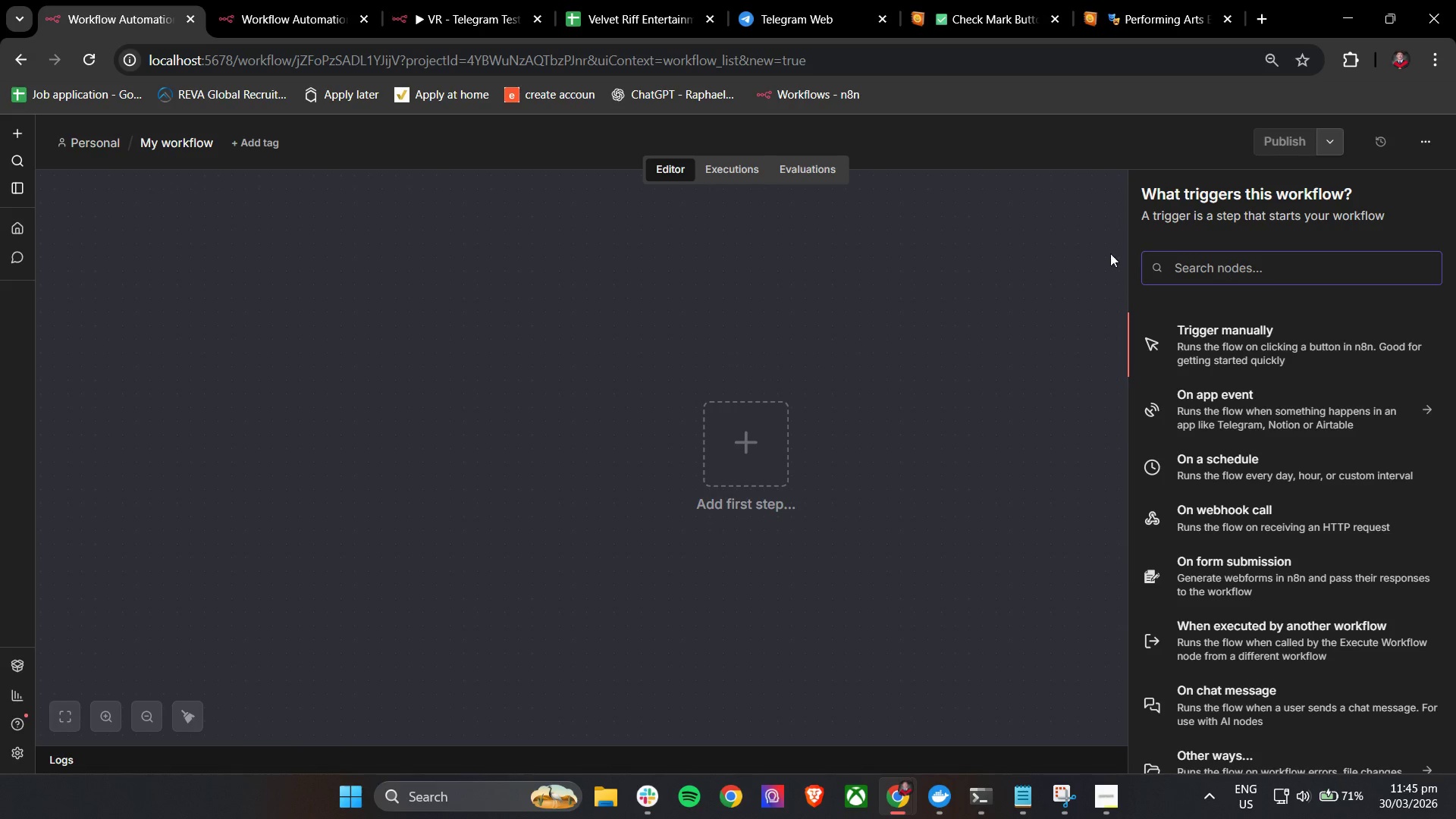 
left_click([156, 136])
 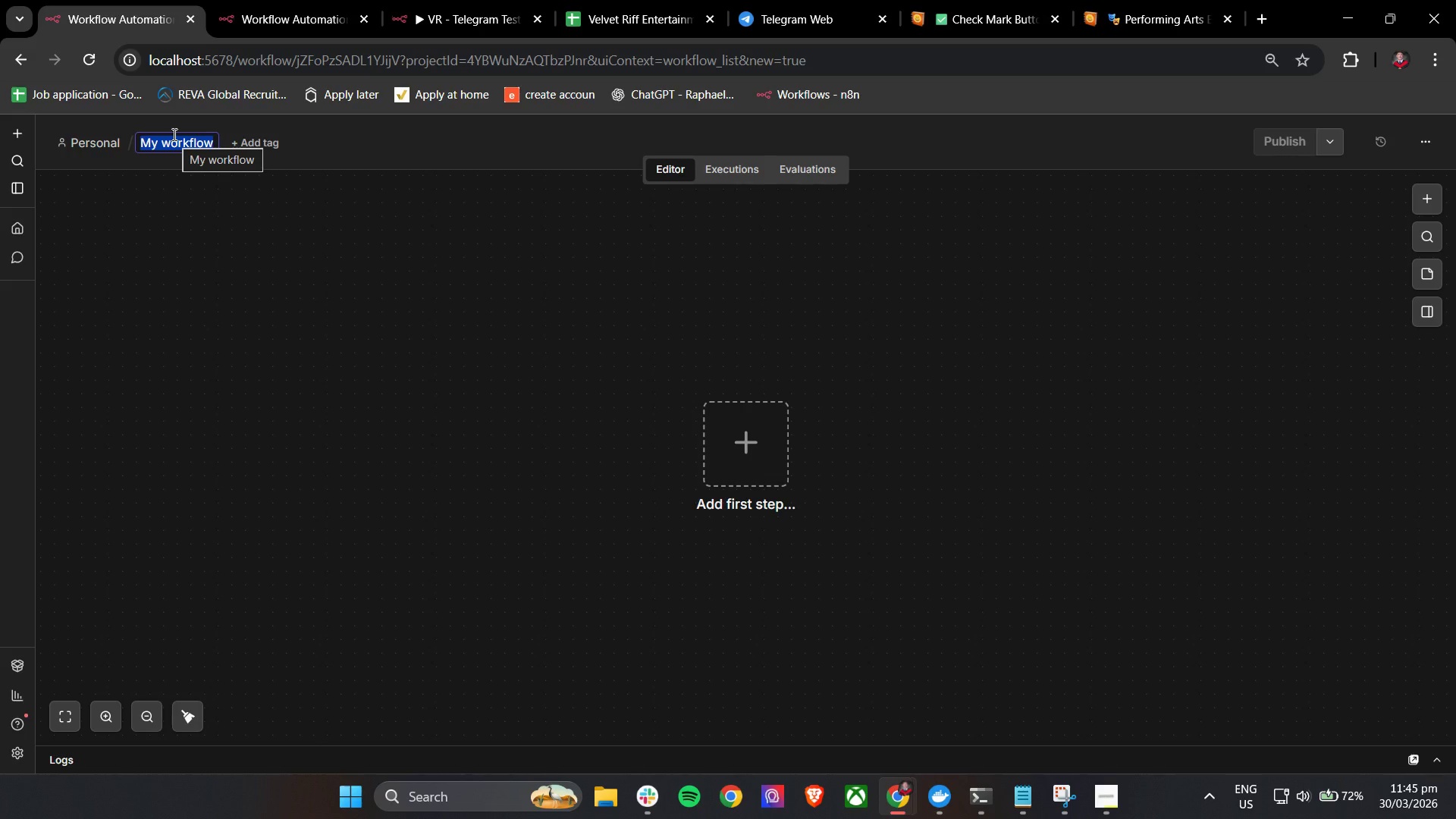 
type(VR_)
key(Backspace)
type( - )
 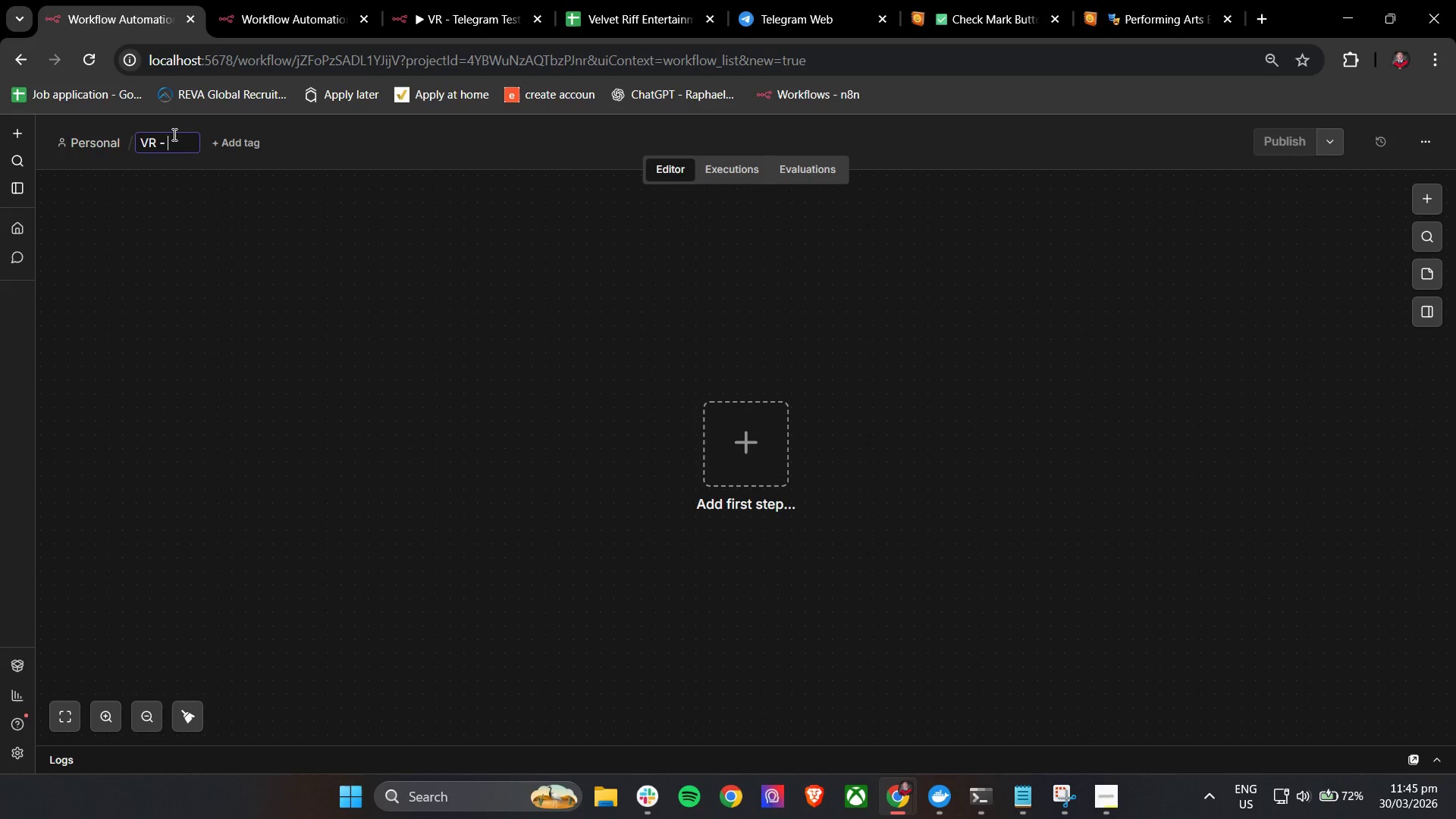 
hold_key(key=ShiftLeft, duration=0.55)
 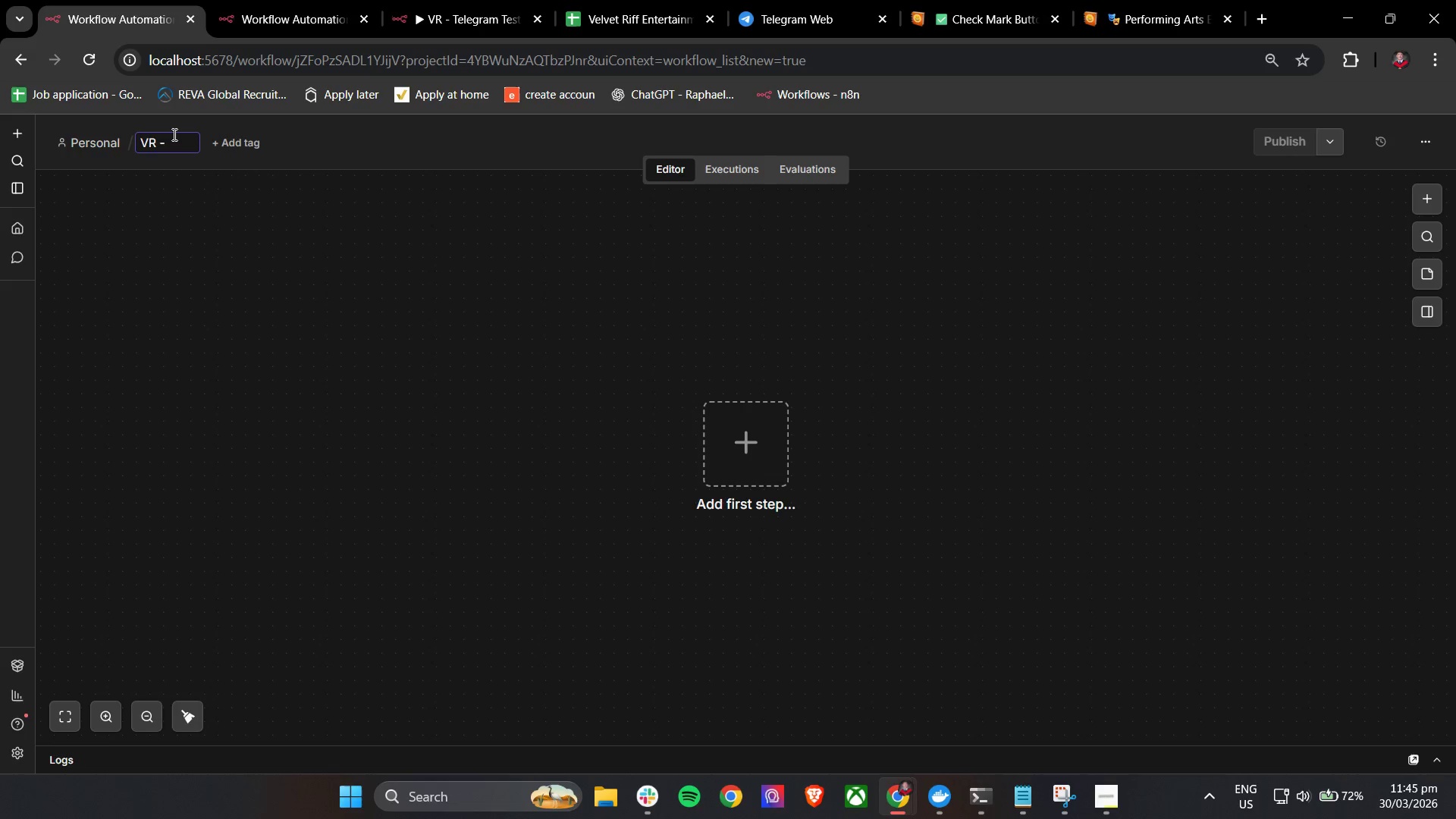 
key(Backspace)
key(Backspace)
key(Backspace)
key(Backspace)
key(Backspace)
key(Backspace)
type(VR - Post Show)
key(Backspace)
key(Backspace)
key(Backspace)
key(Backspace)
key(Backspace)
type(-Show Wrap Moitor)
 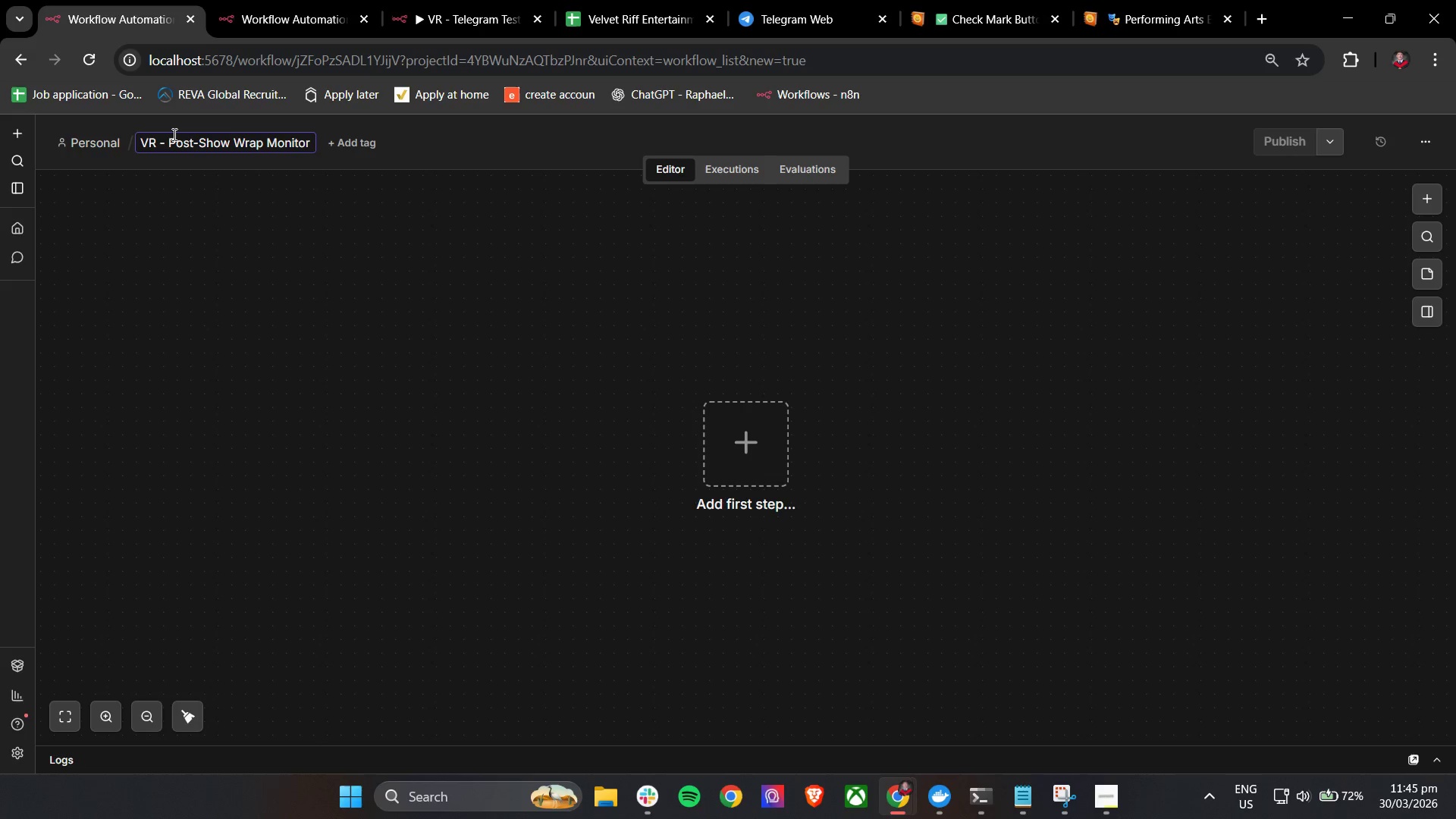 
 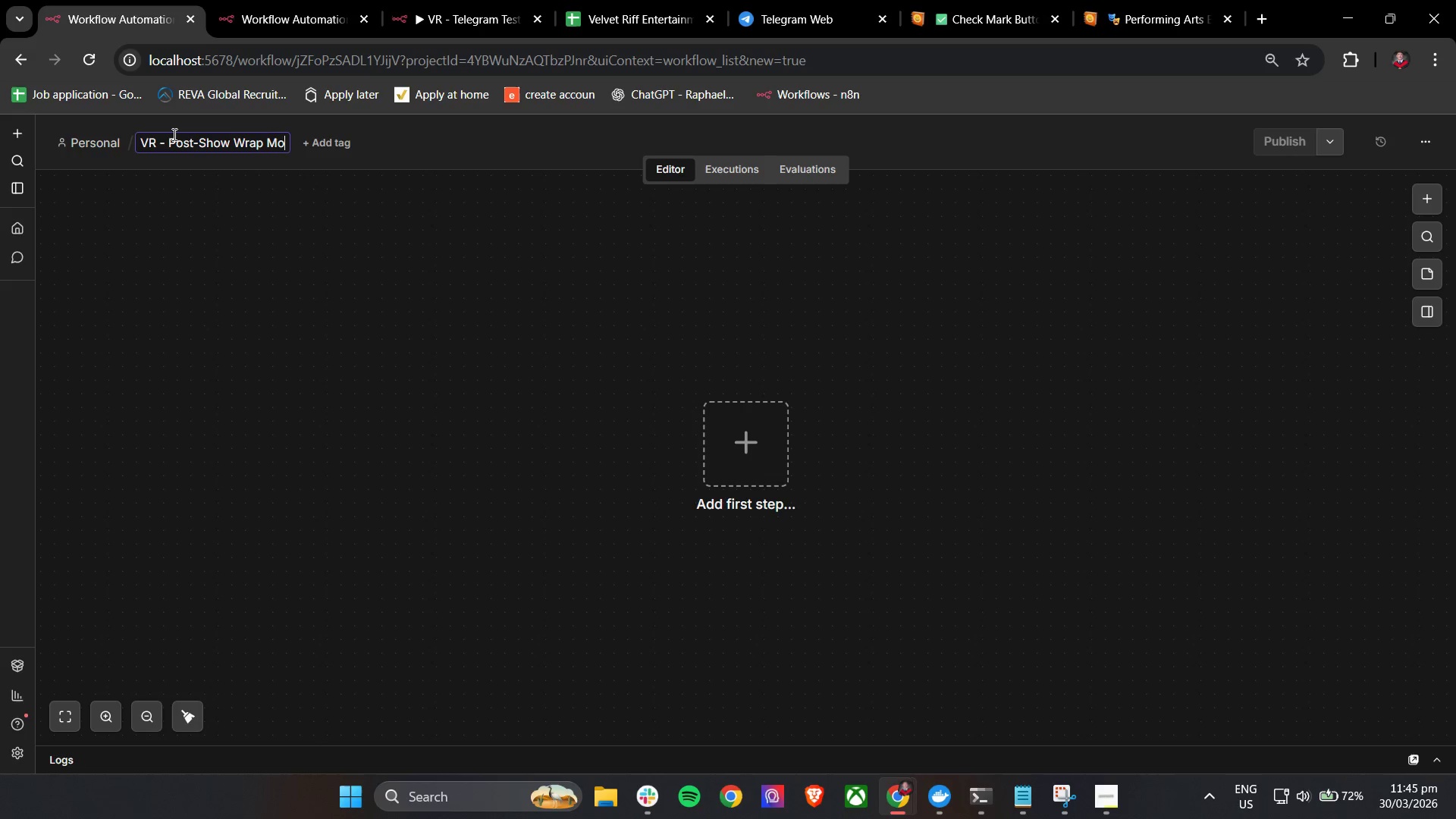 
hold_key(key=N, duration=0.31)
 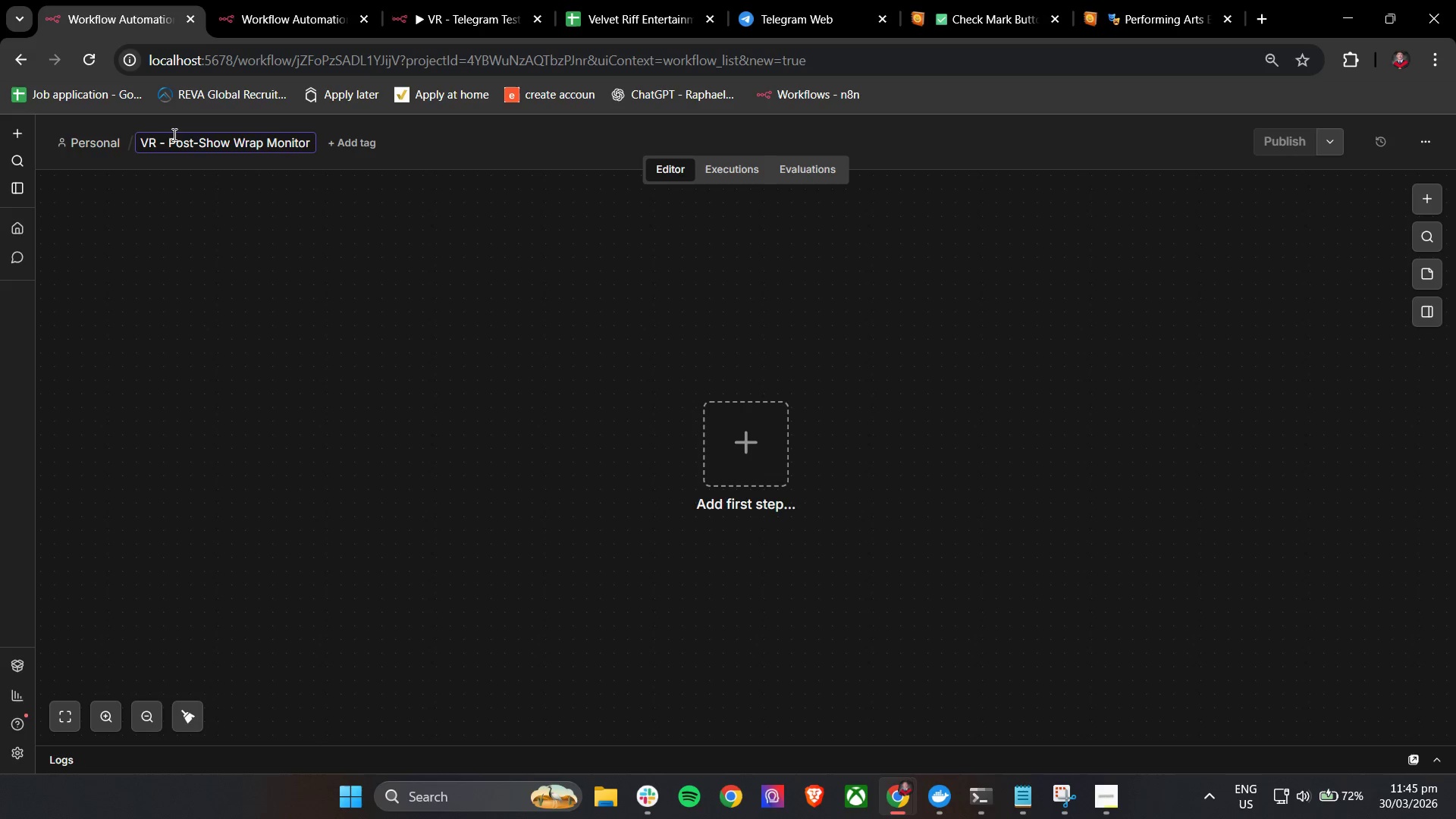 
left_click([292, 394])
 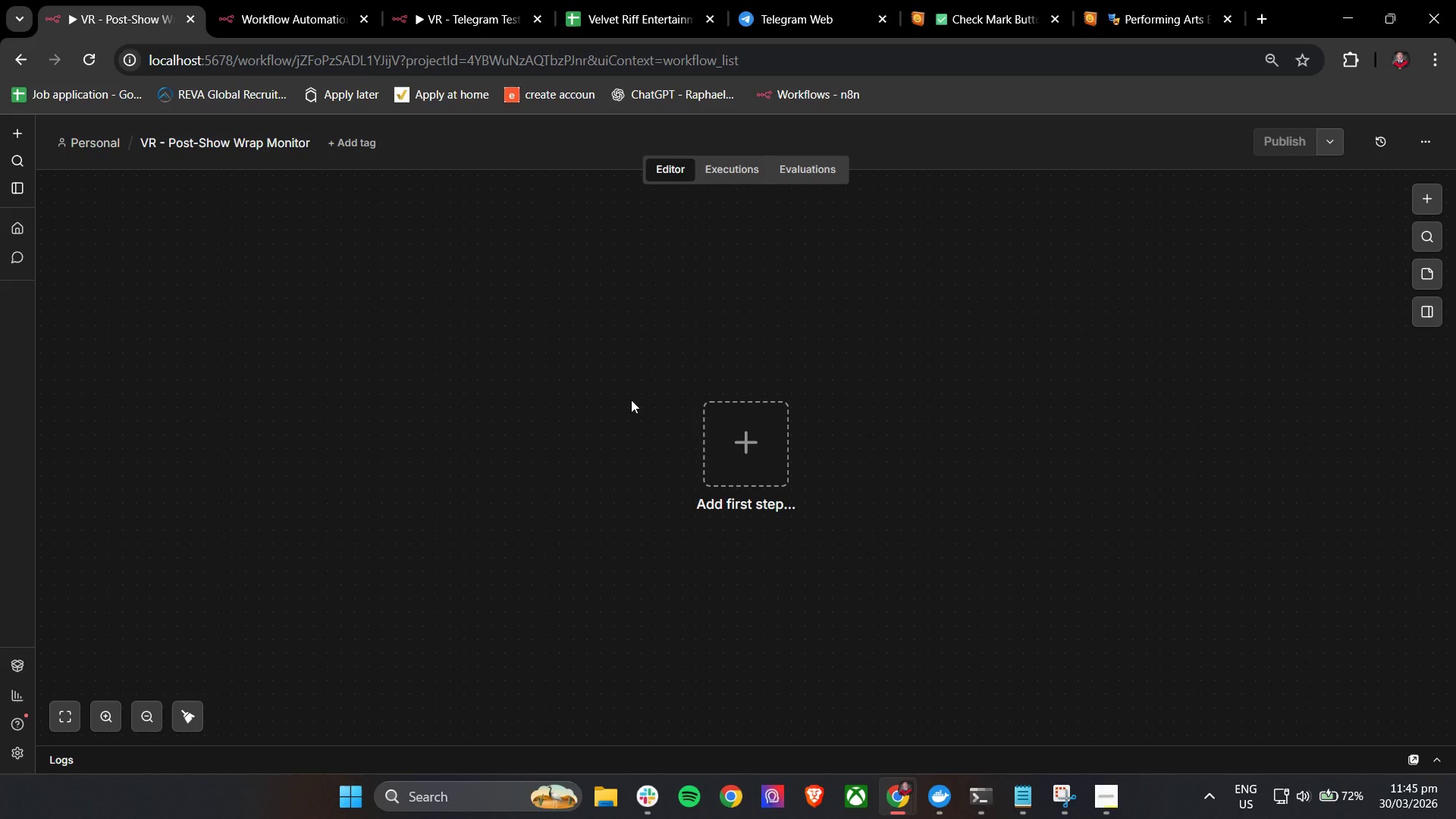 
left_click([739, 447])
 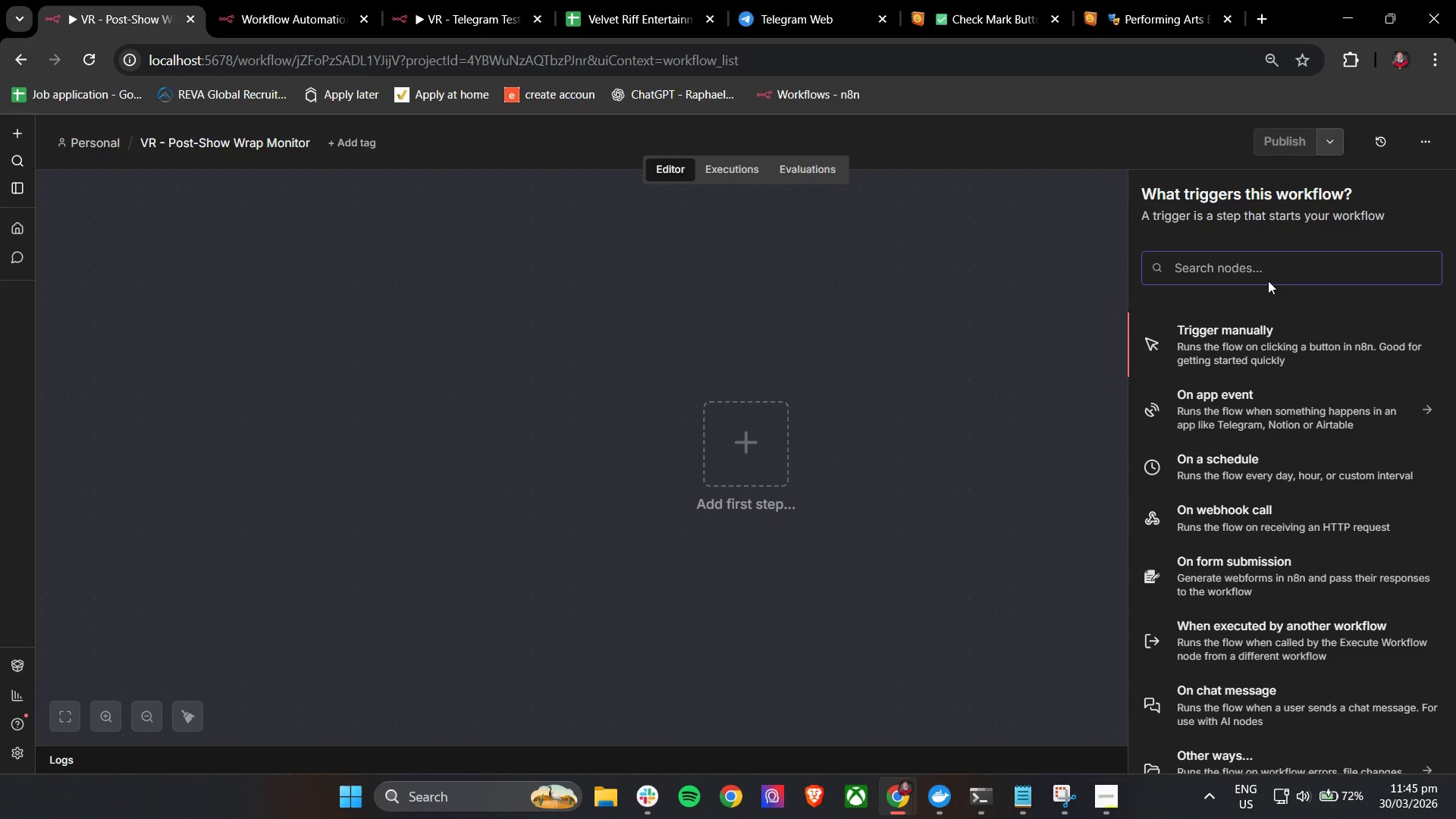 
double_click([1266, 273])
 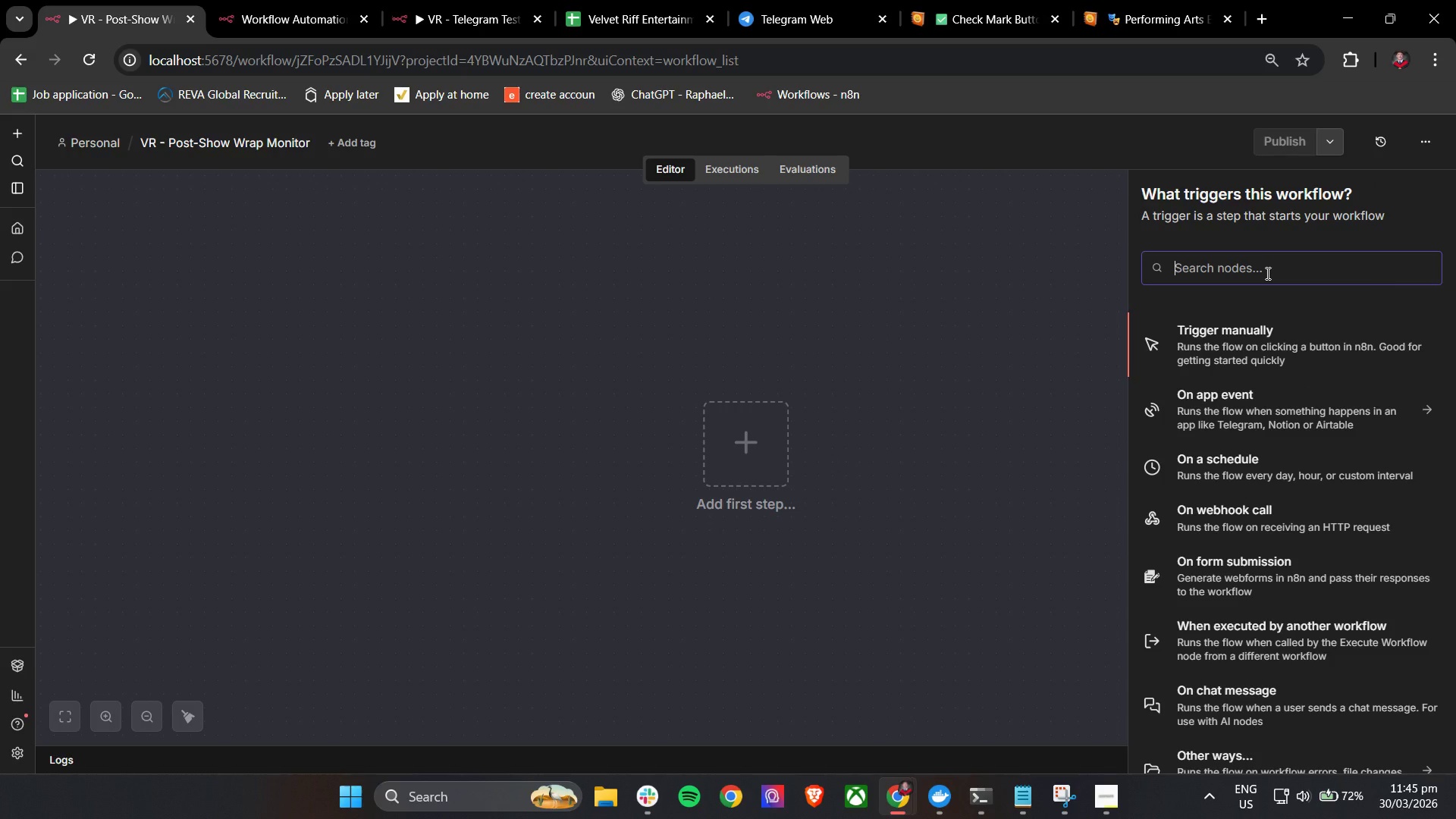 
triple_click([1266, 273])
 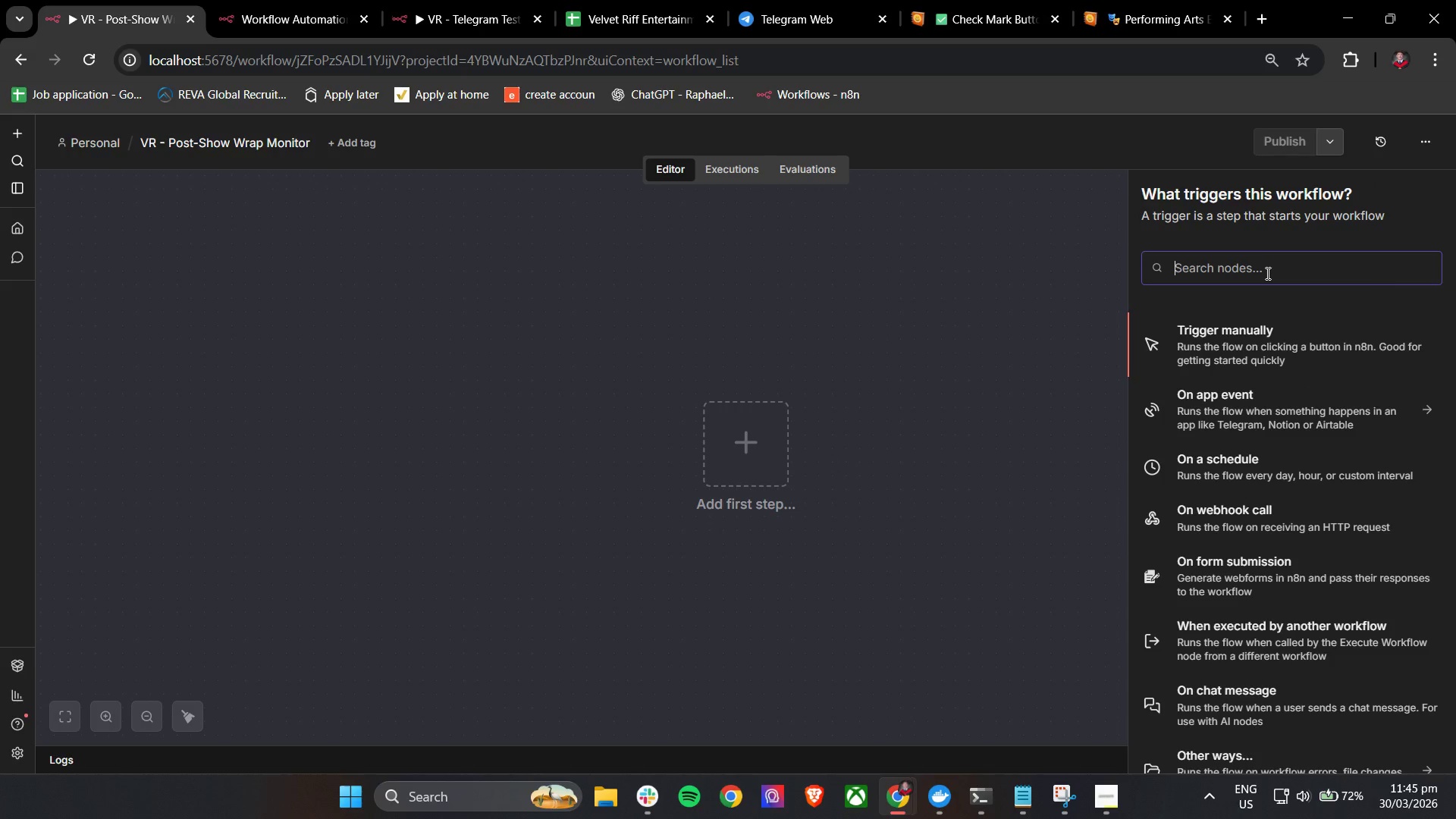 
type(sch)
 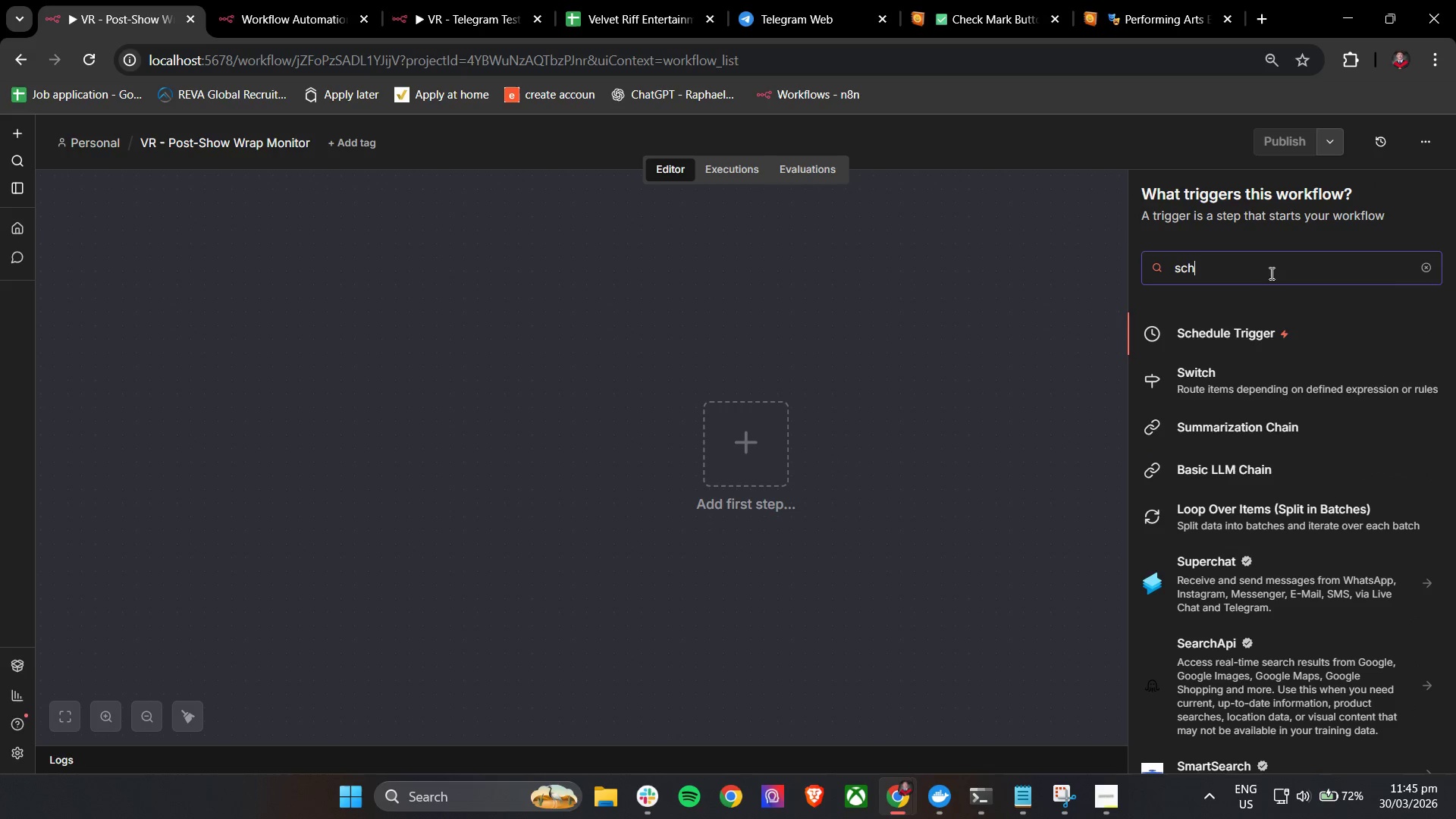 
left_click([1256, 337])
 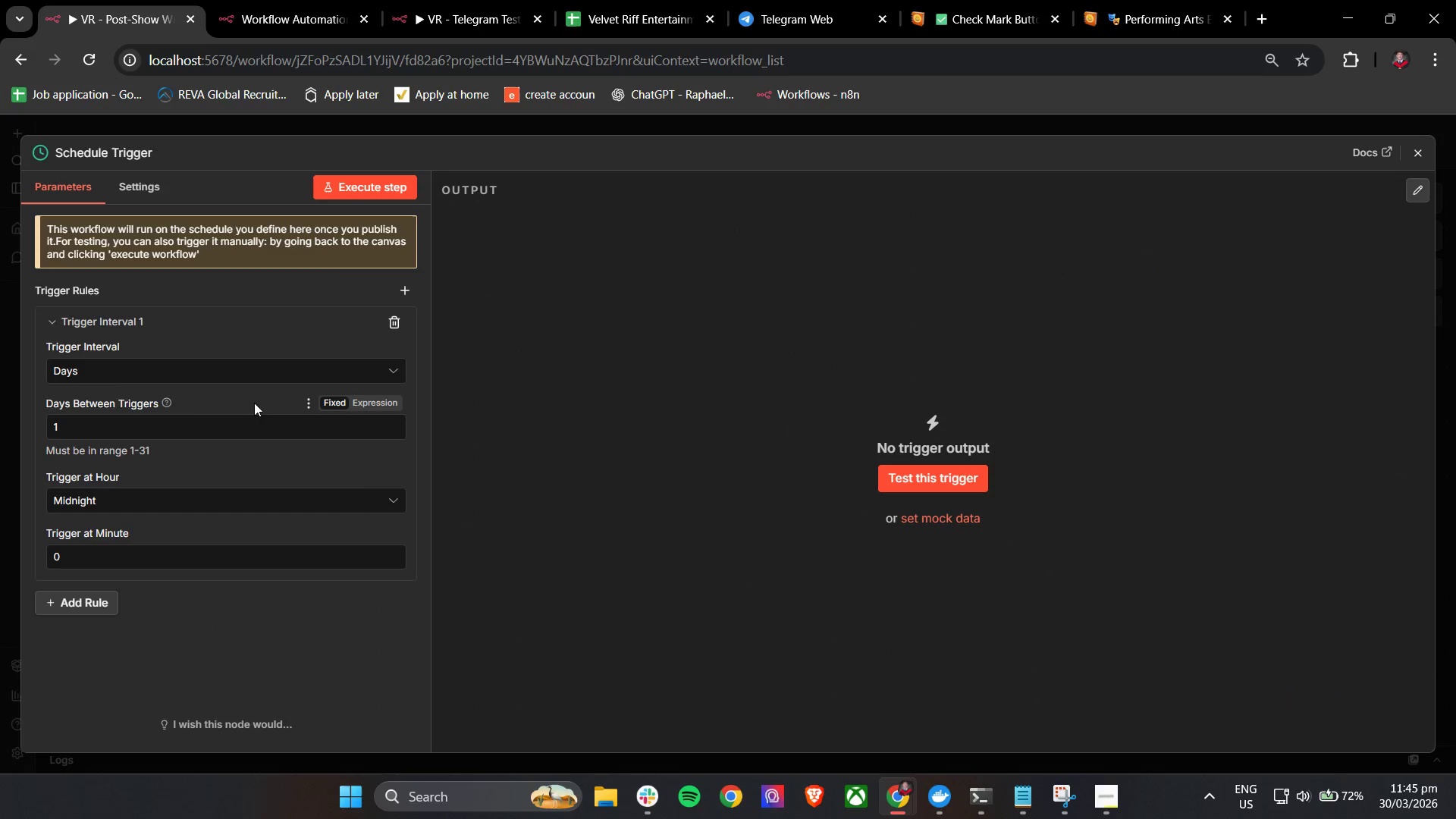 
left_click([174, 377])
 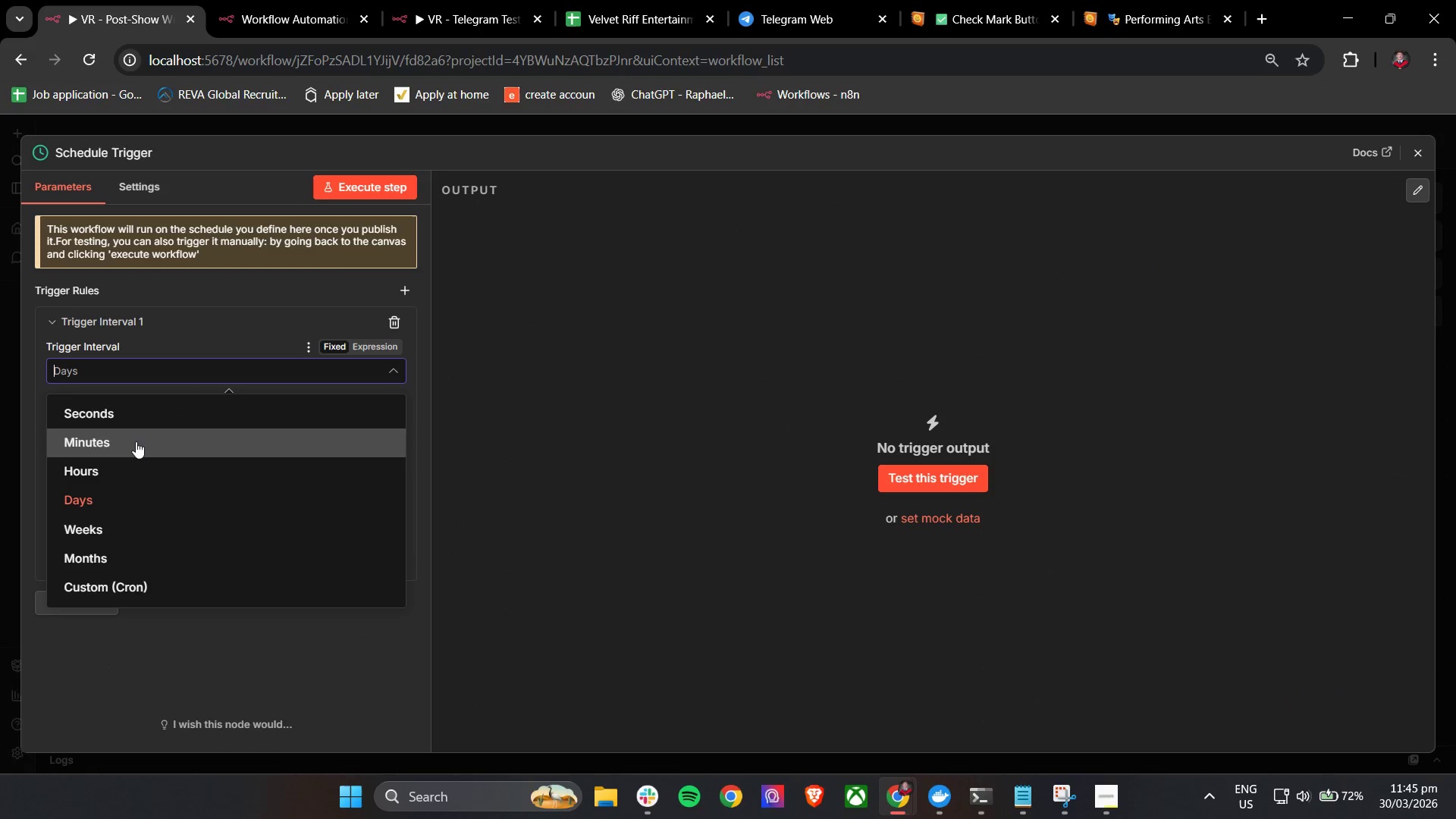 
left_click([133, 447])
 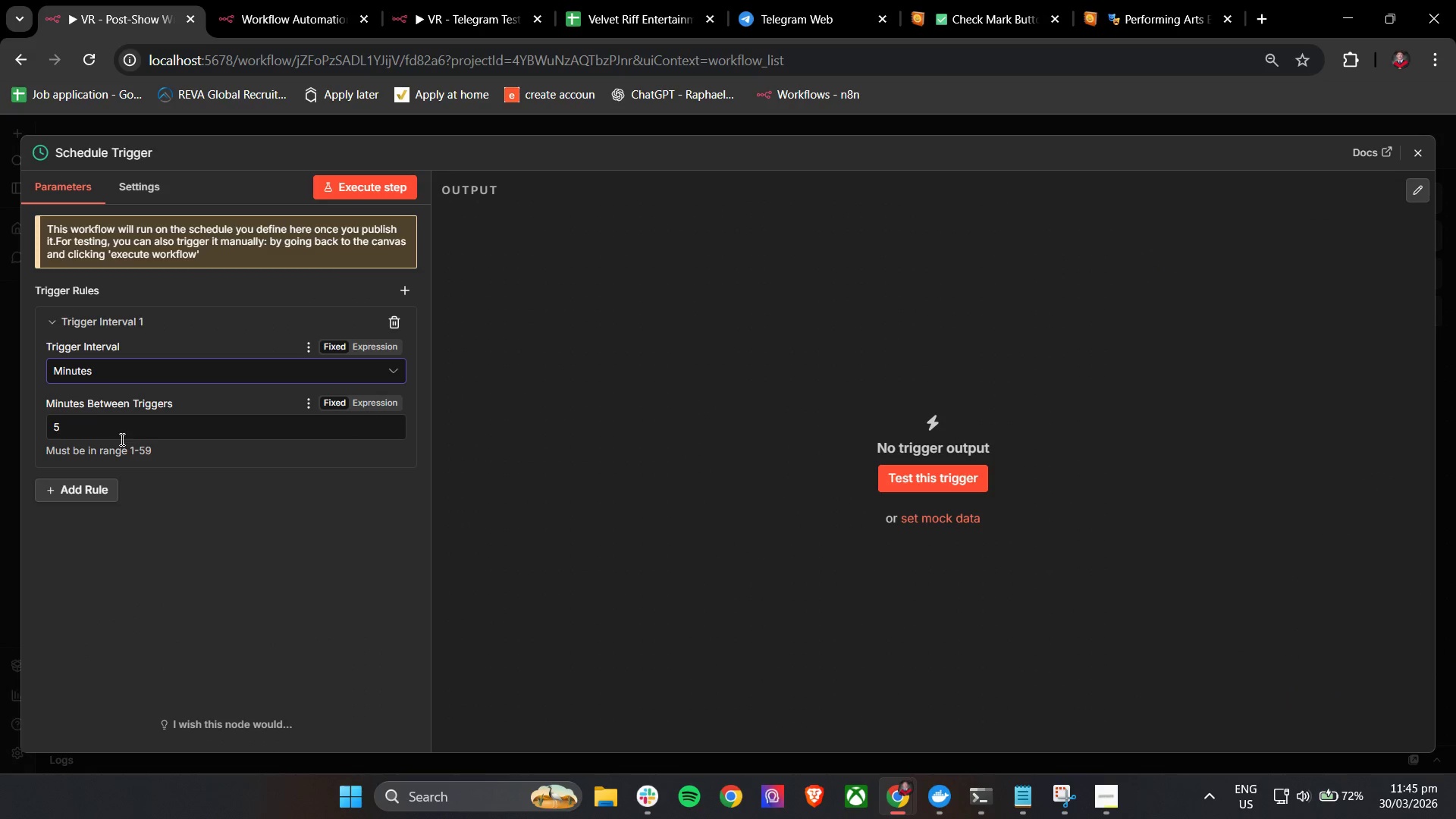 
left_click([193, 483])
 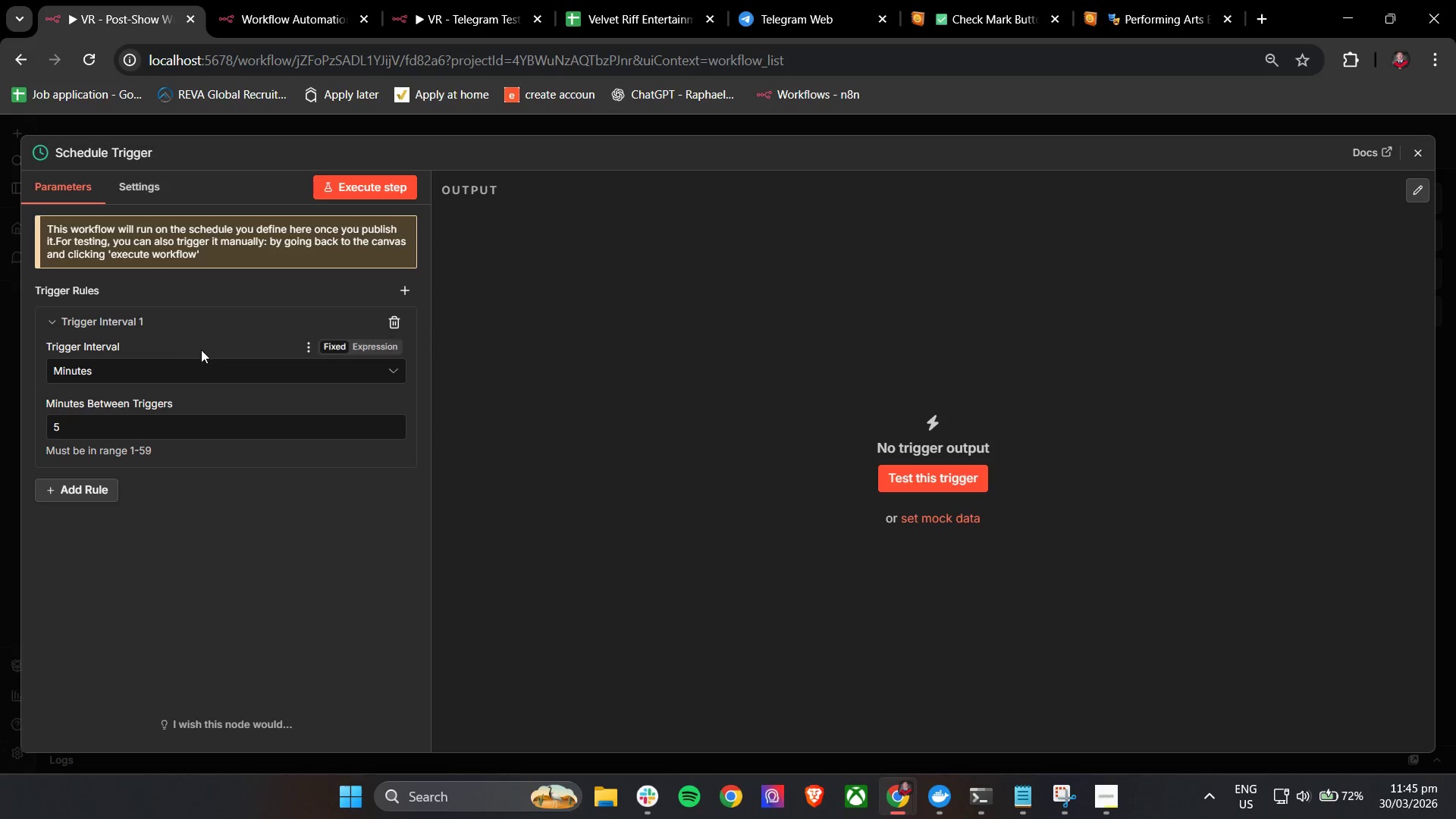 
left_click([117, 150])
 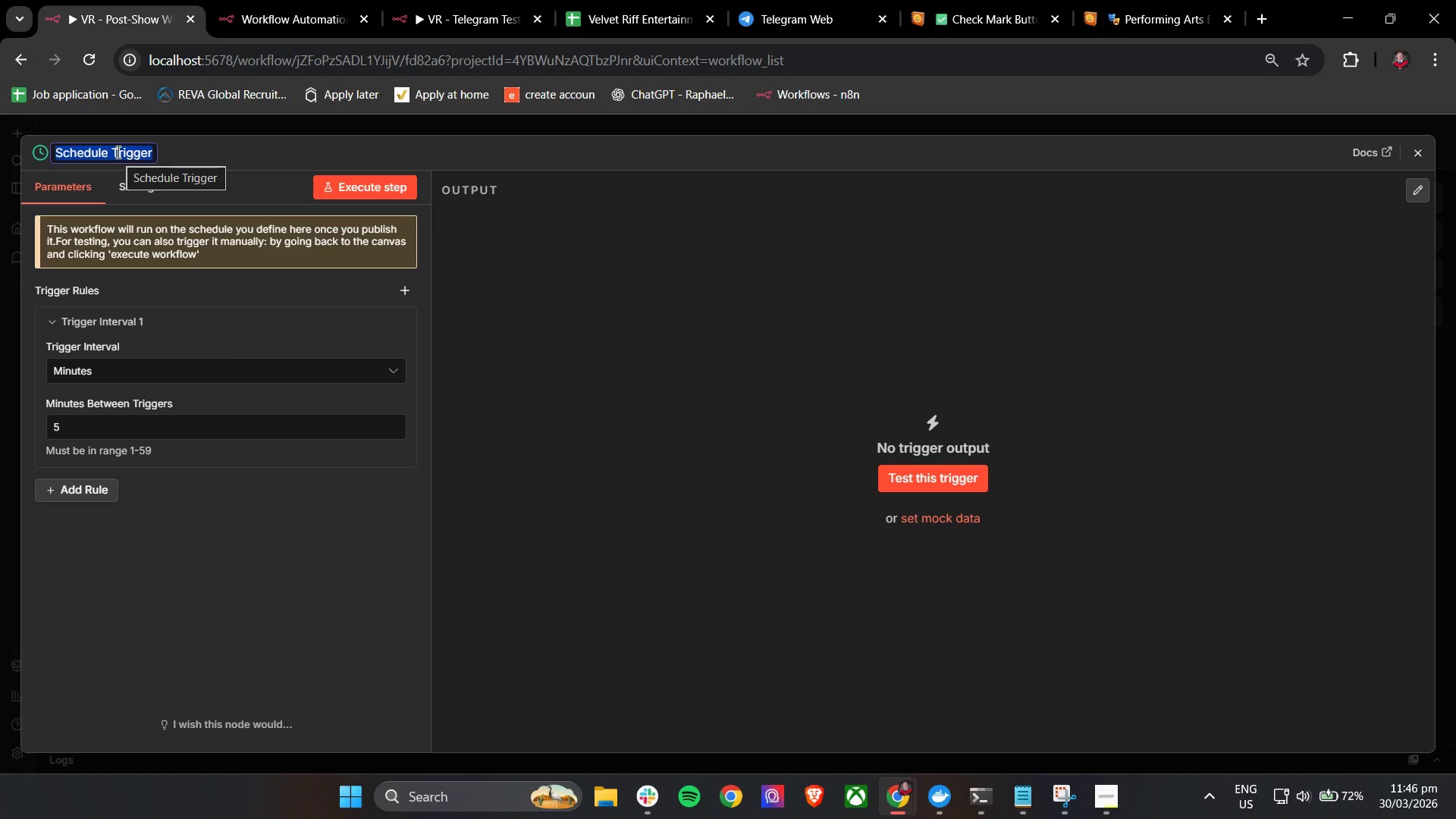 
wait(28.73)
 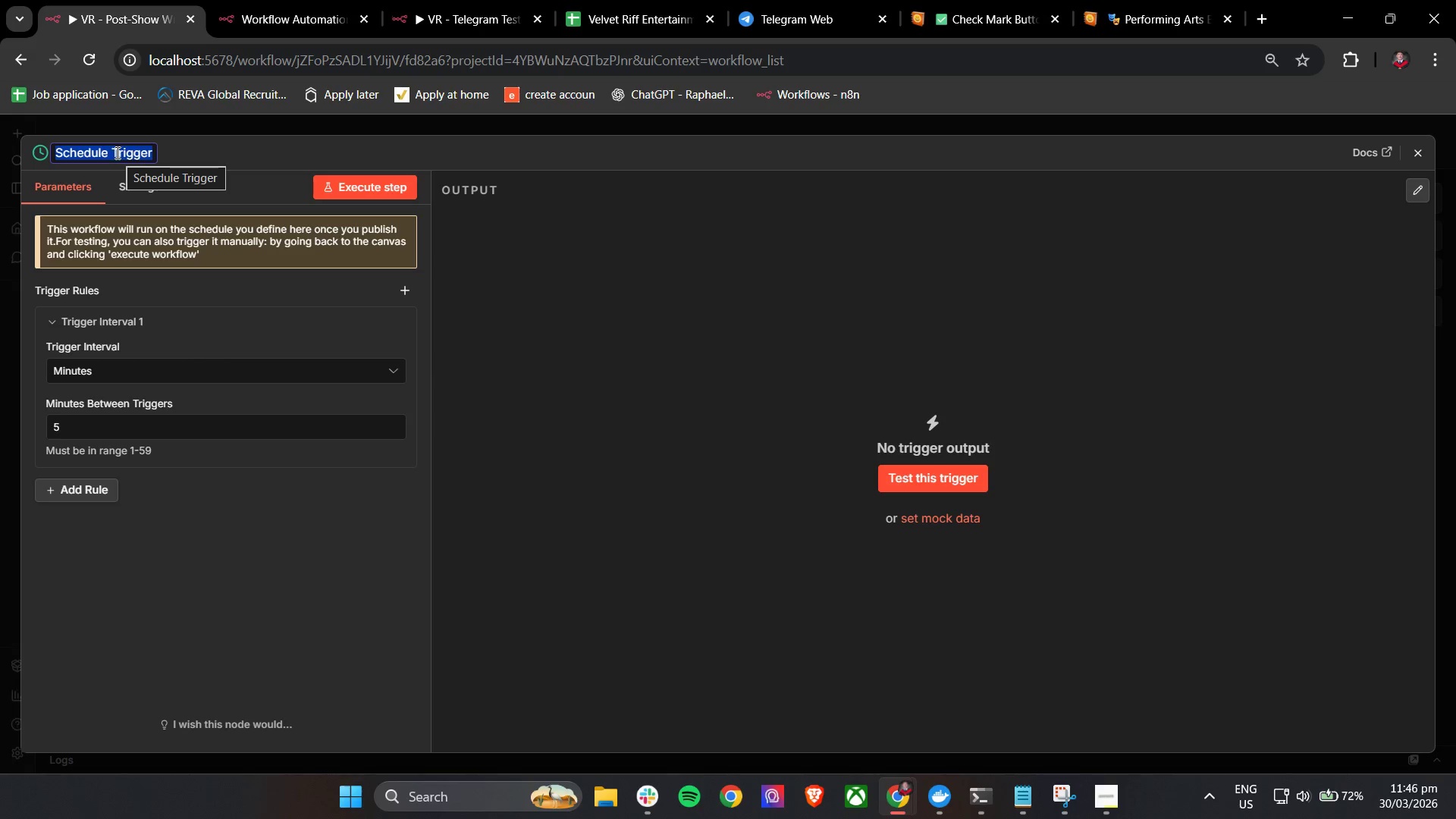 
type(Trigger - Every 5 miutes Post-s)
key(Backspace)
type(Show Check)
 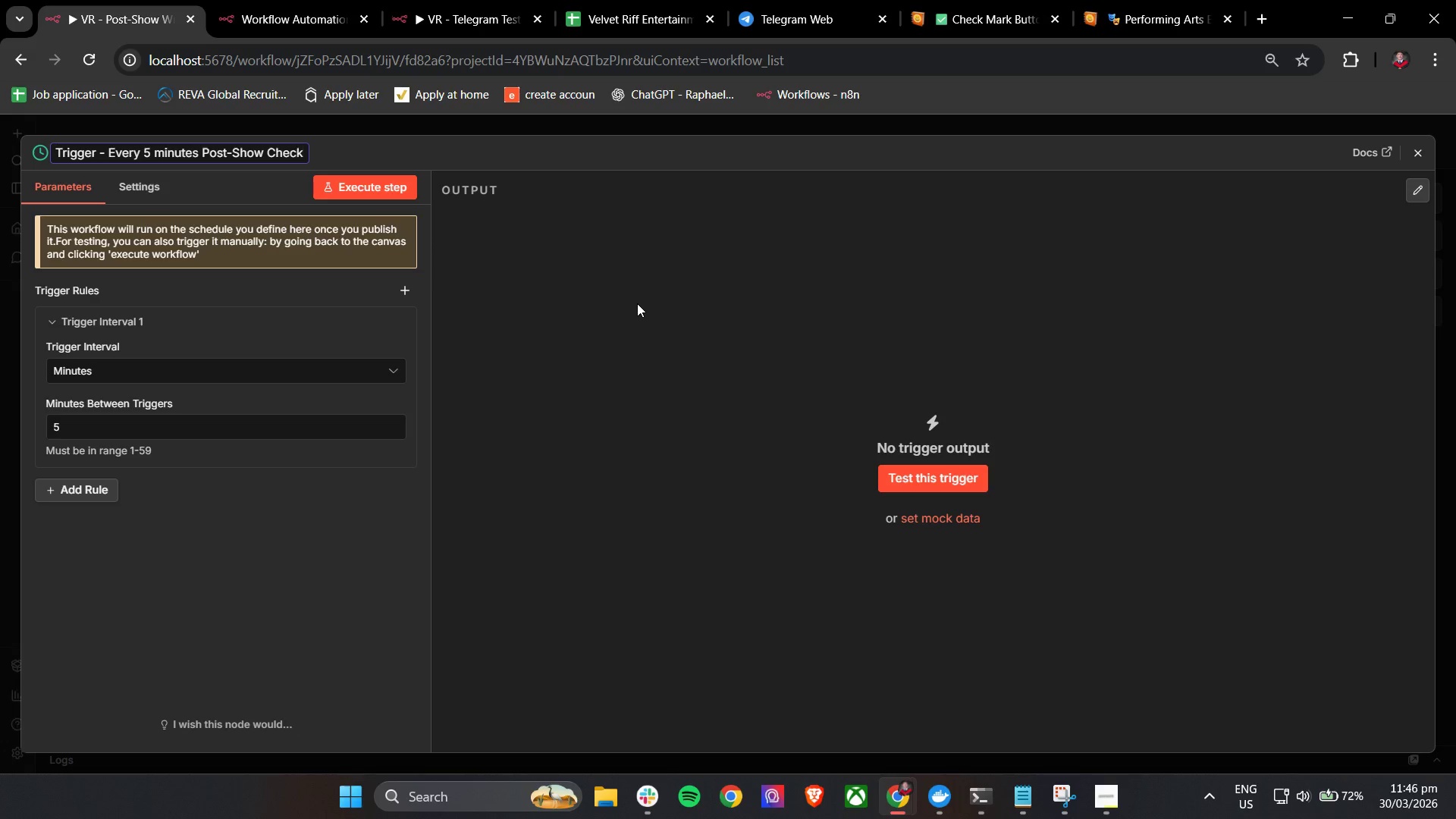 
 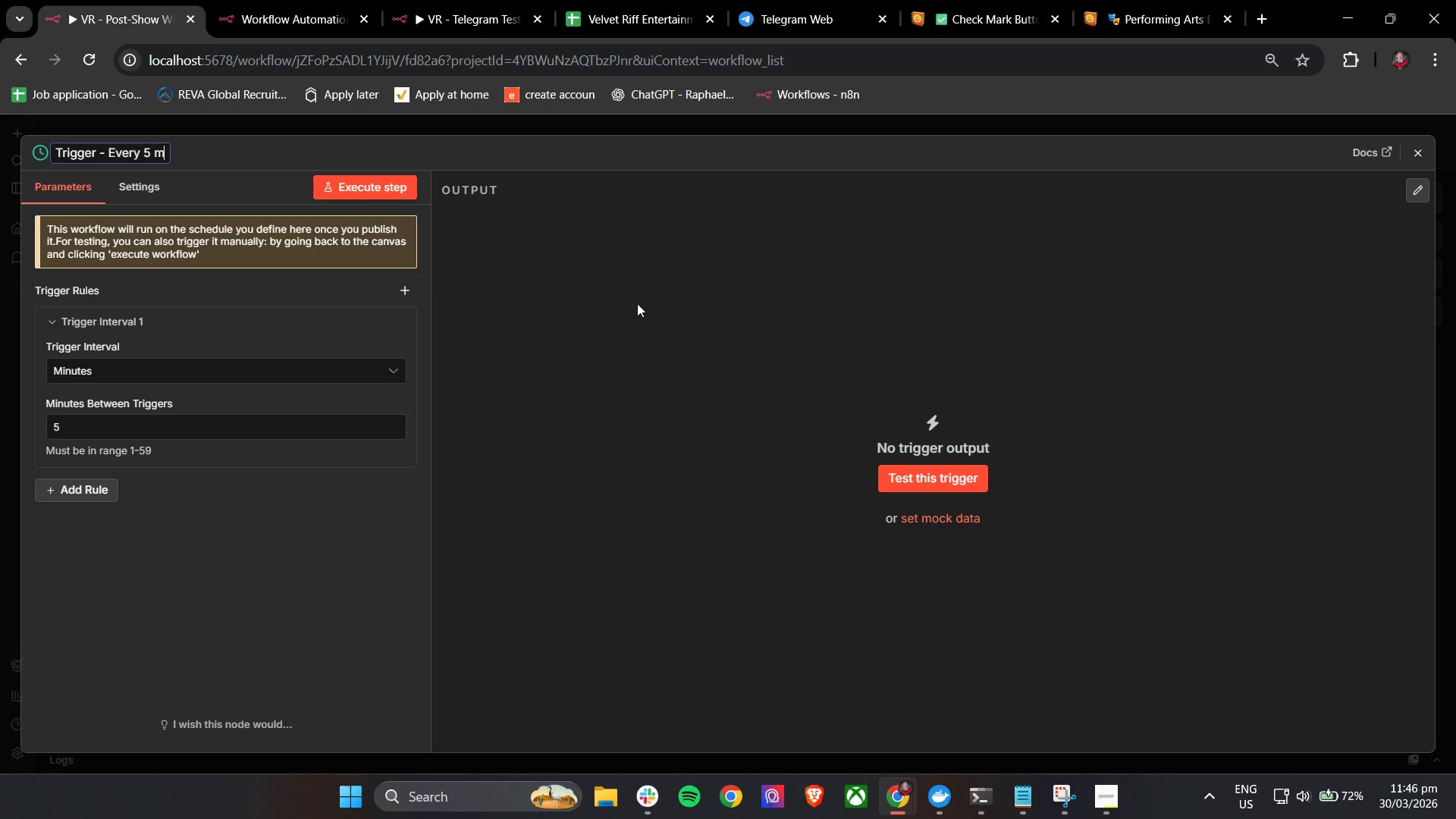 
hold_key(key=N, duration=0.31)
 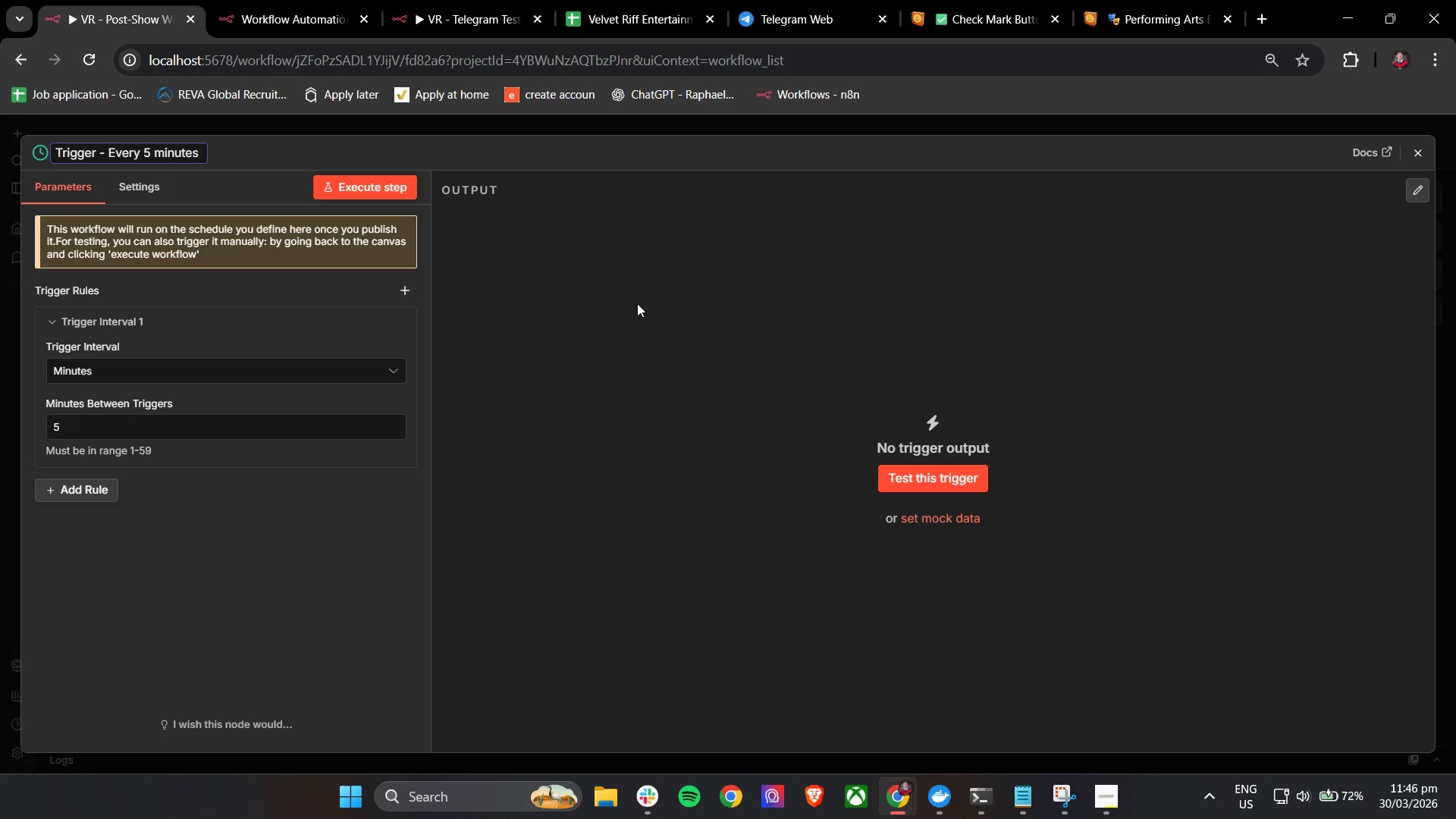 
left_click([637, 303])
 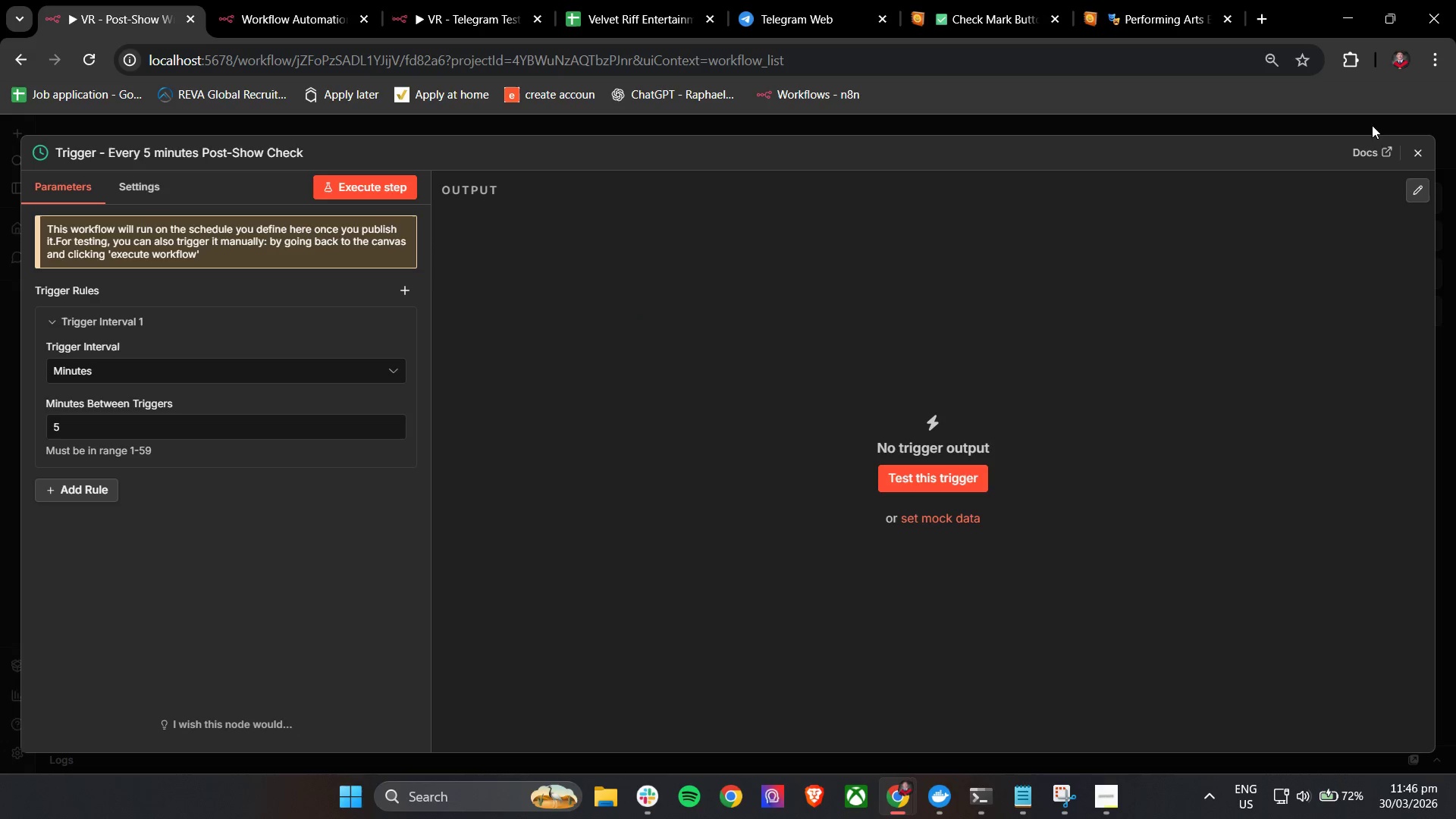 
left_click([1417, 162])
 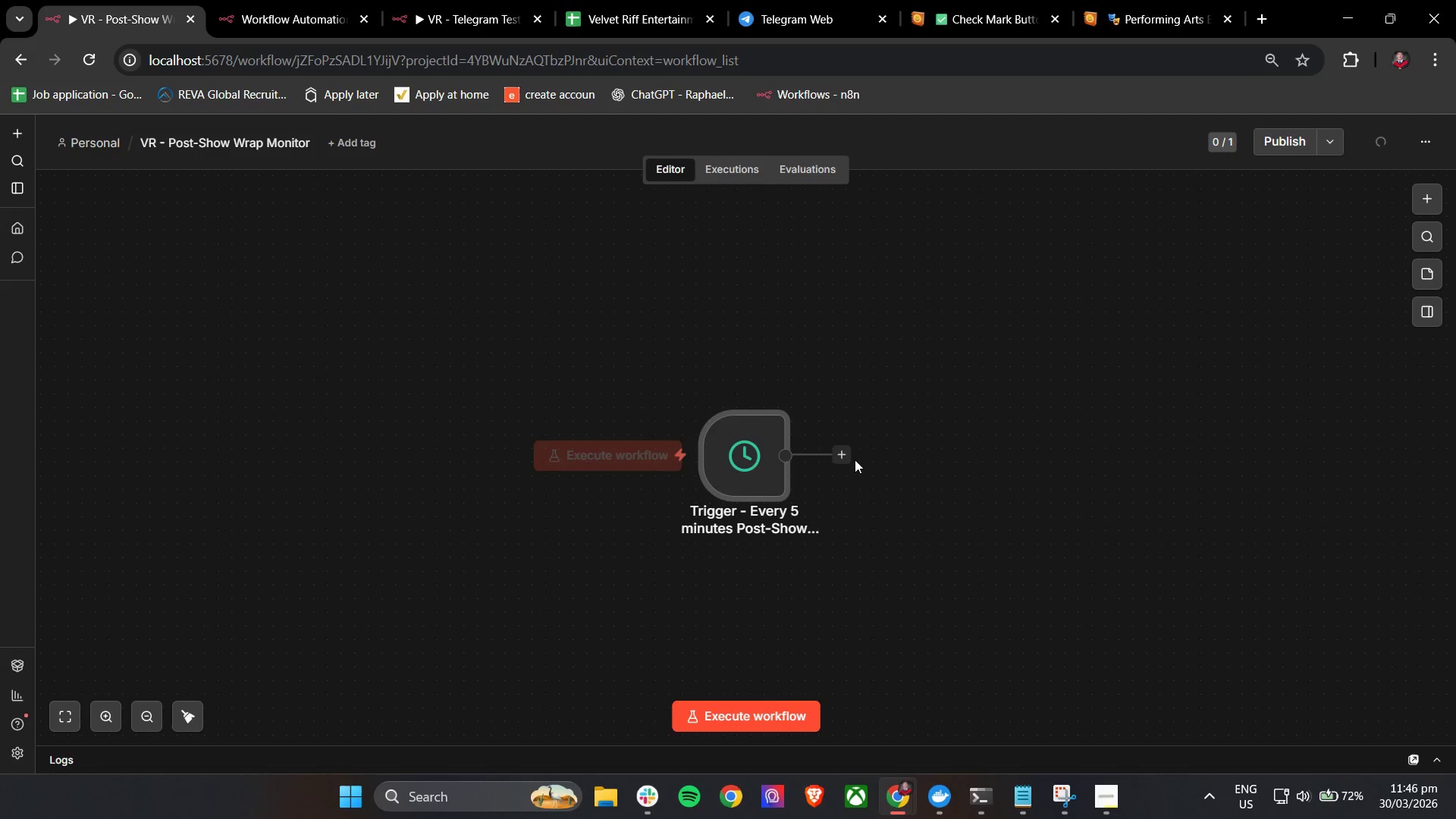 
left_click([842, 457])
 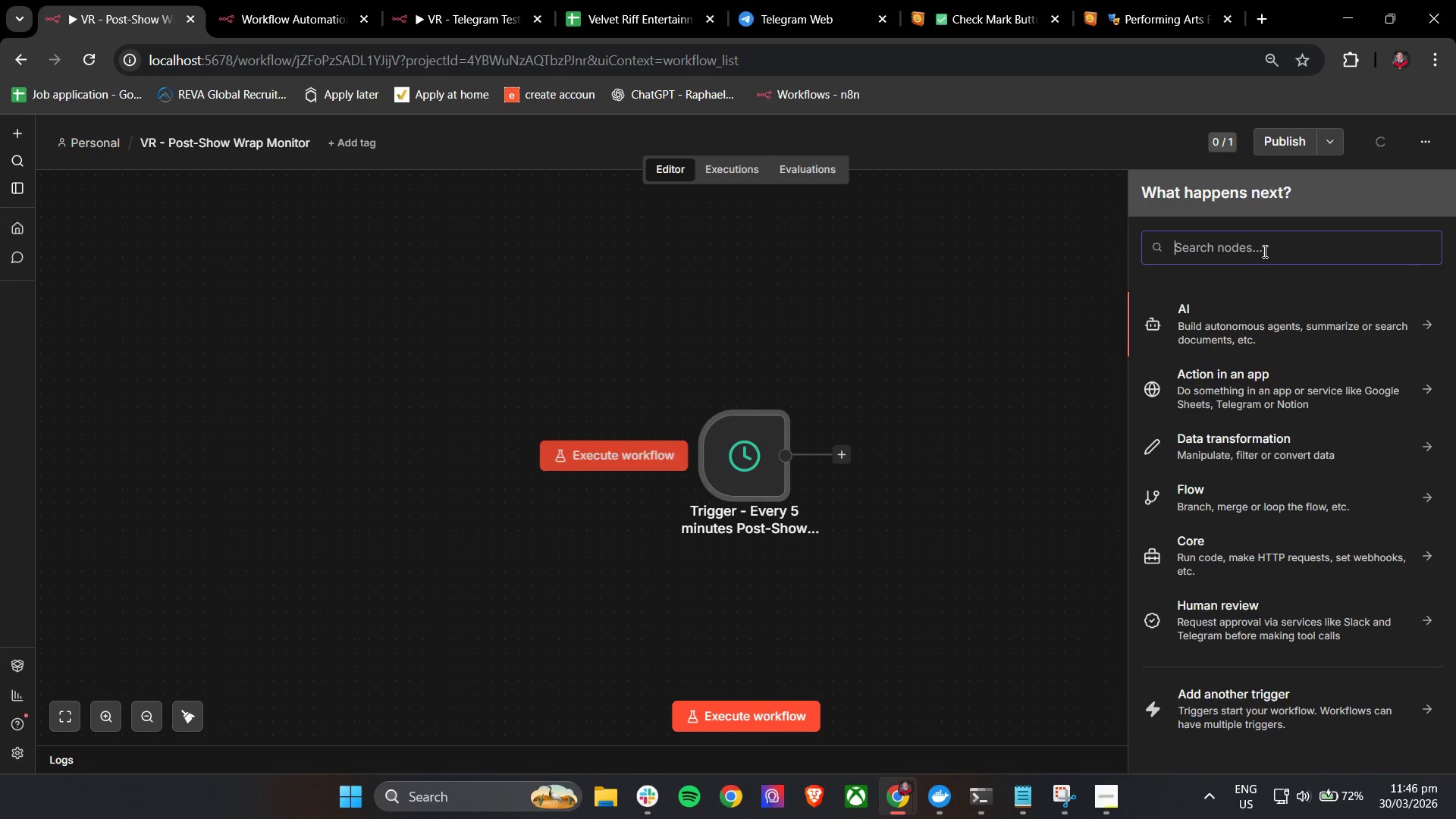 
left_click([1264, 248])
 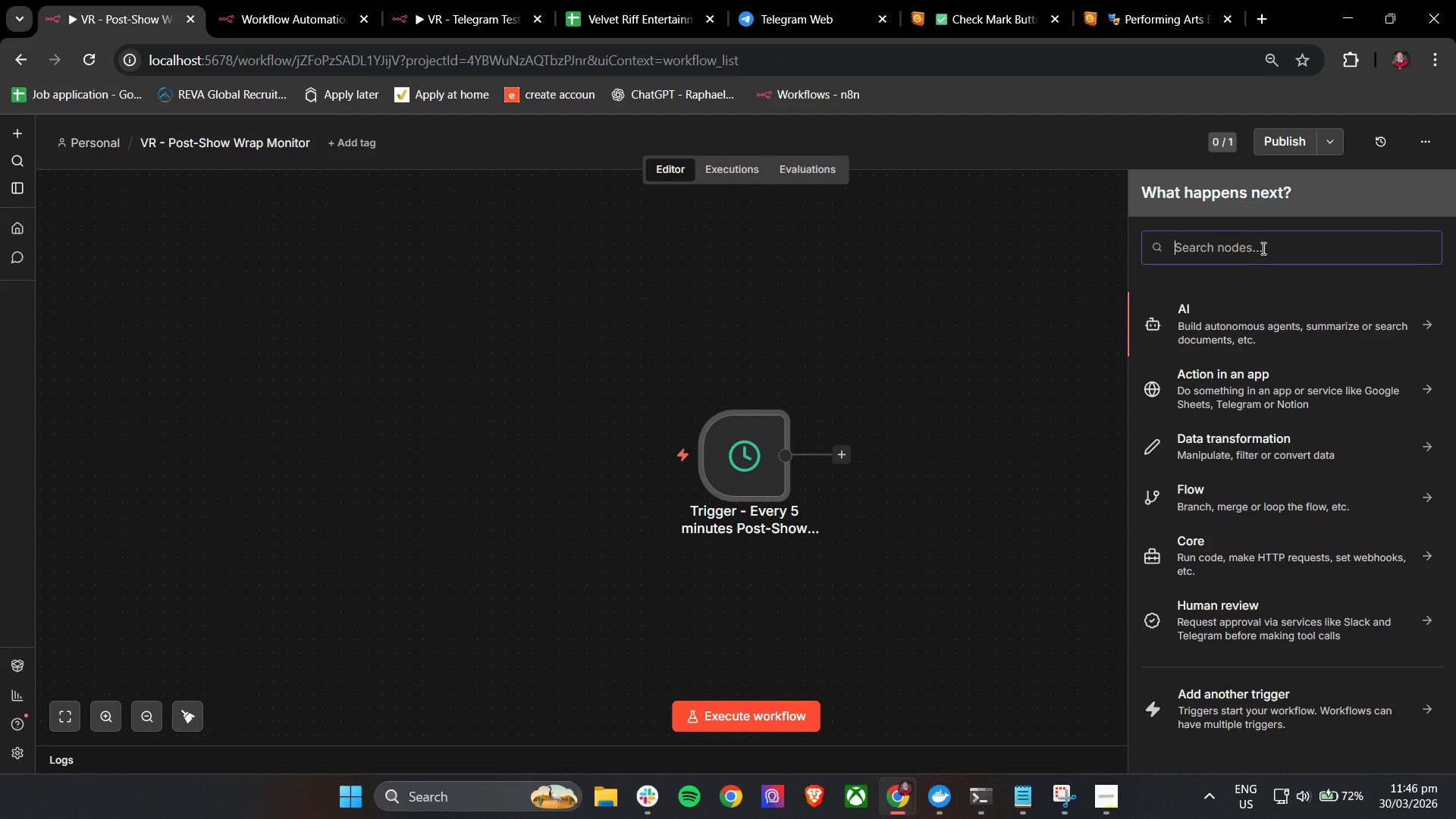 
type(Goog)
 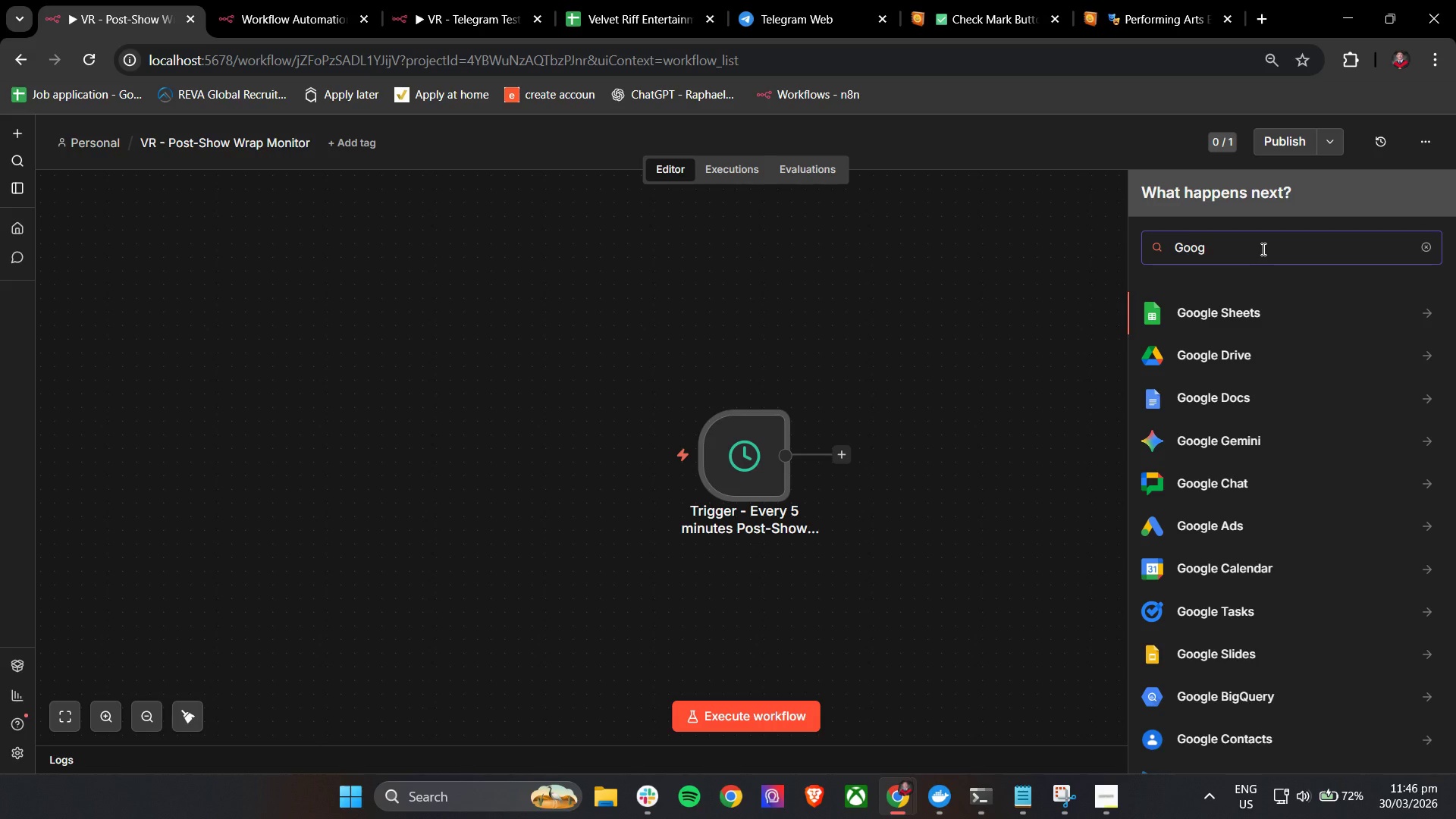 
left_click([1252, 312])
 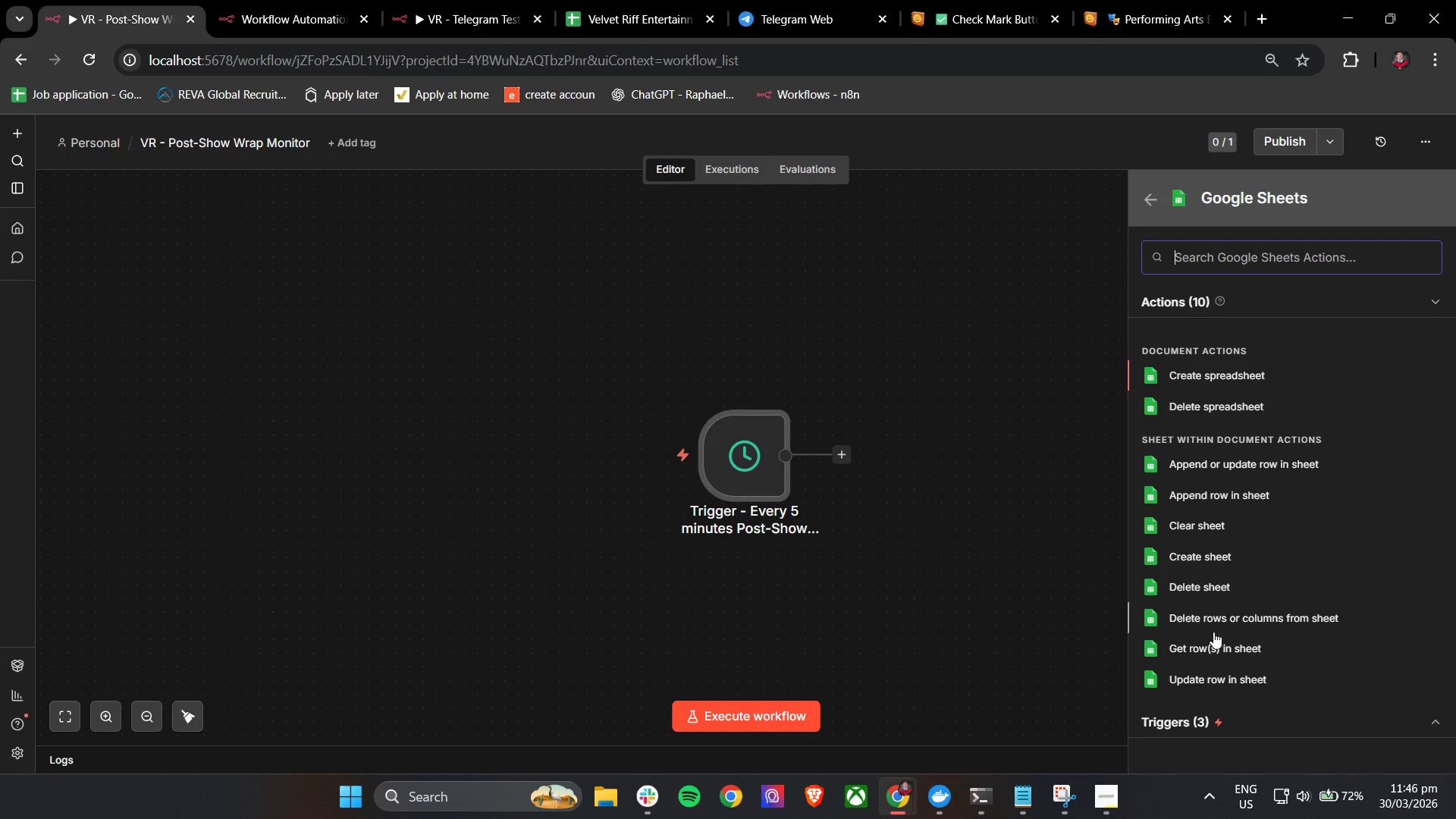 
left_click([1213, 649])
 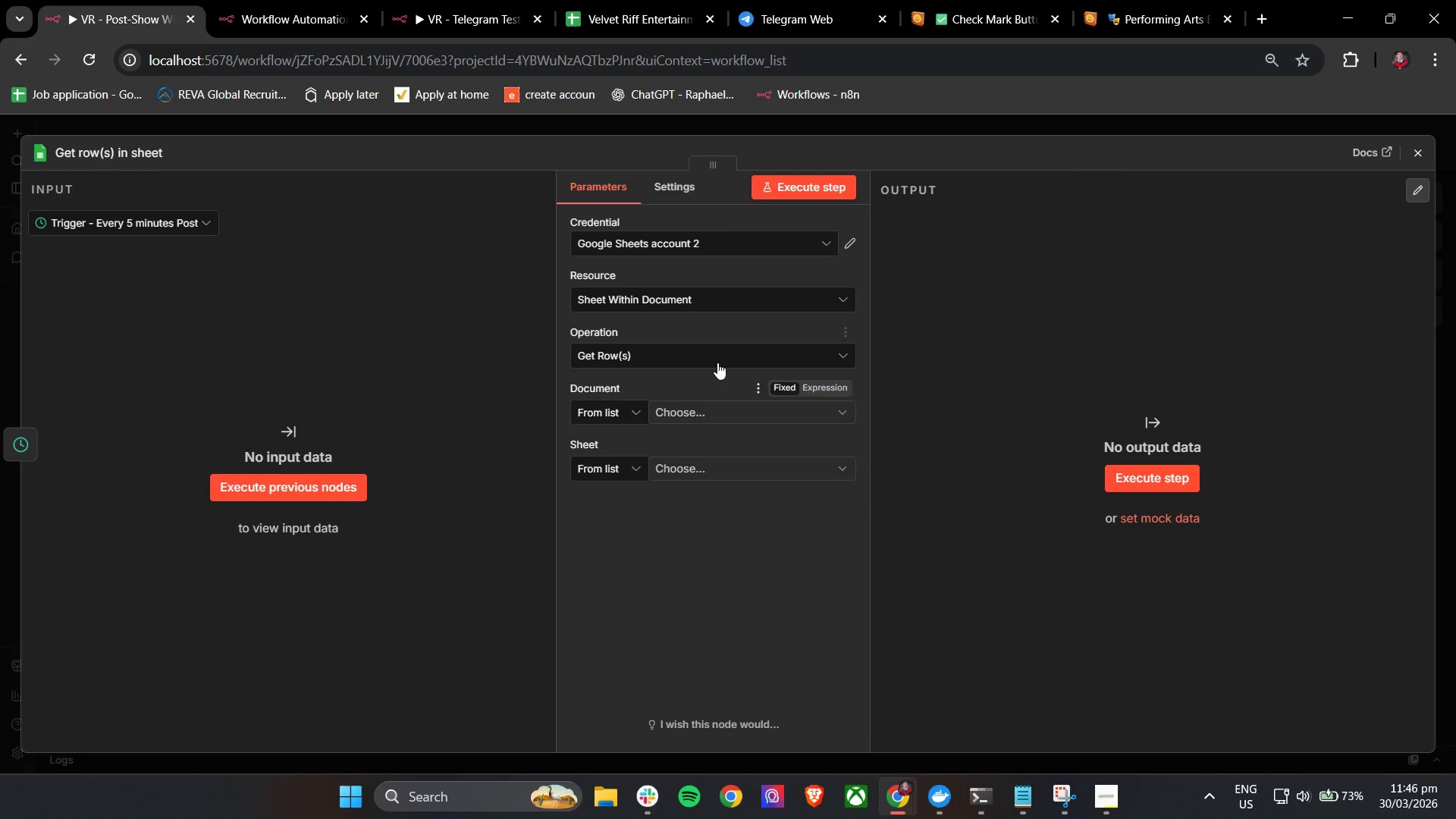 
left_click([711, 422])
 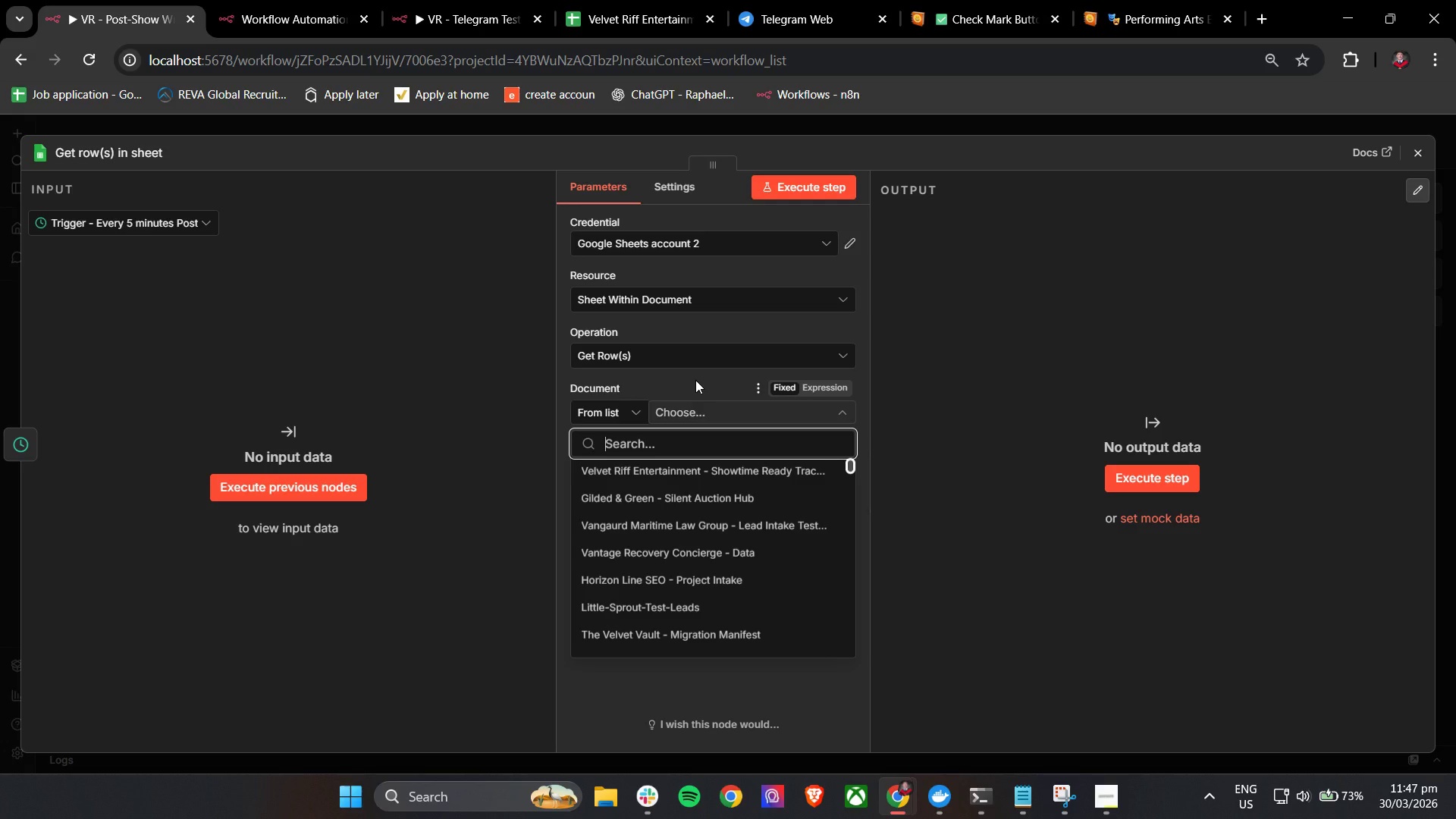 
wait(37.25)
 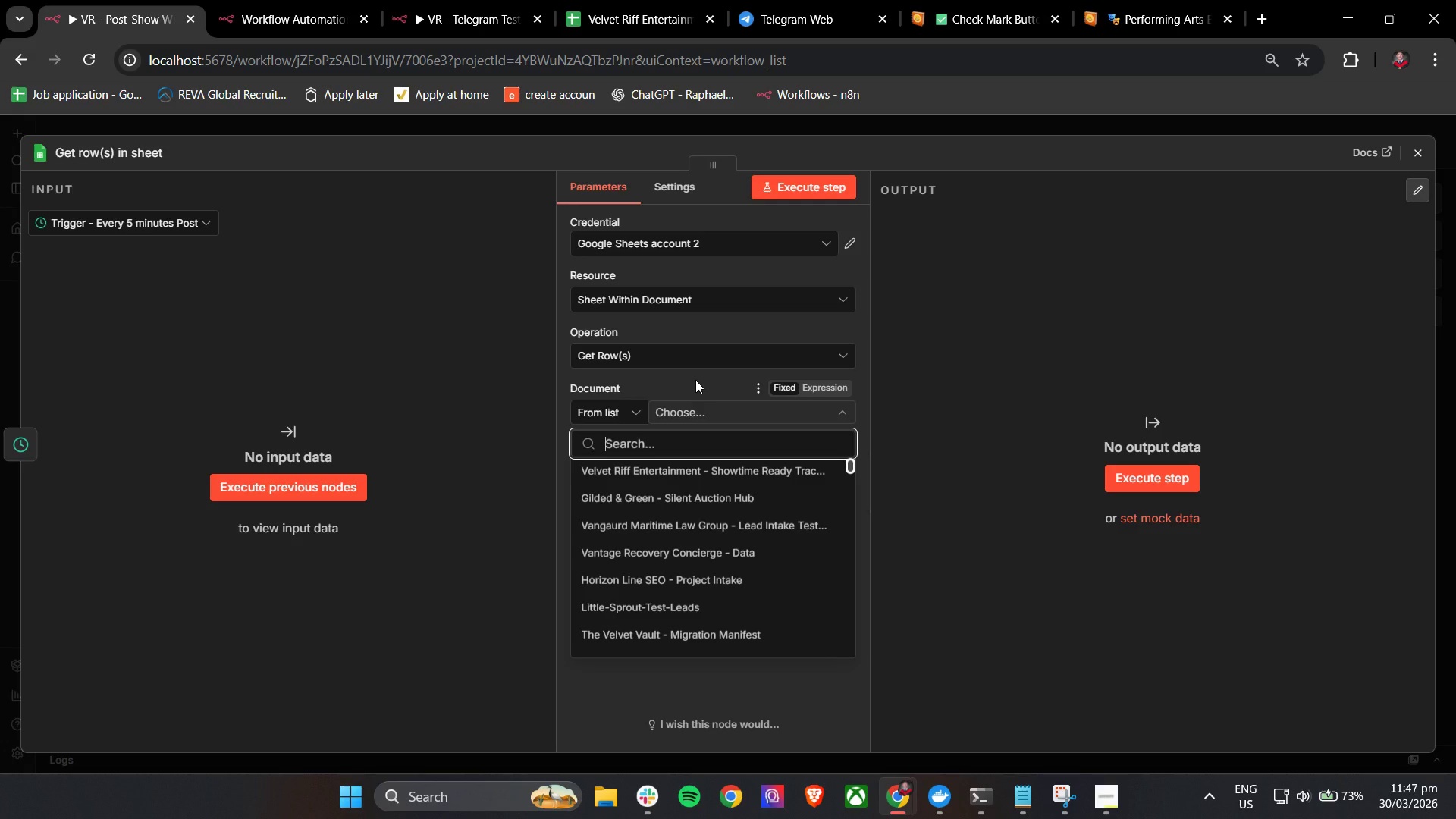 
left_click([723, 471])
 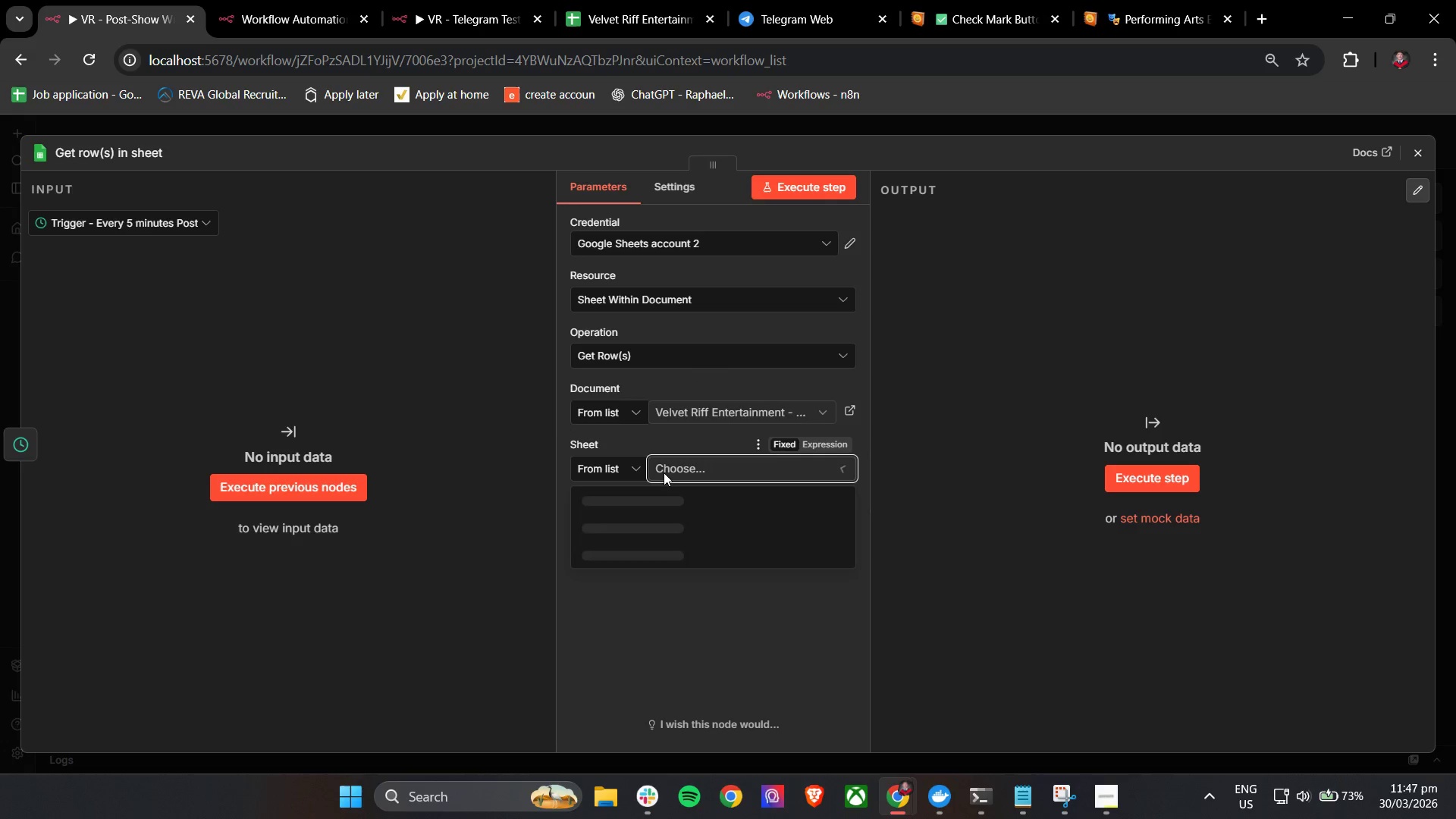 
mouse_move([639, 541])
 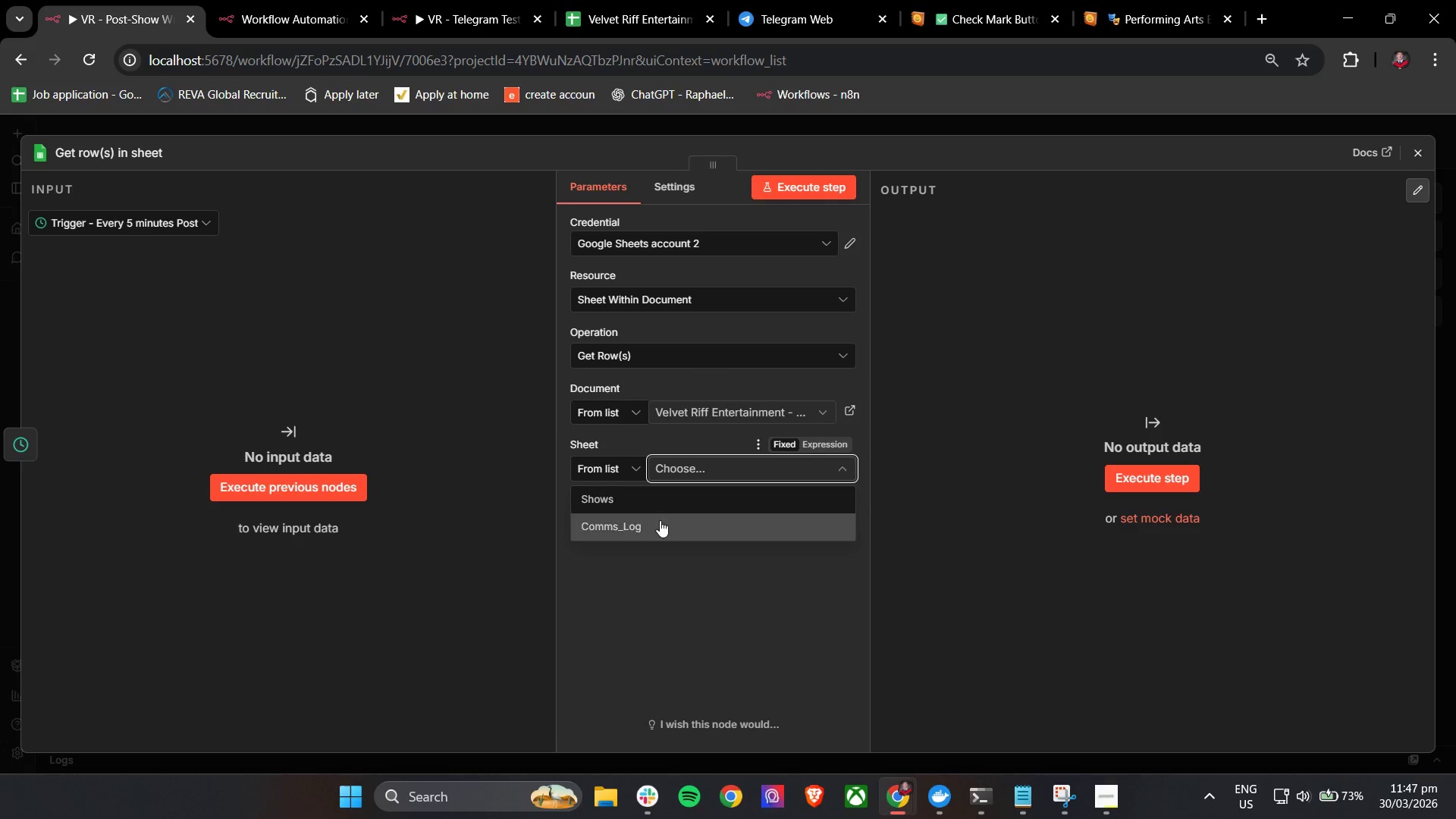 
left_click([660, 503])
 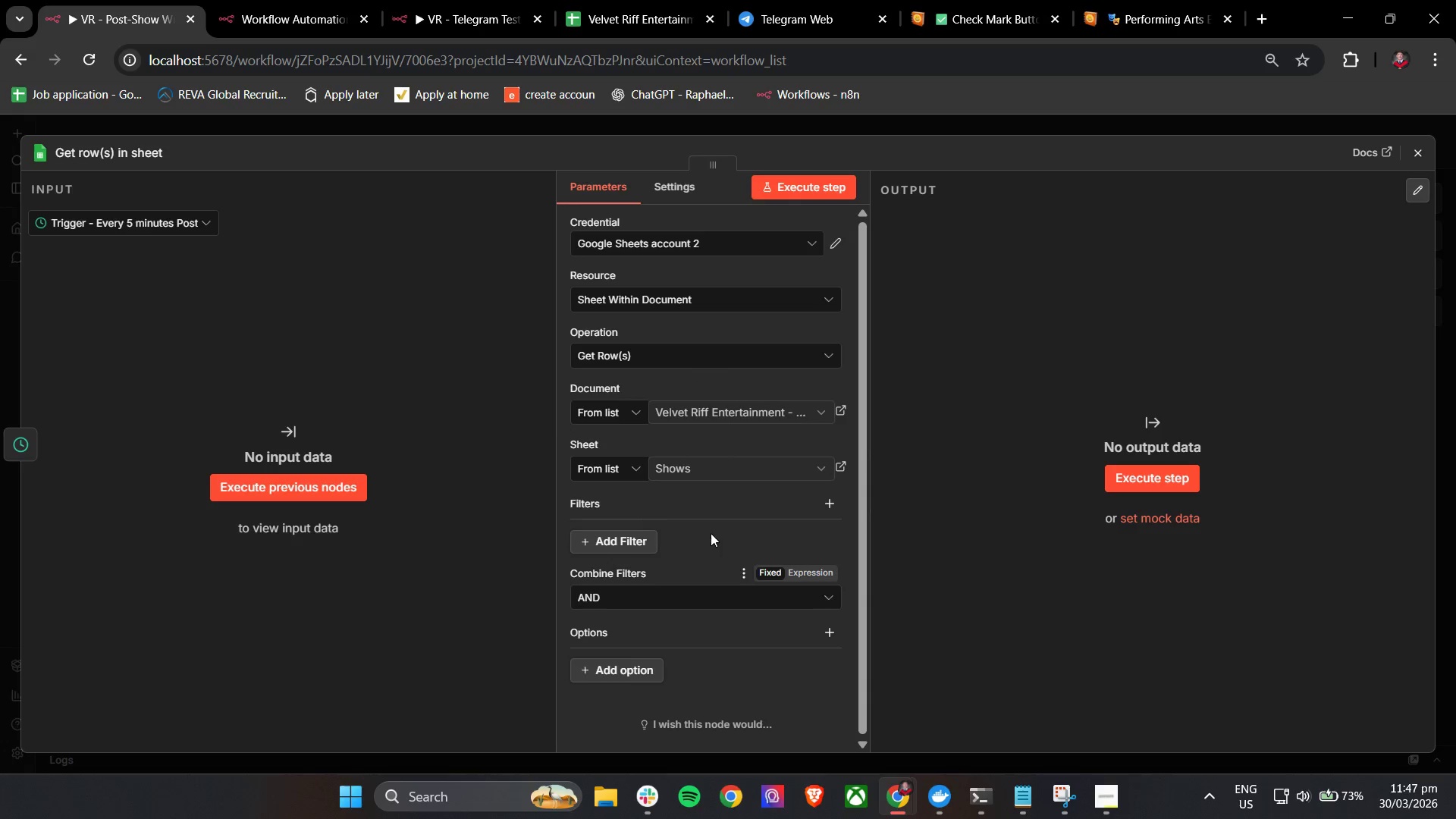 
left_click([688, 497])
 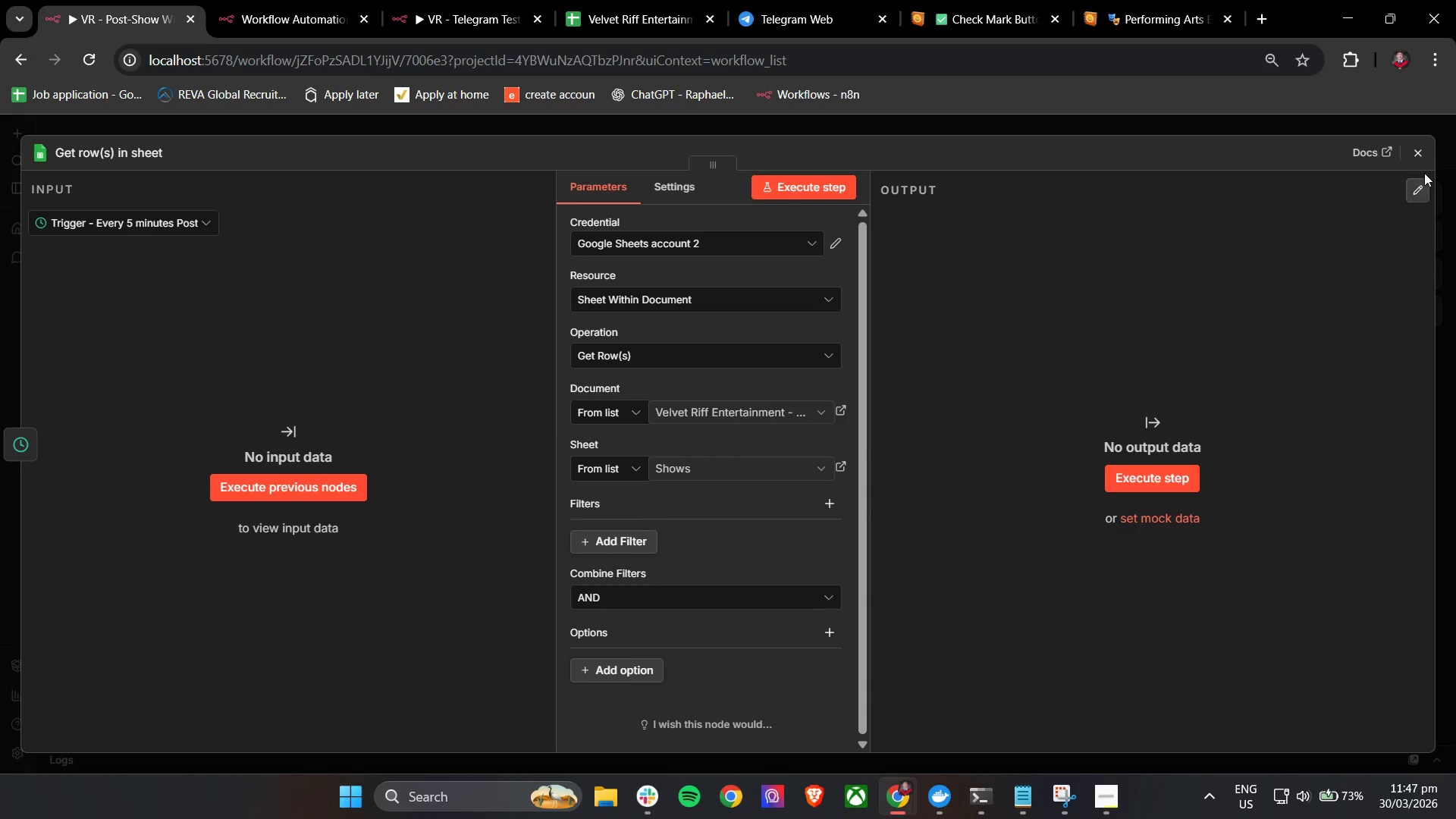 
left_click([1423, 152])
 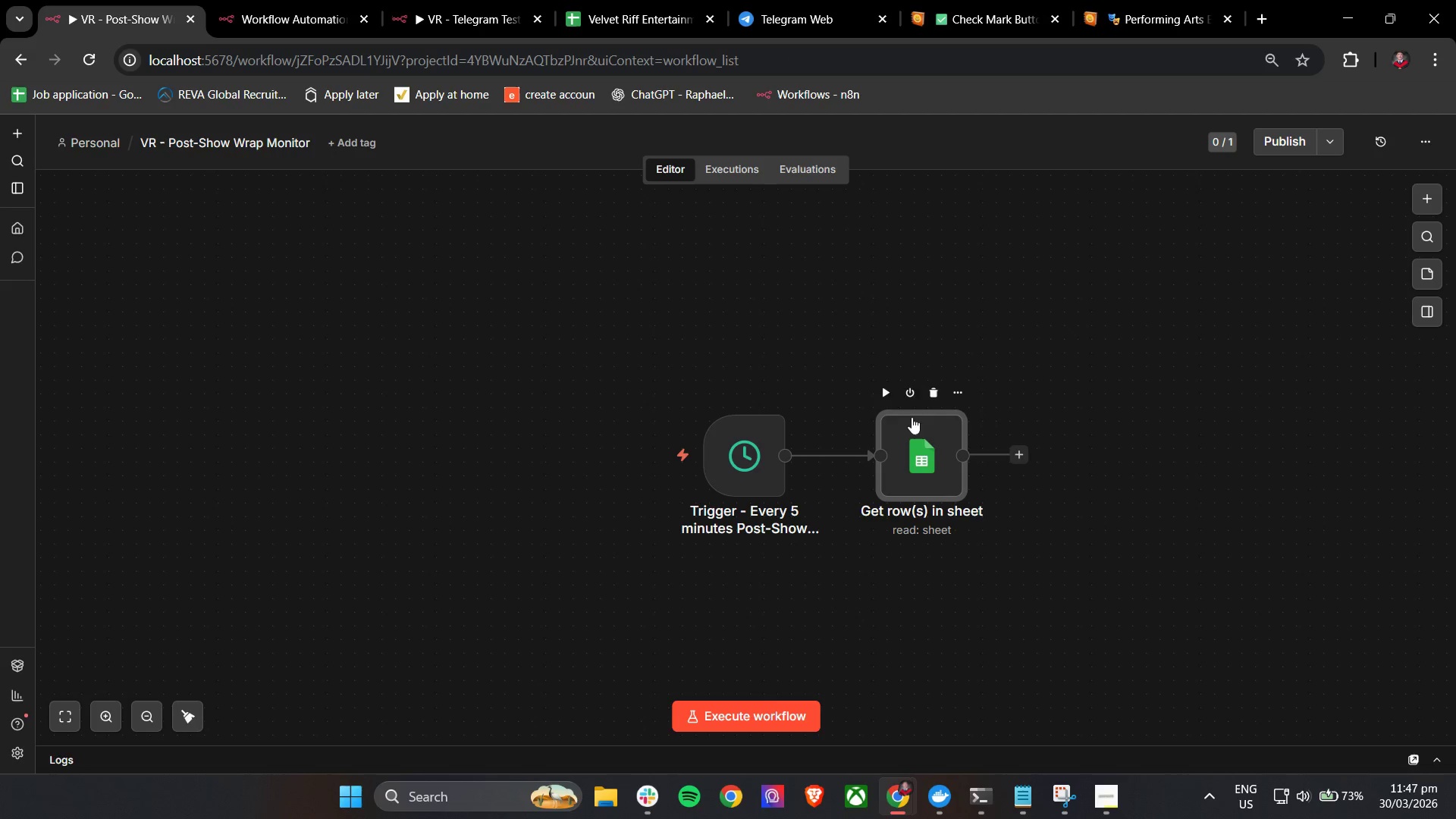 
left_click([887, 388])
 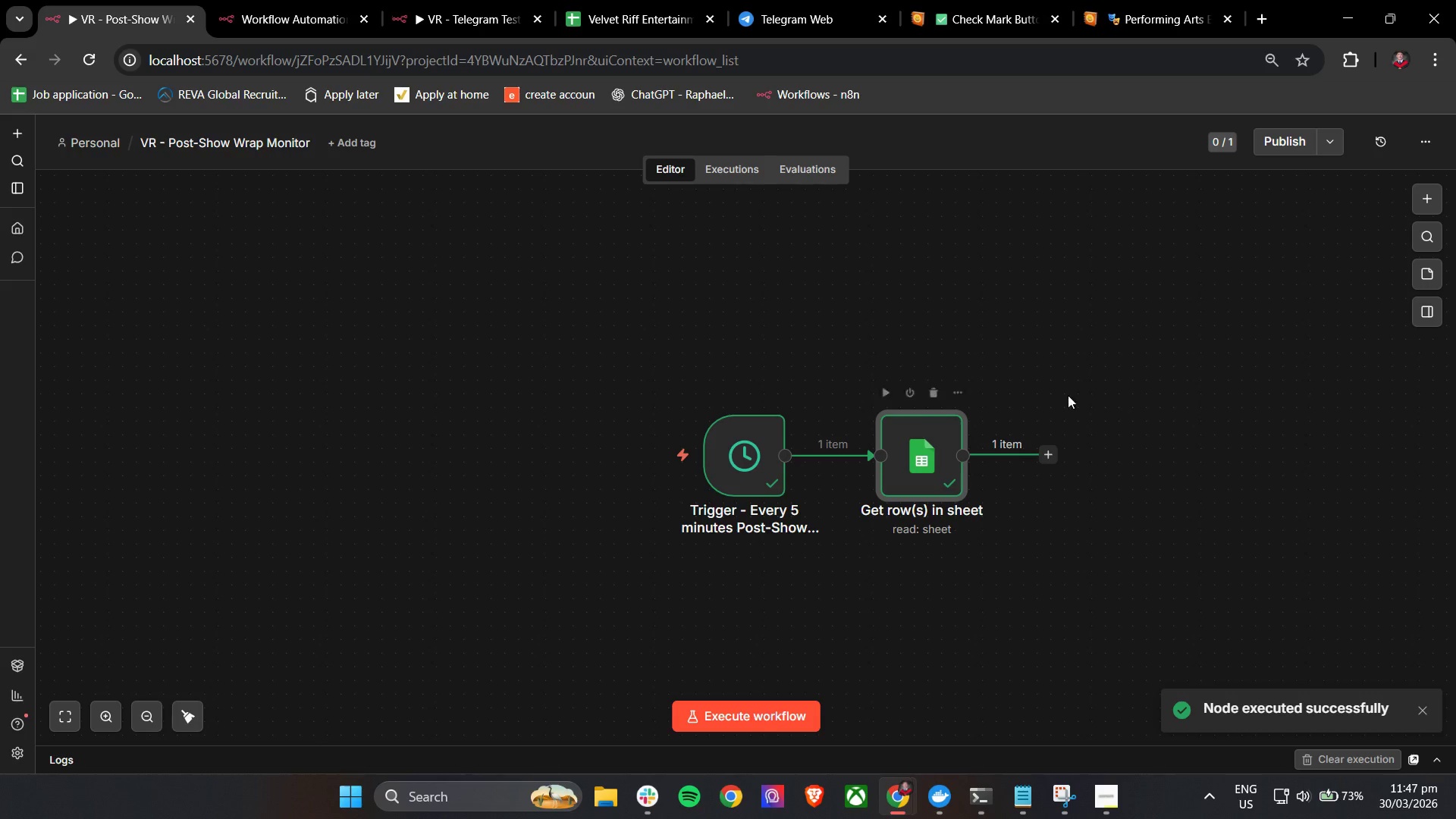 
left_click([1040, 453])
 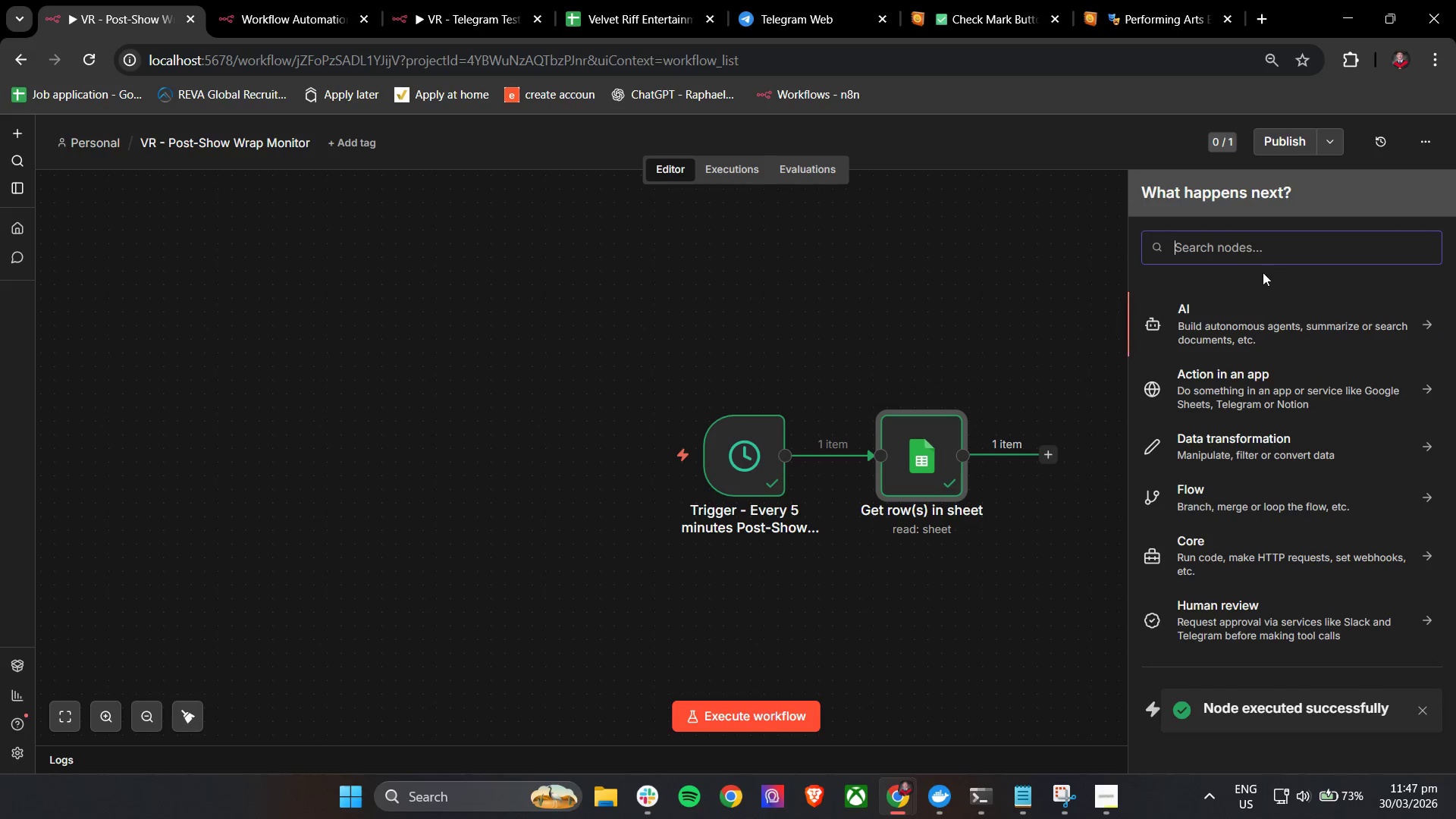 
left_click([1264, 249])
 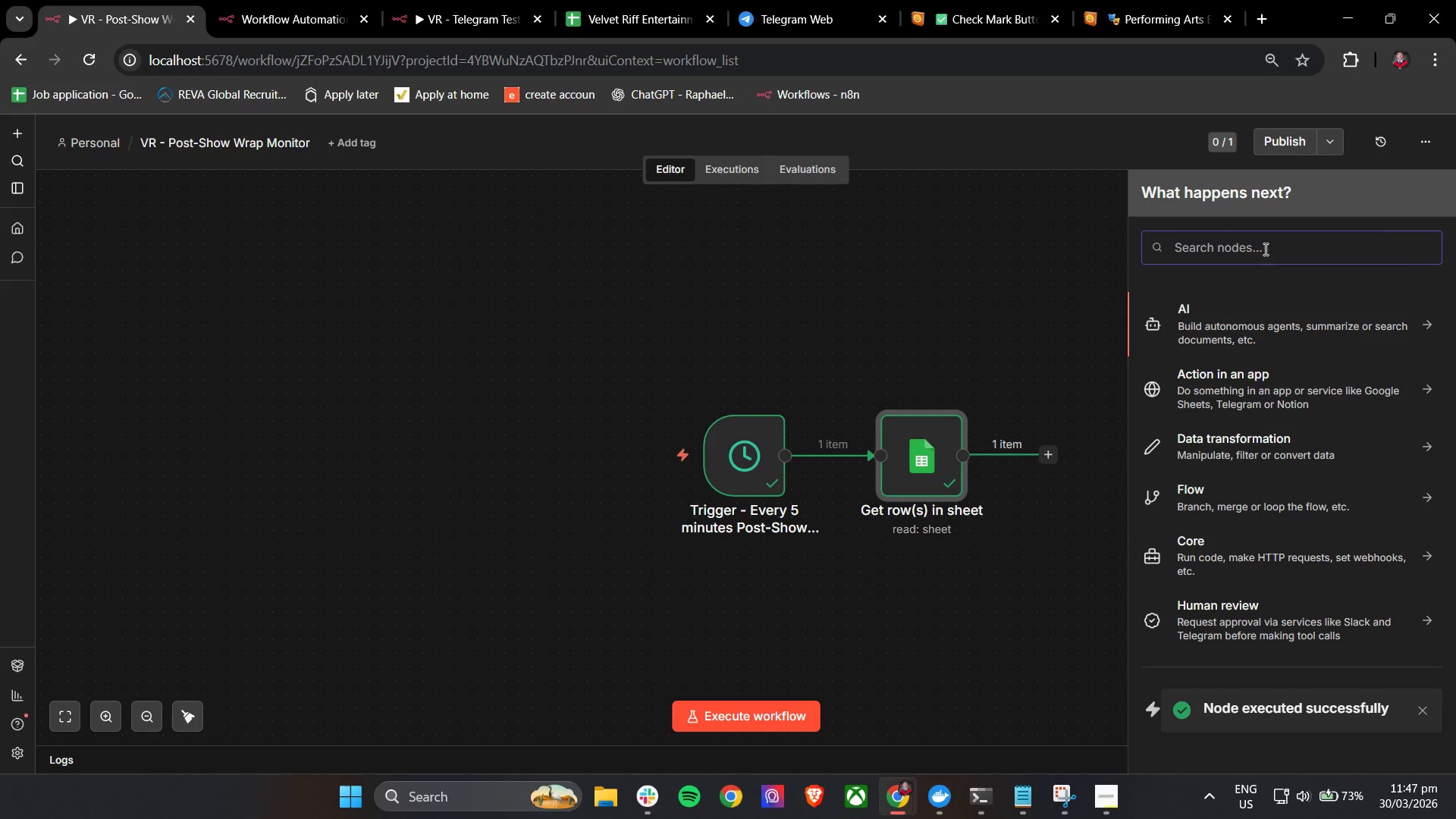 
key(Shift+ShiftLeft)
 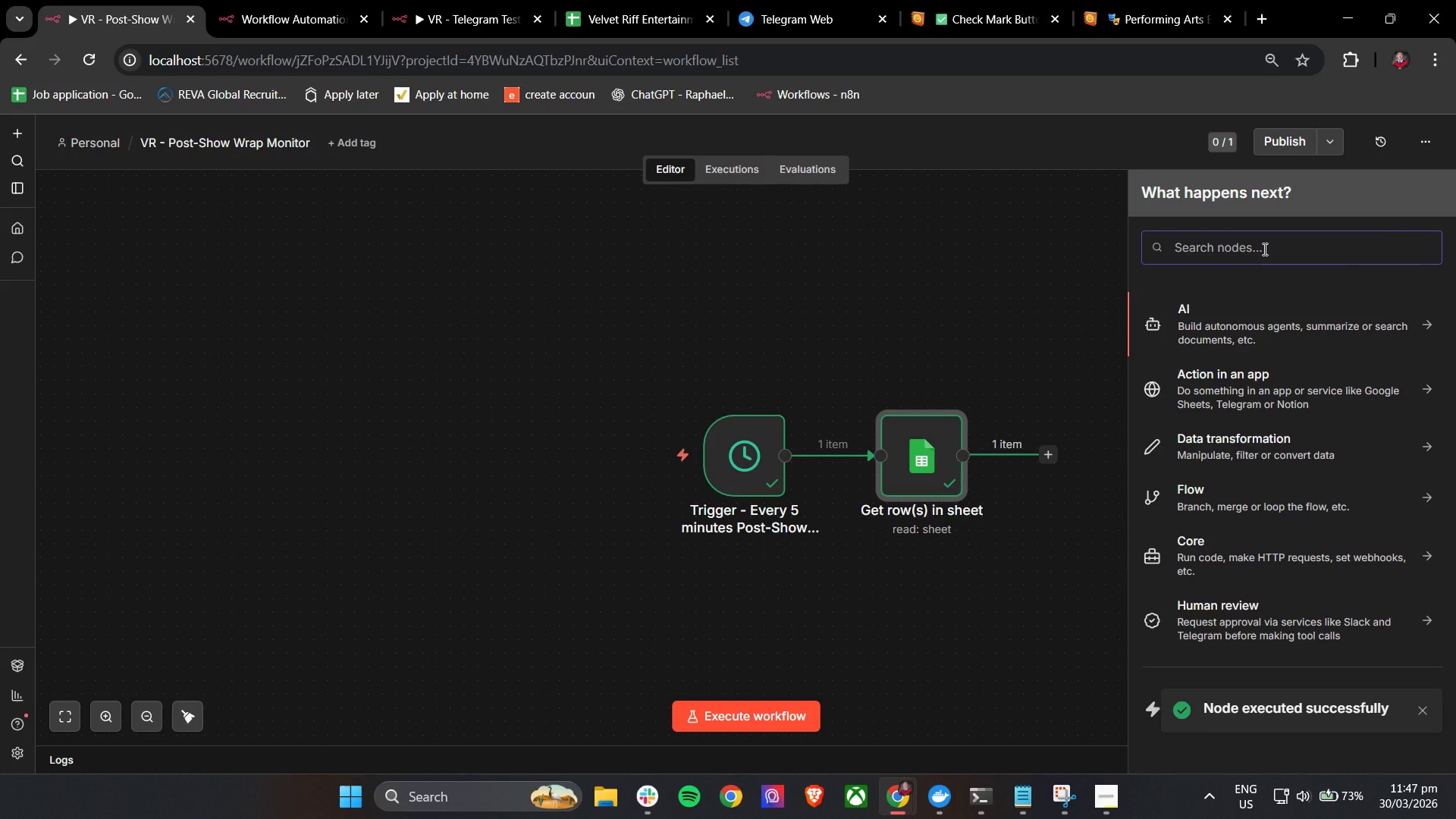 
key(Shift+C)
 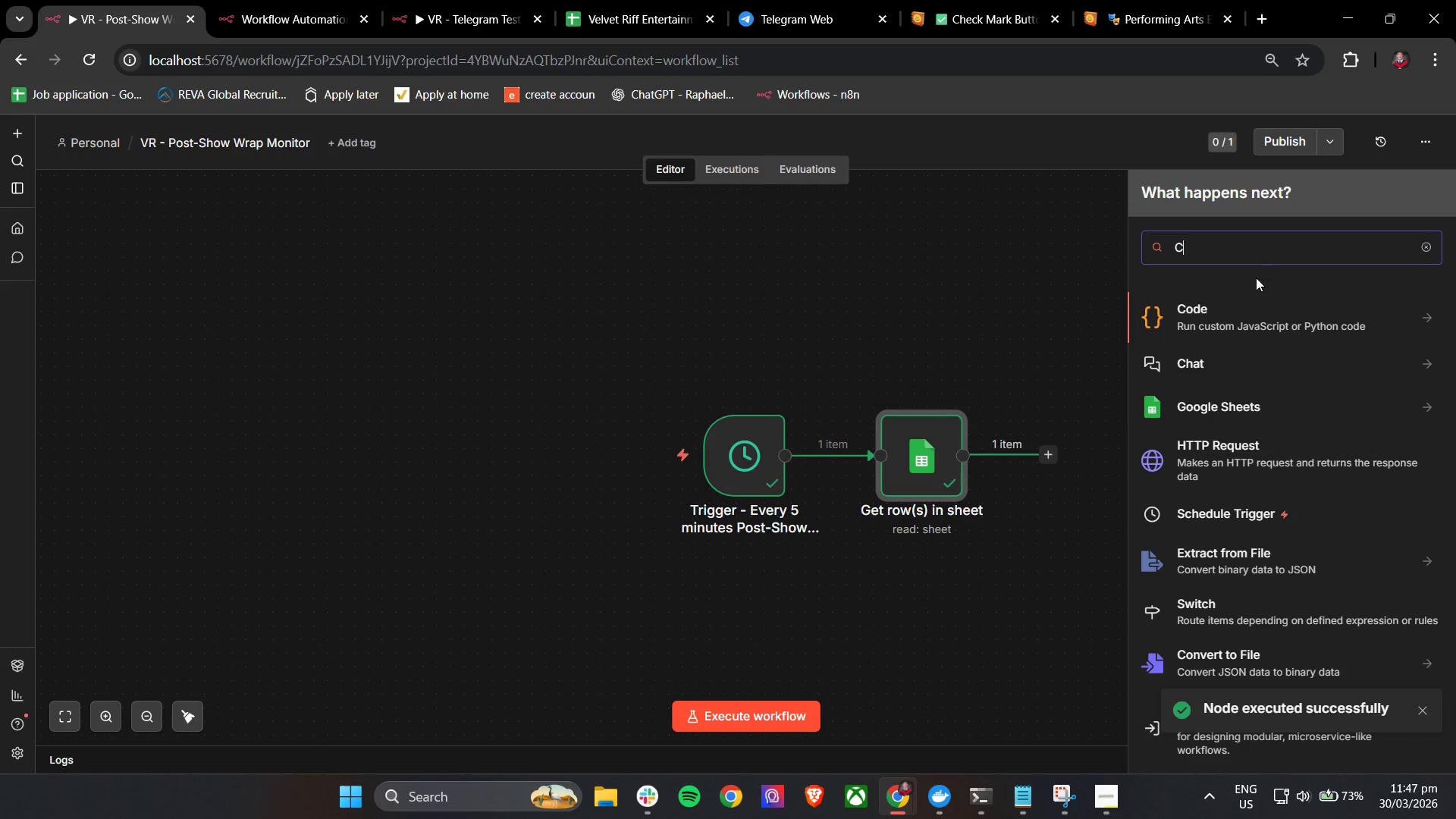 
left_click([1238, 317])
 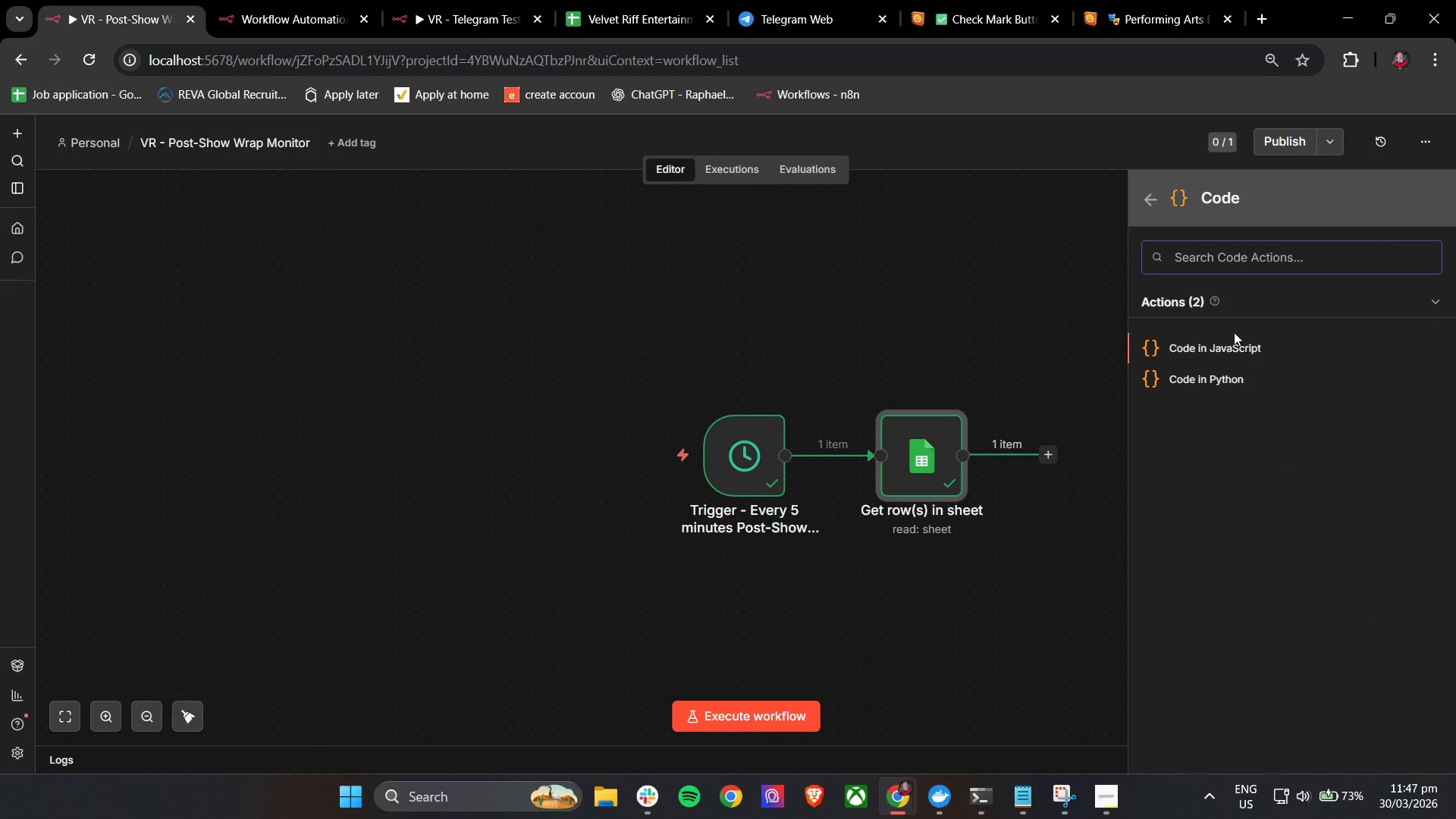 
left_click([1234, 345])
 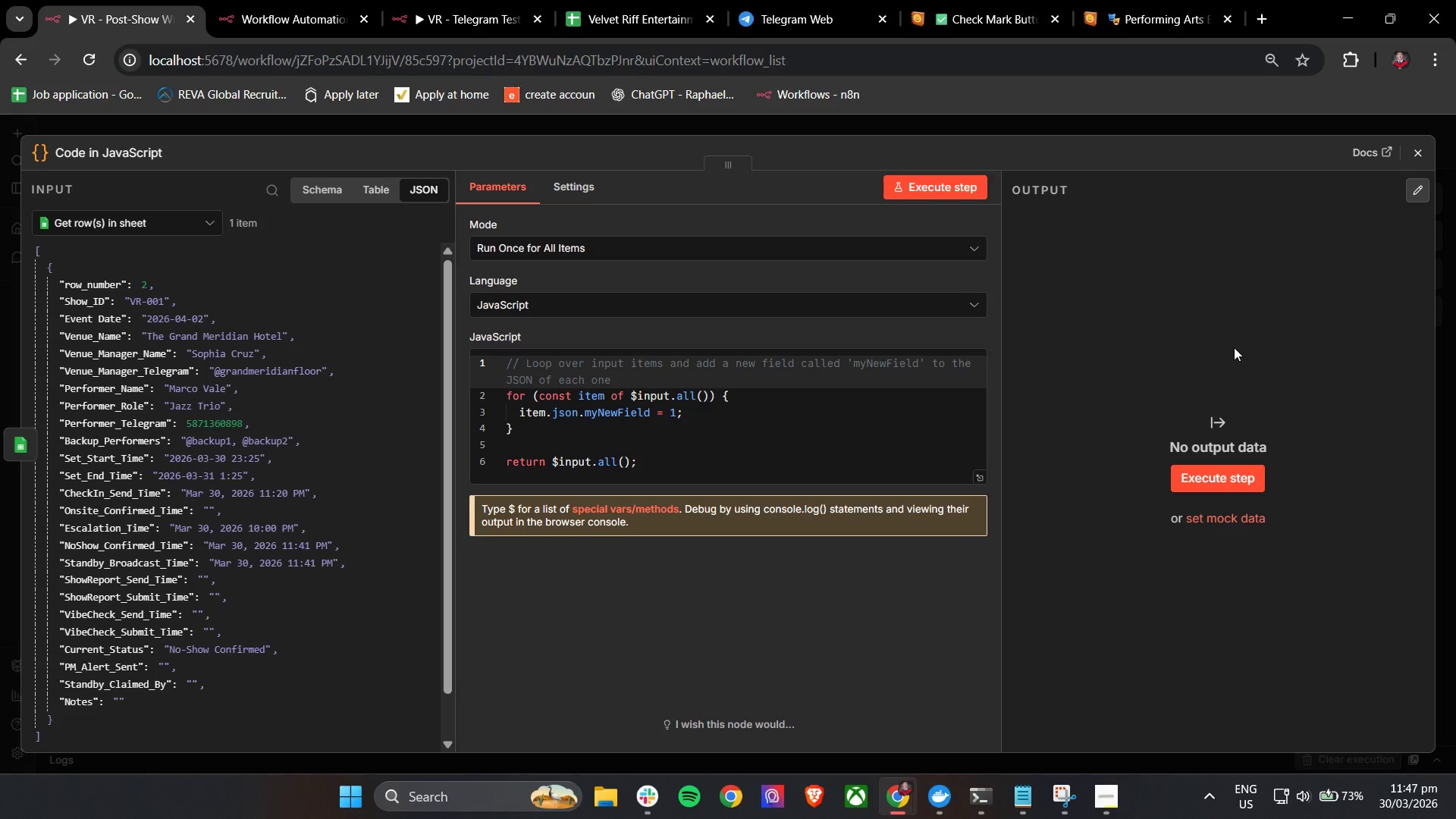 
wait(15.33)
 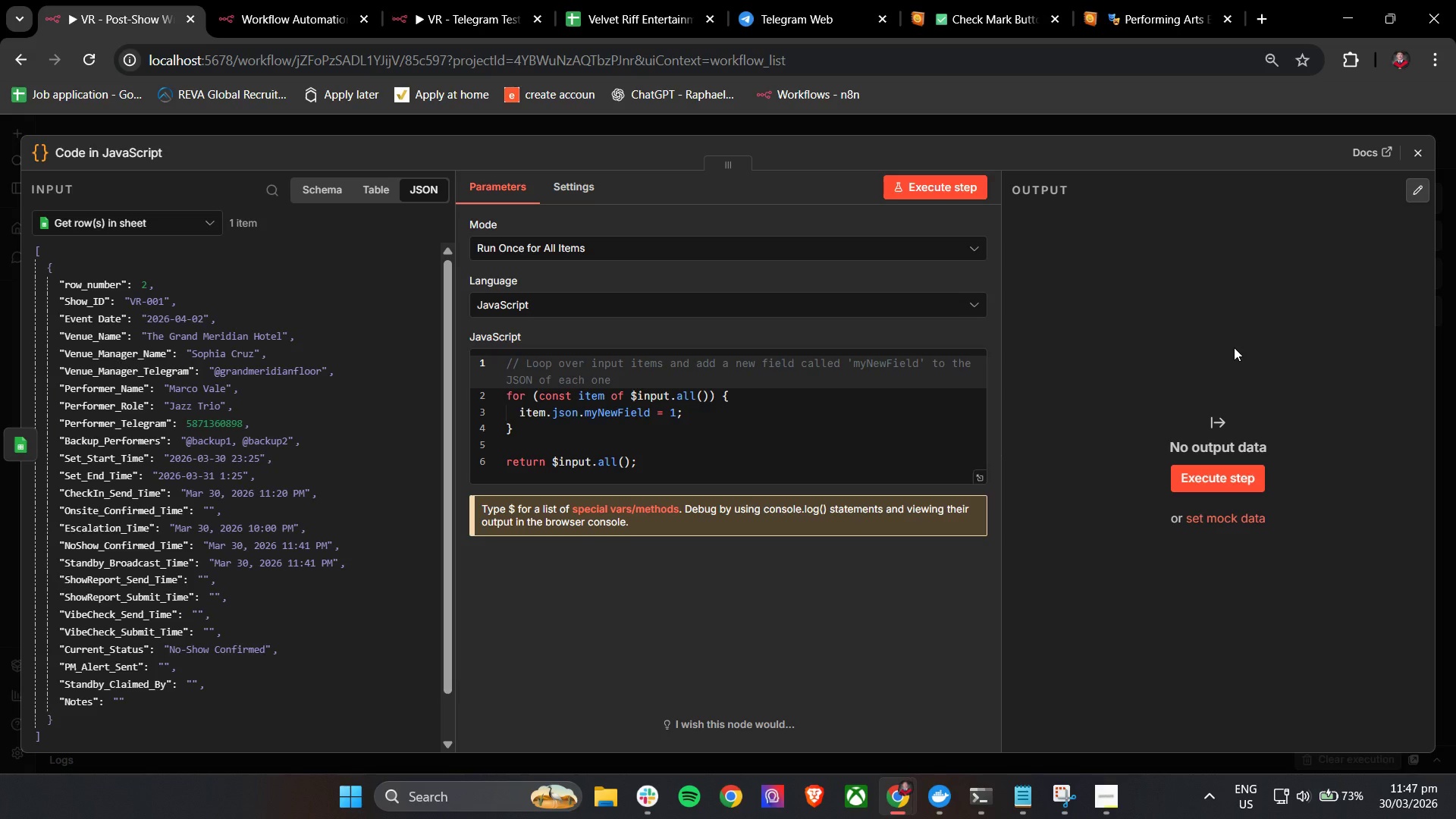 
scroll: coordinate [704, 635], scroll_direction: down, amount: 5.0
 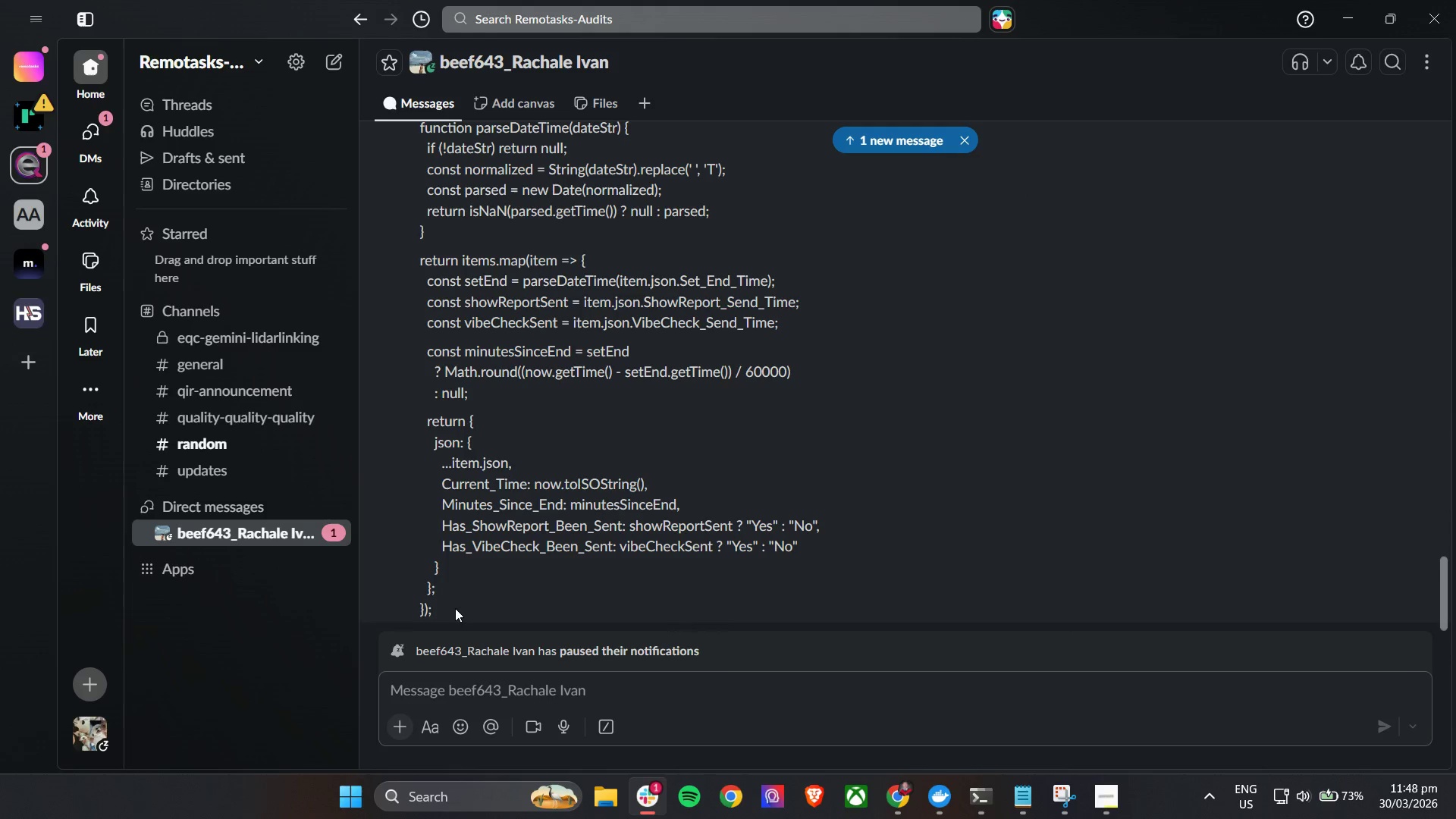 
left_click_drag(start_coordinate=[455, 609], to_coordinate=[442, 472])
 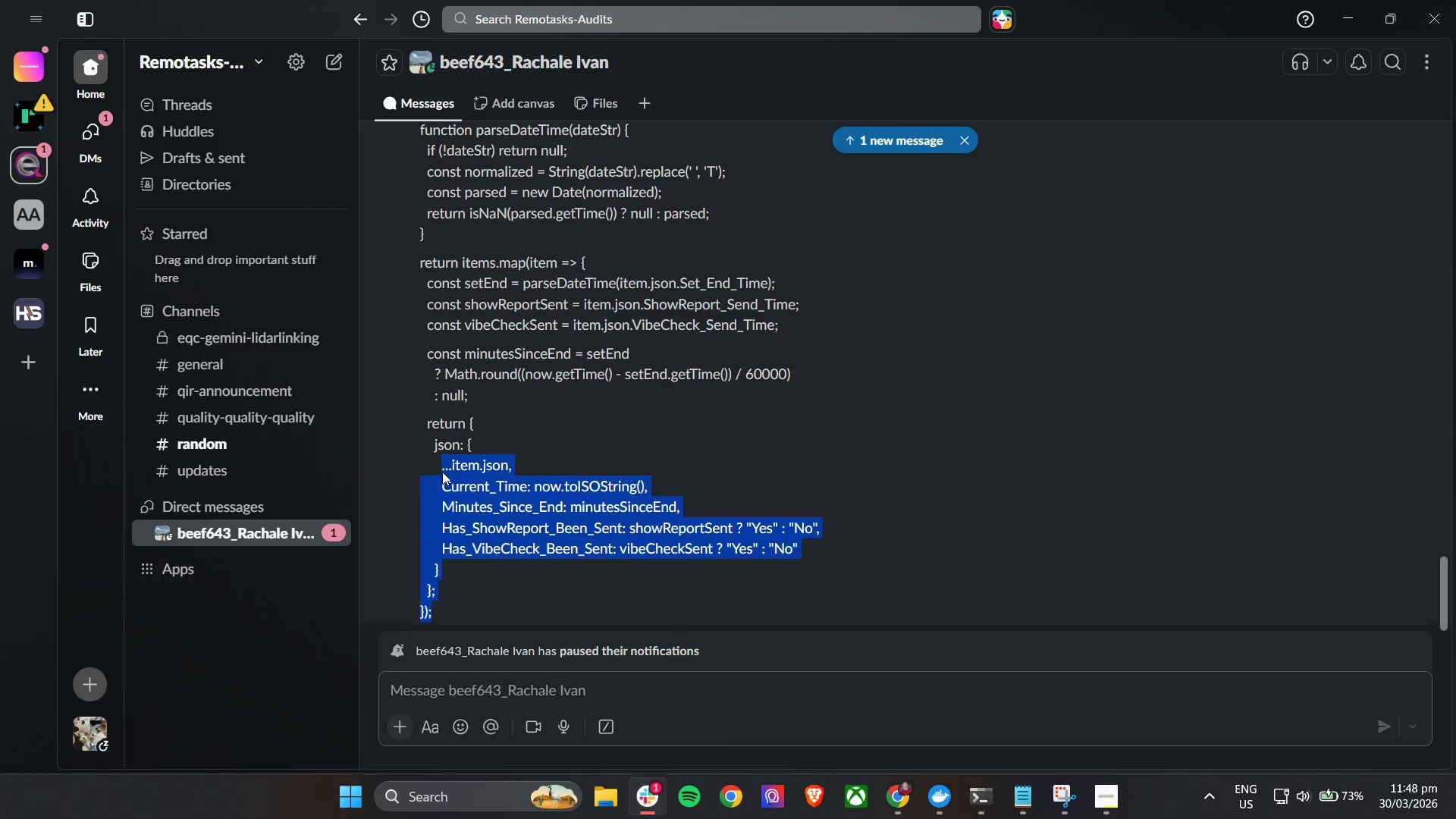 
scroll: coordinate [442, 472], scroll_direction: up, amount: 3.0
 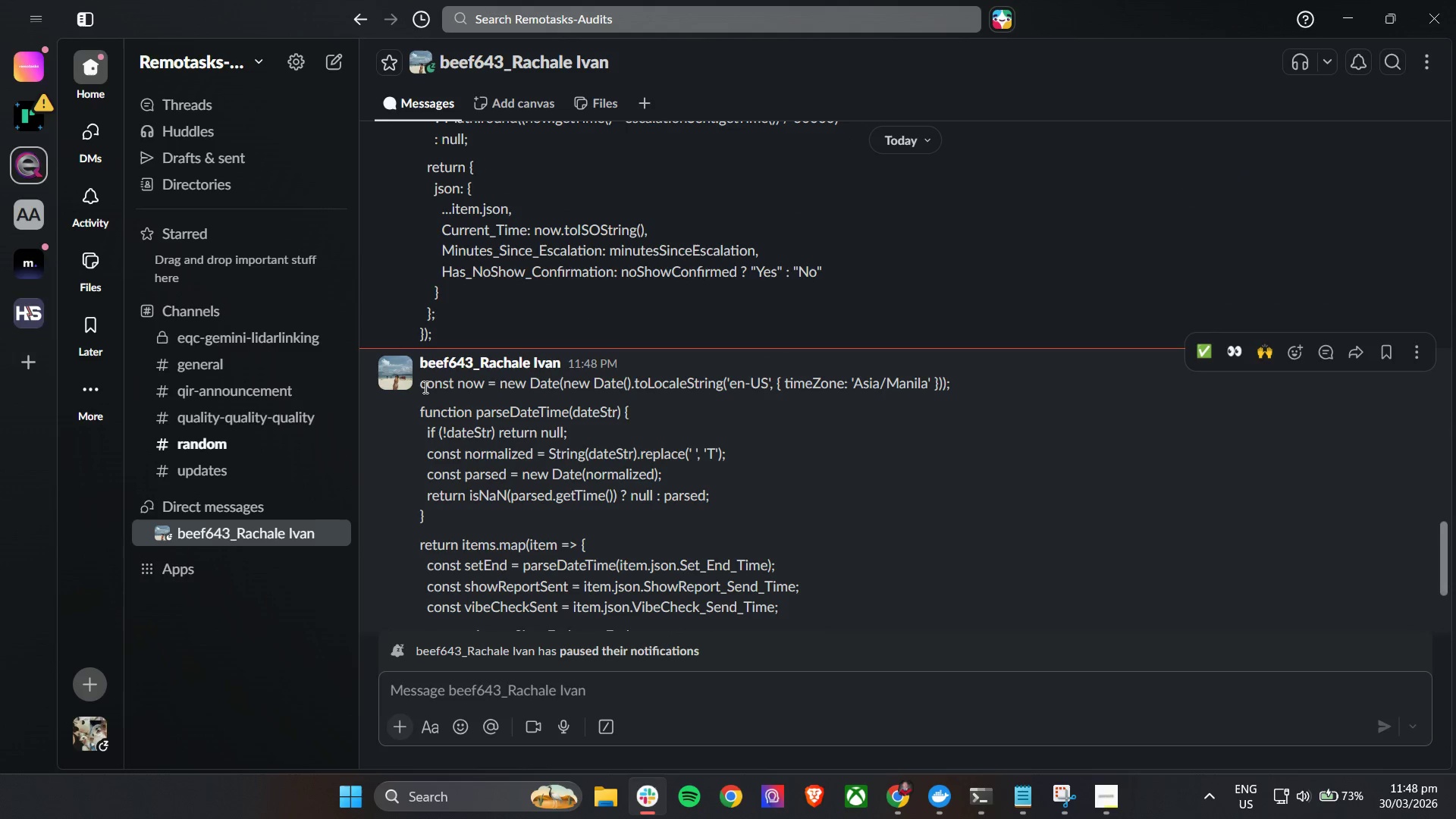 
left_click_drag(start_coordinate=[422, 387], to_coordinate=[535, 610])
 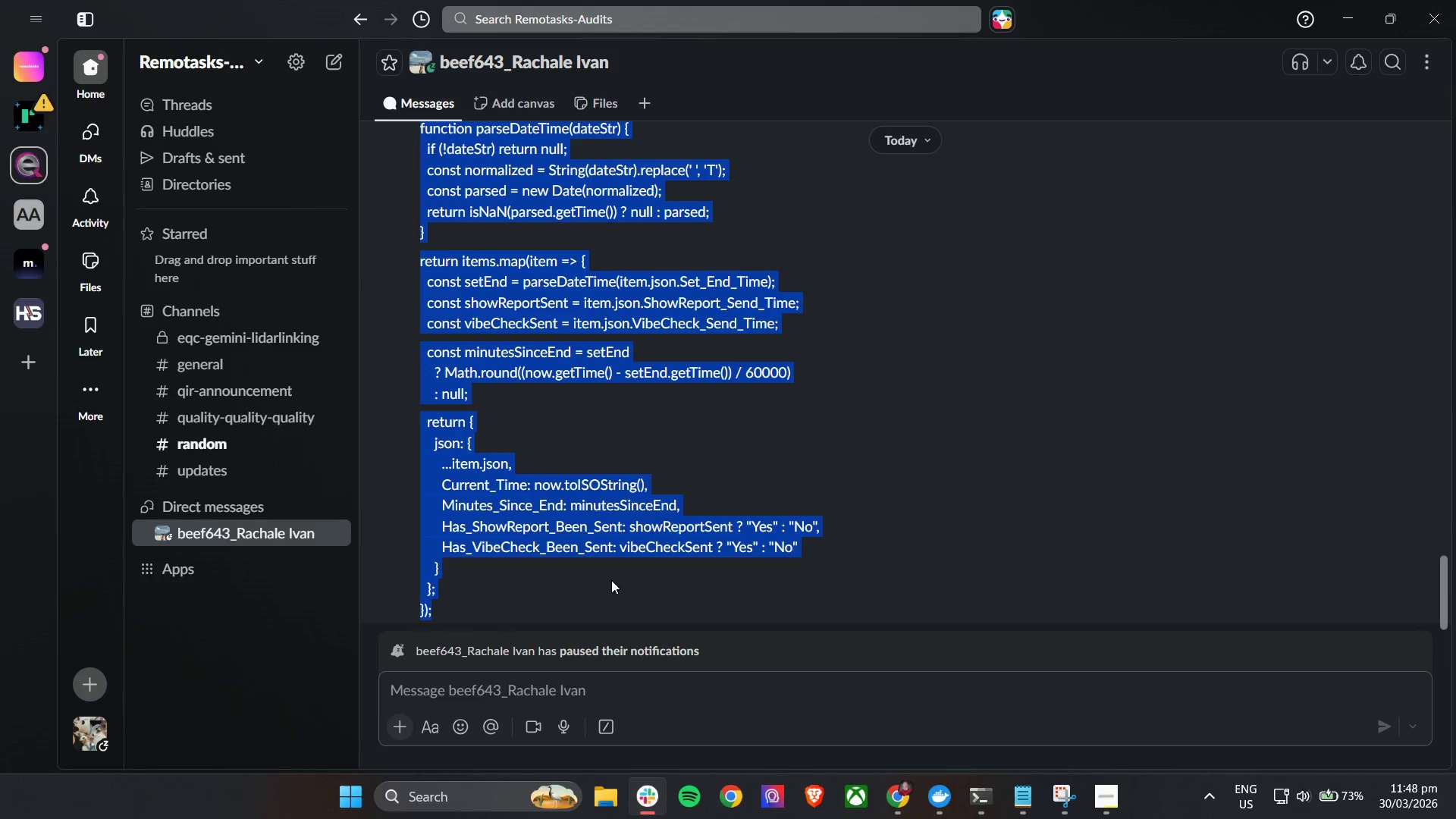 
scroll: coordinate [542, 523], scroll_direction: down, amount: 3.0
 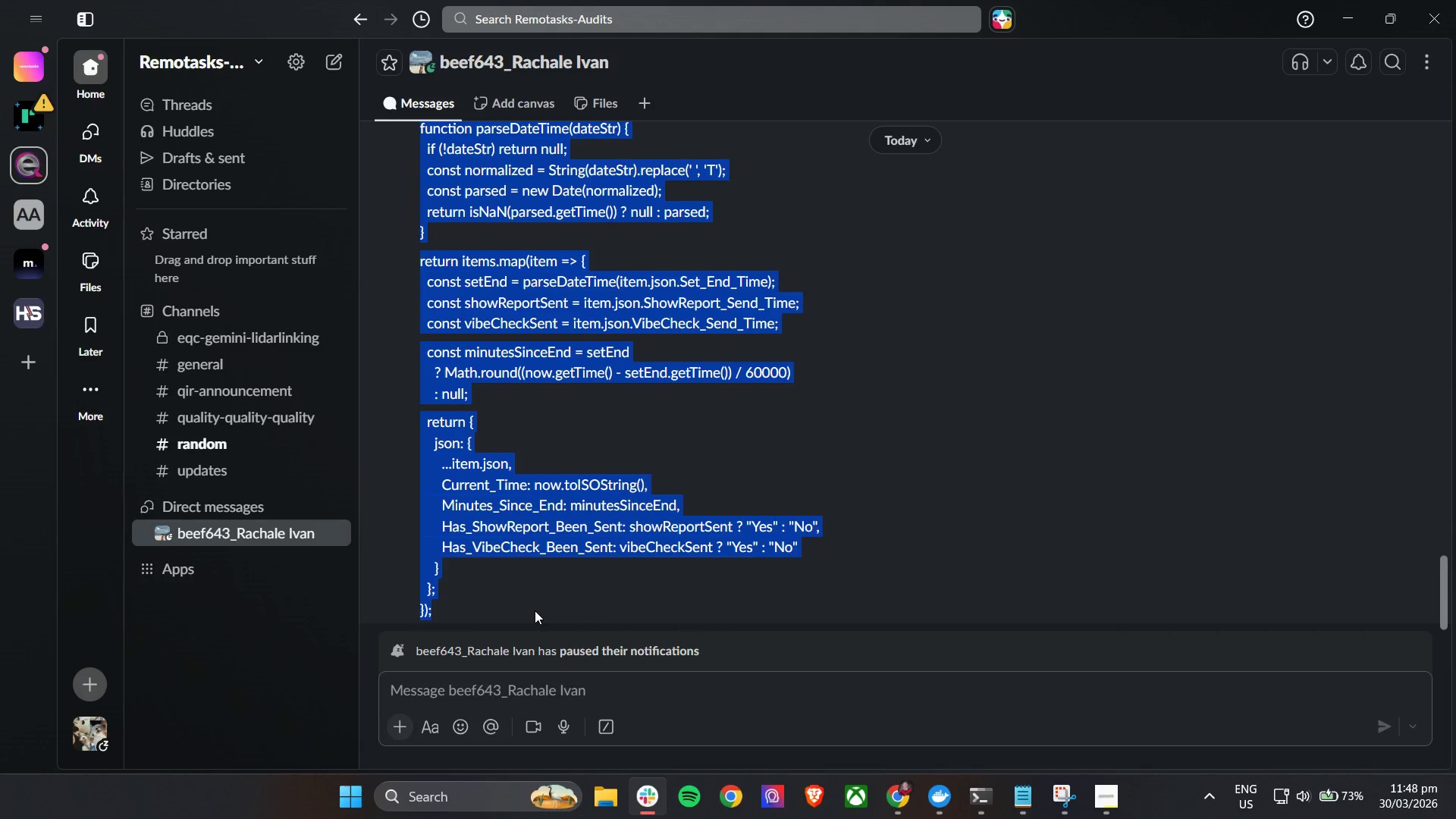 
key(Control+C)
 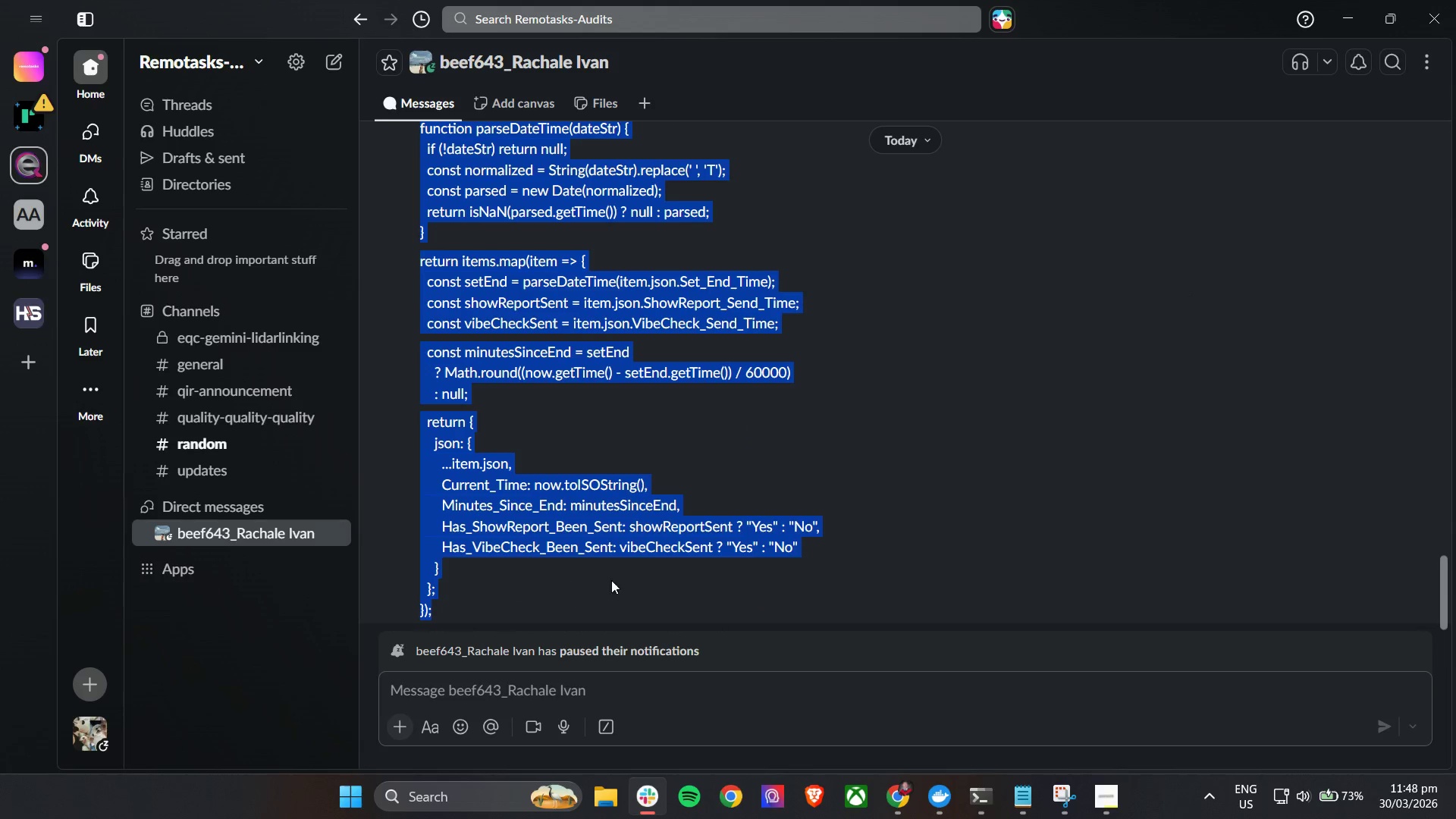 
key(Control+C)
 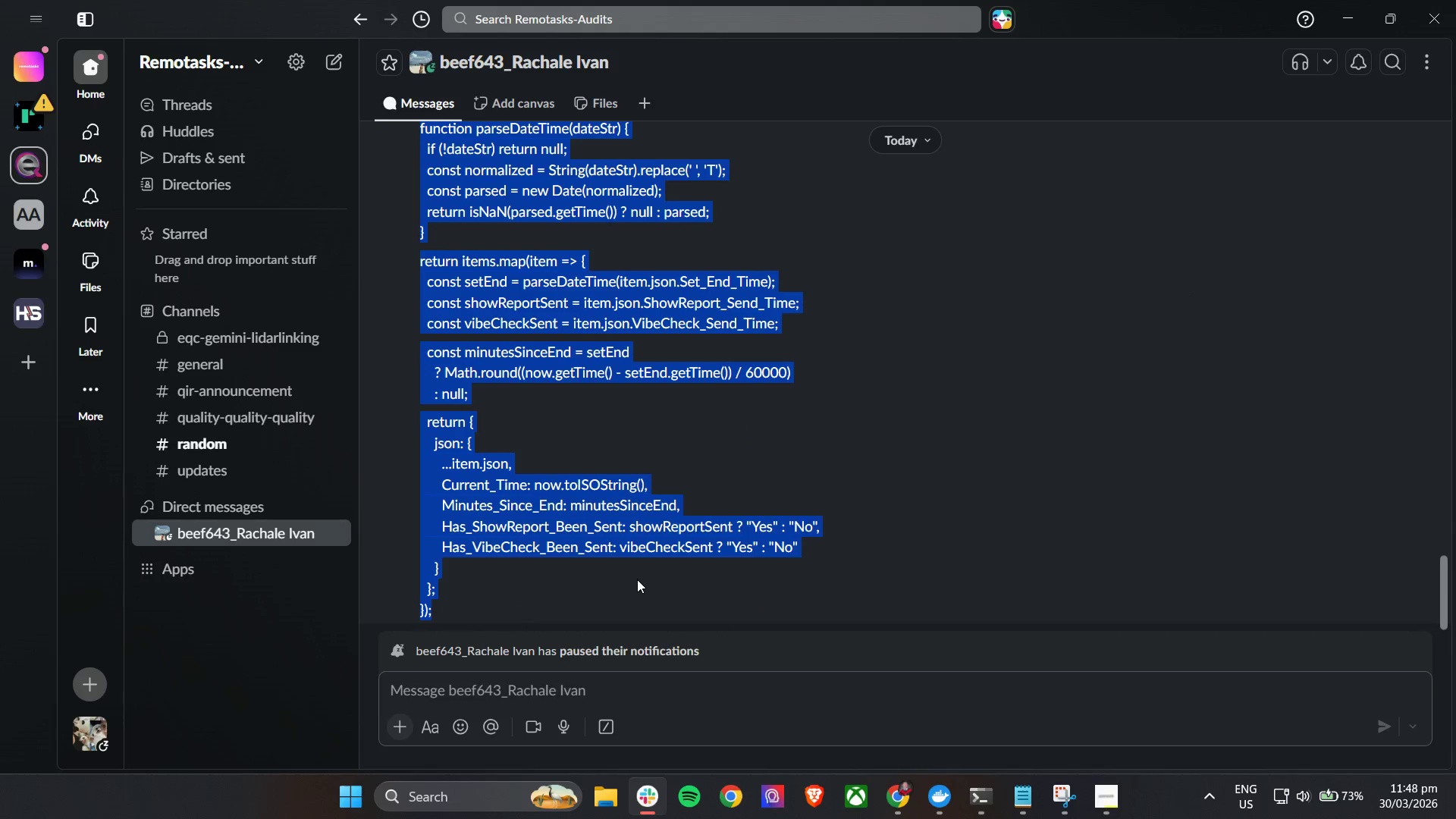 
key(Control+C)
 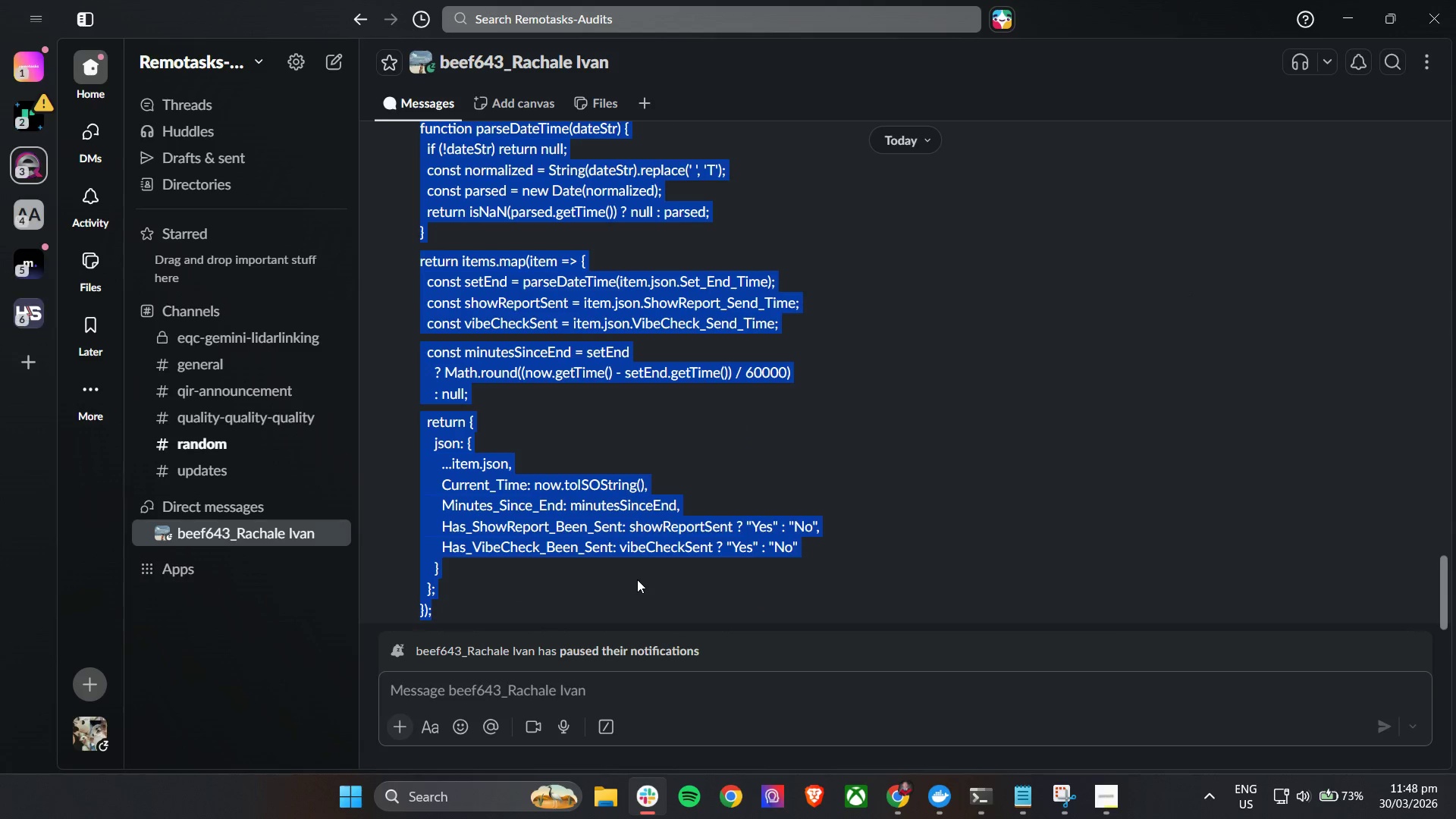 
key(Control+C)
 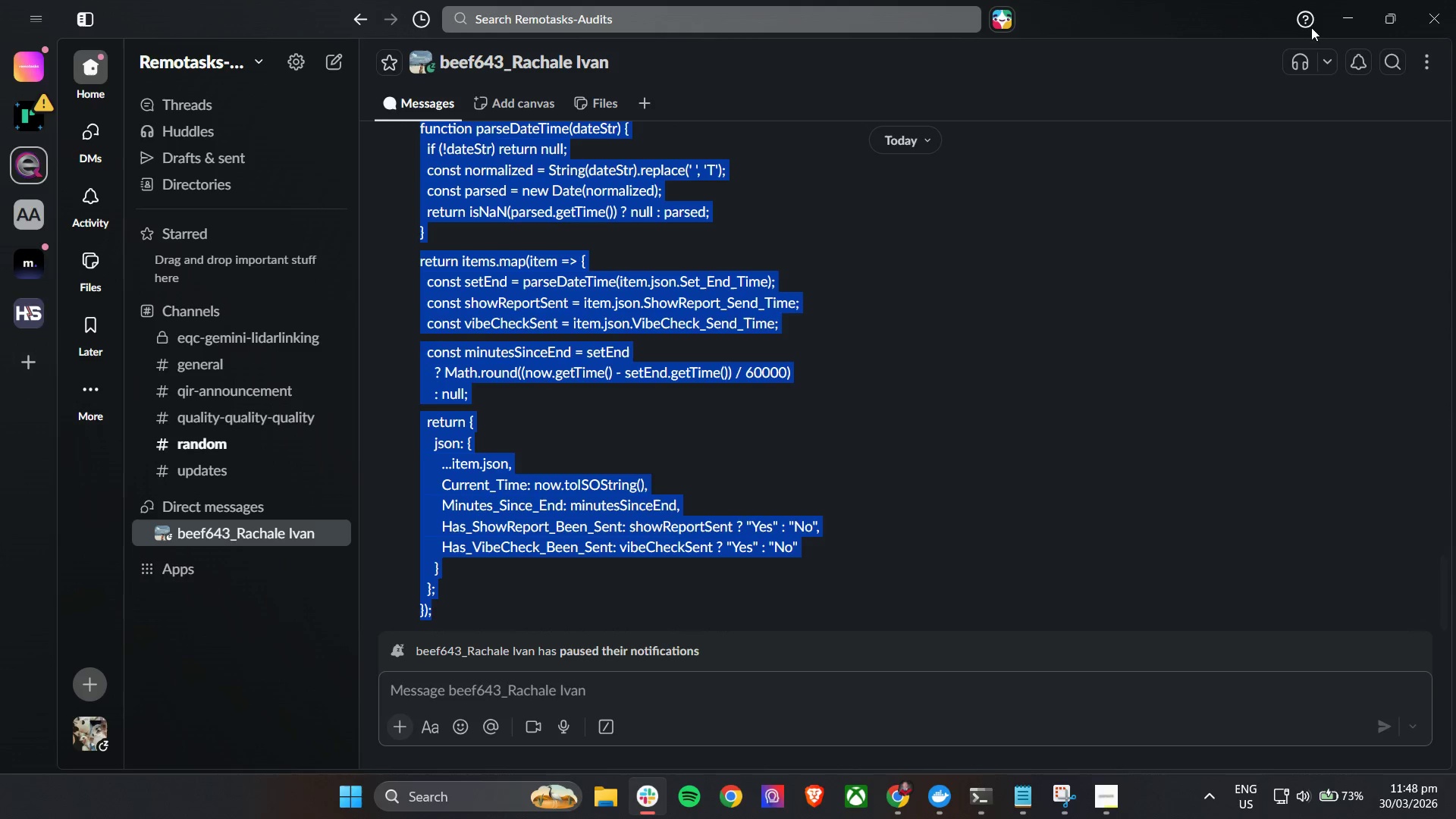 
left_click([1357, 14])
 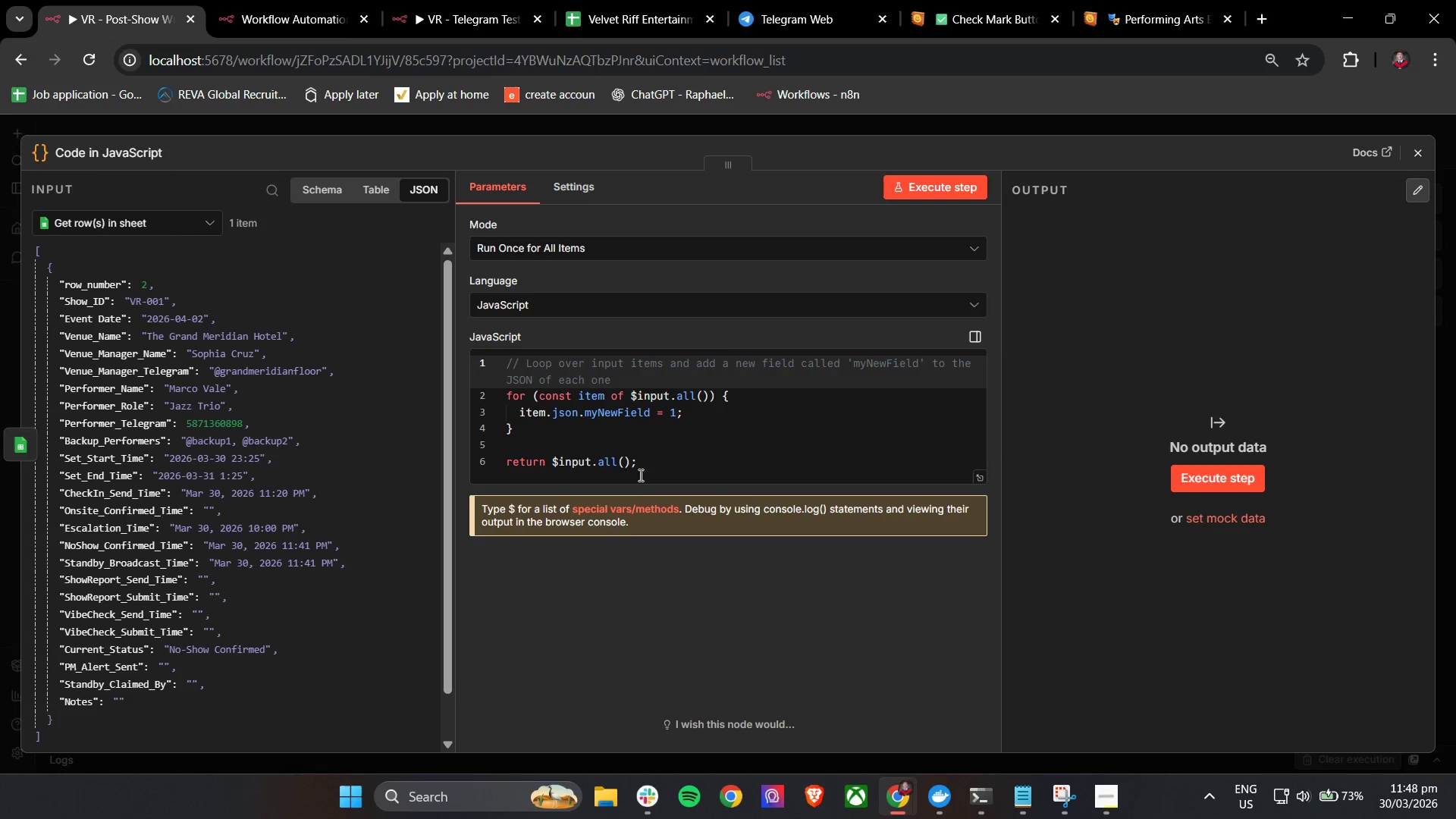 
key(Control+A)
 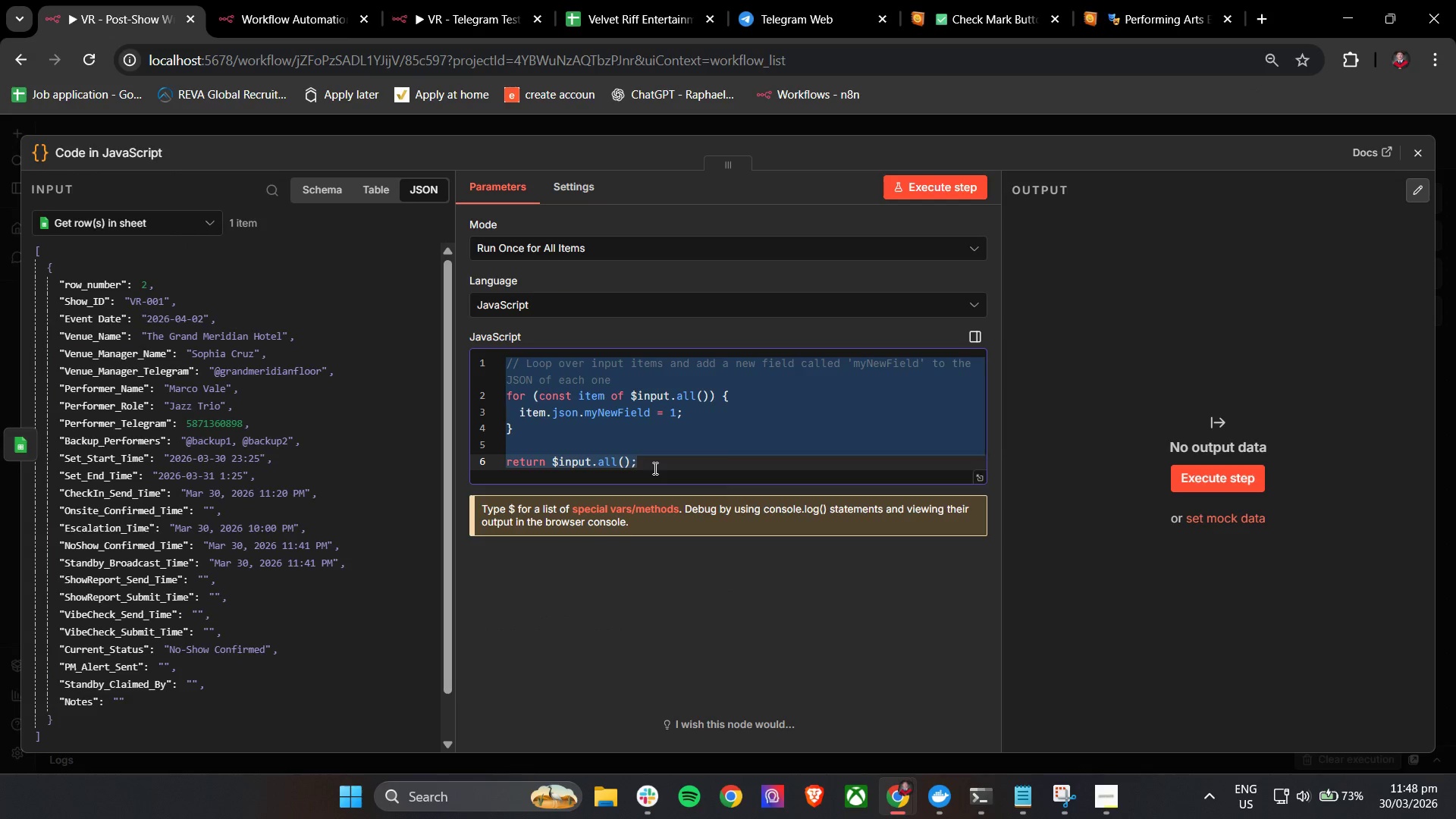 
key(Backspace)
 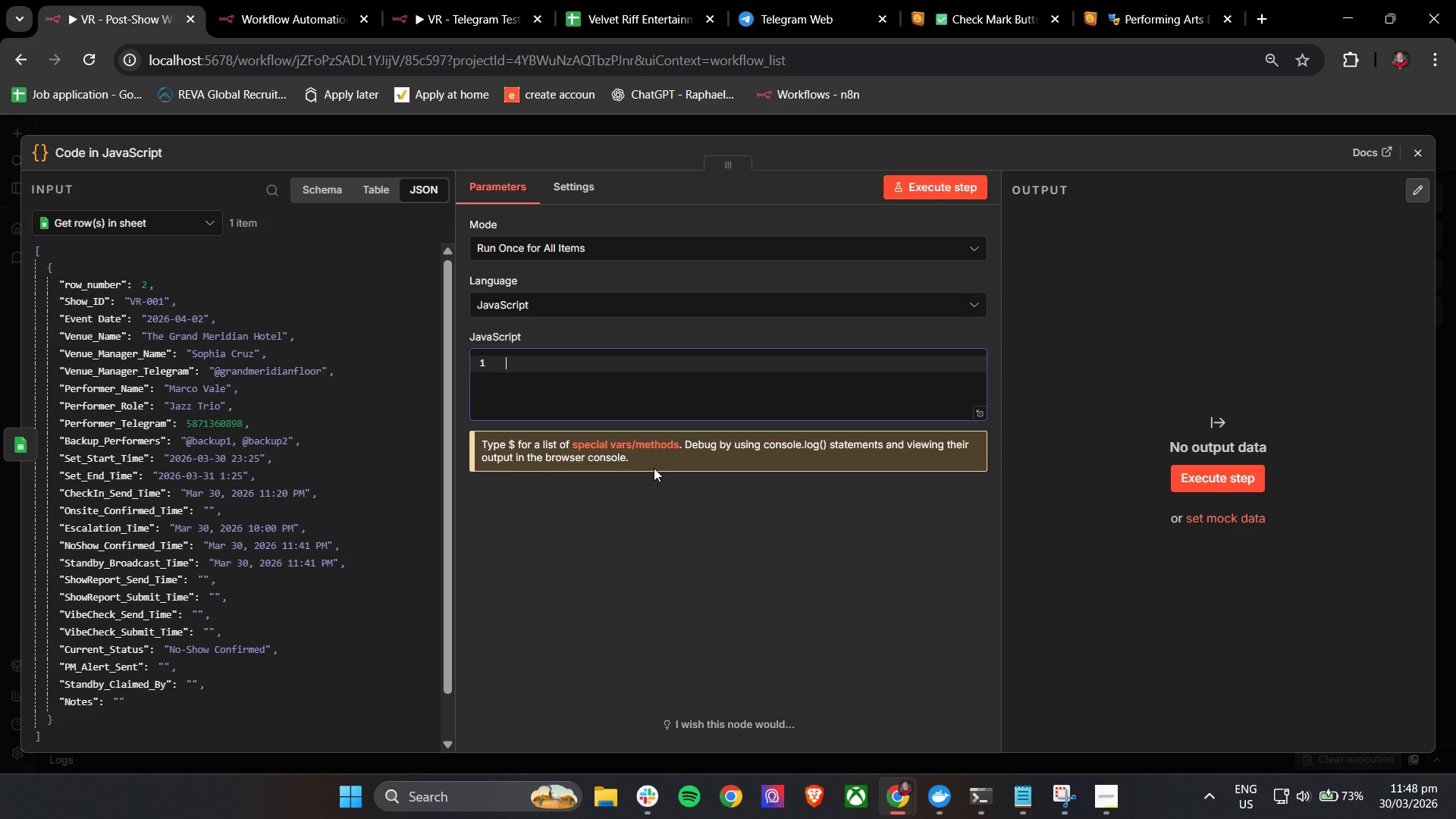 
key(Control+V)
 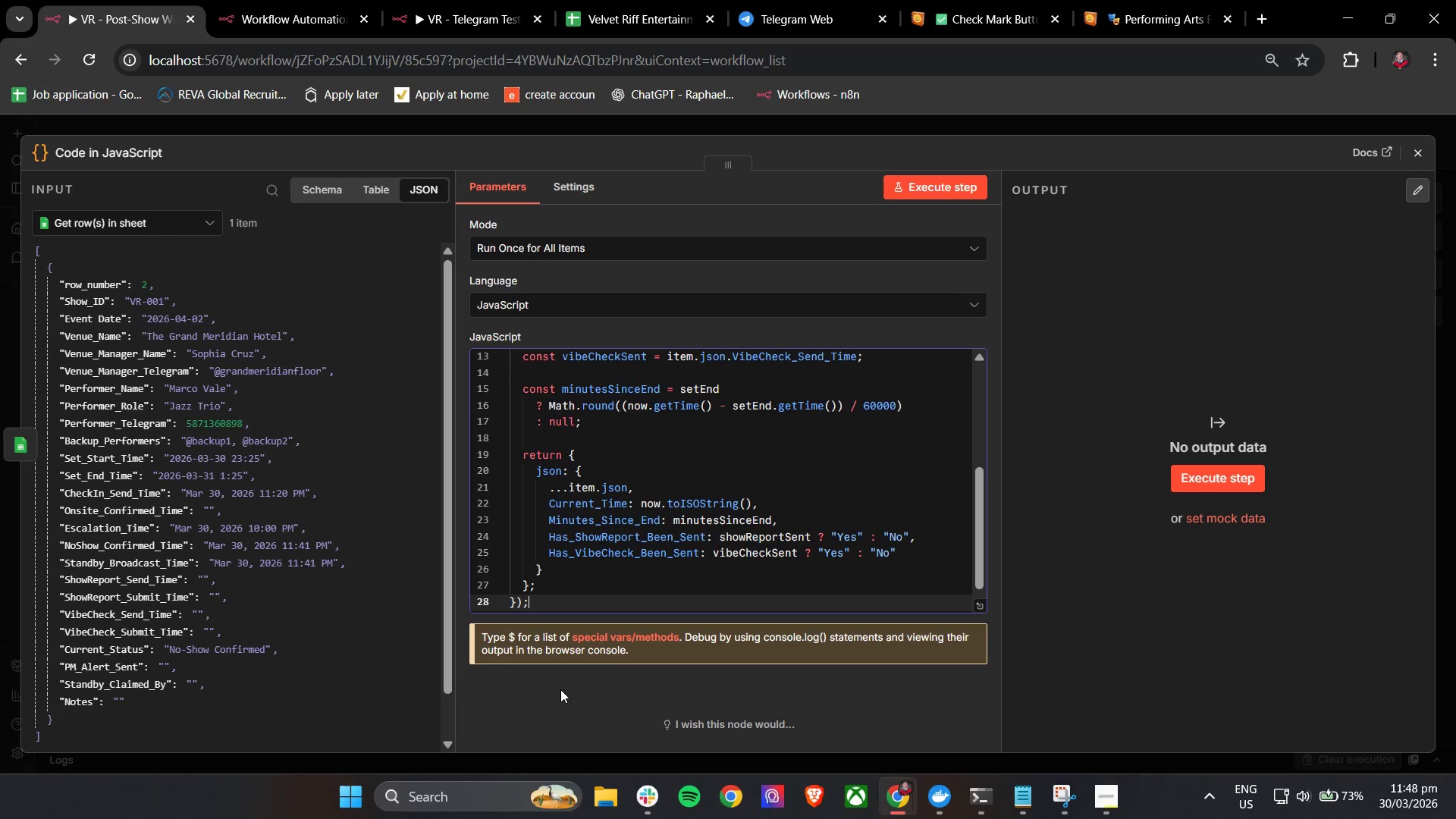 
left_click([963, 191])
 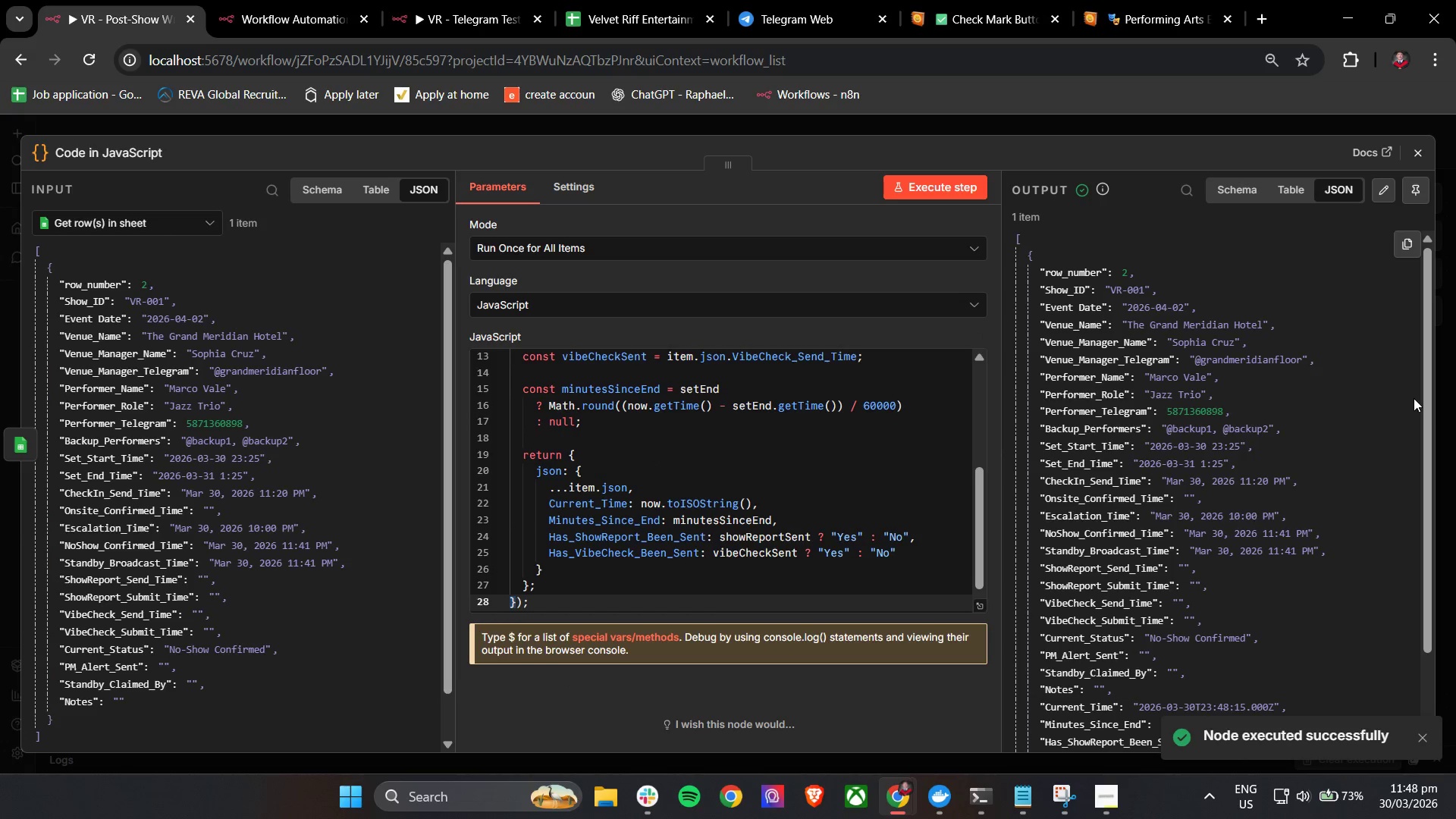 
left_click_drag(start_coordinate=[1427, 384], to_coordinate=[1419, 419])
 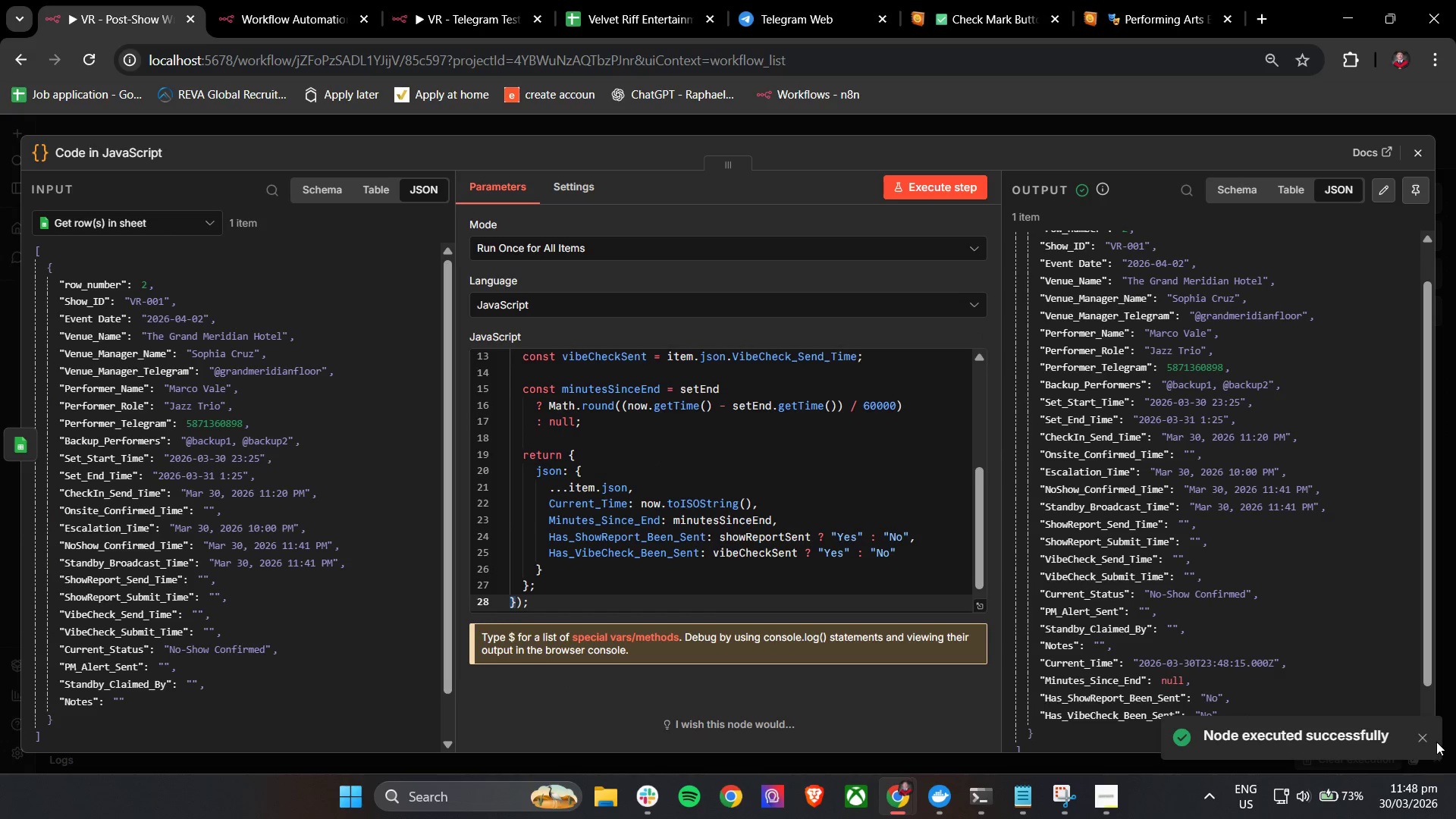 
left_click([1423, 738])
 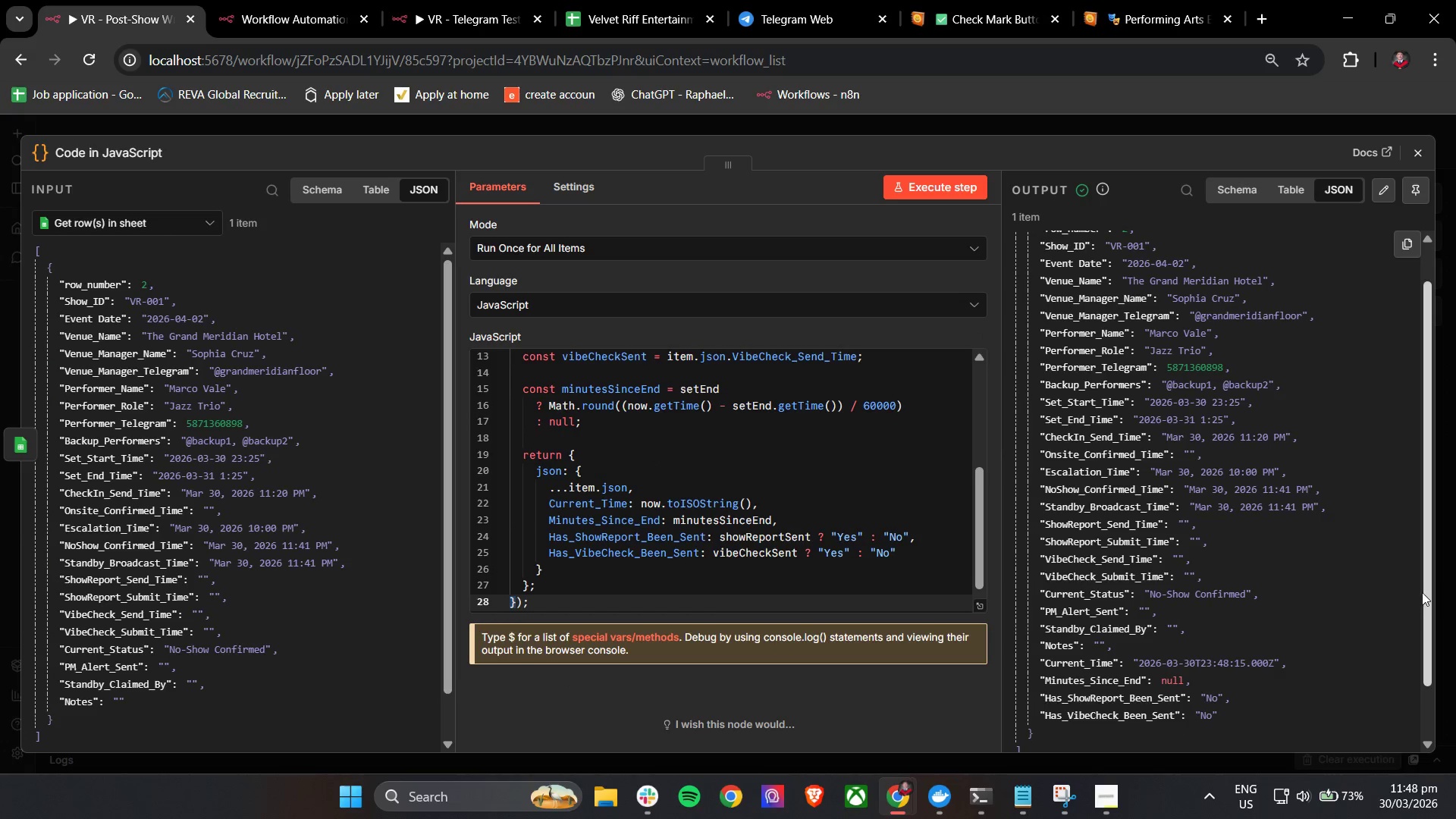 
left_click_drag(start_coordinate=[1429, 590], to_coordinate=[1430, 584])
 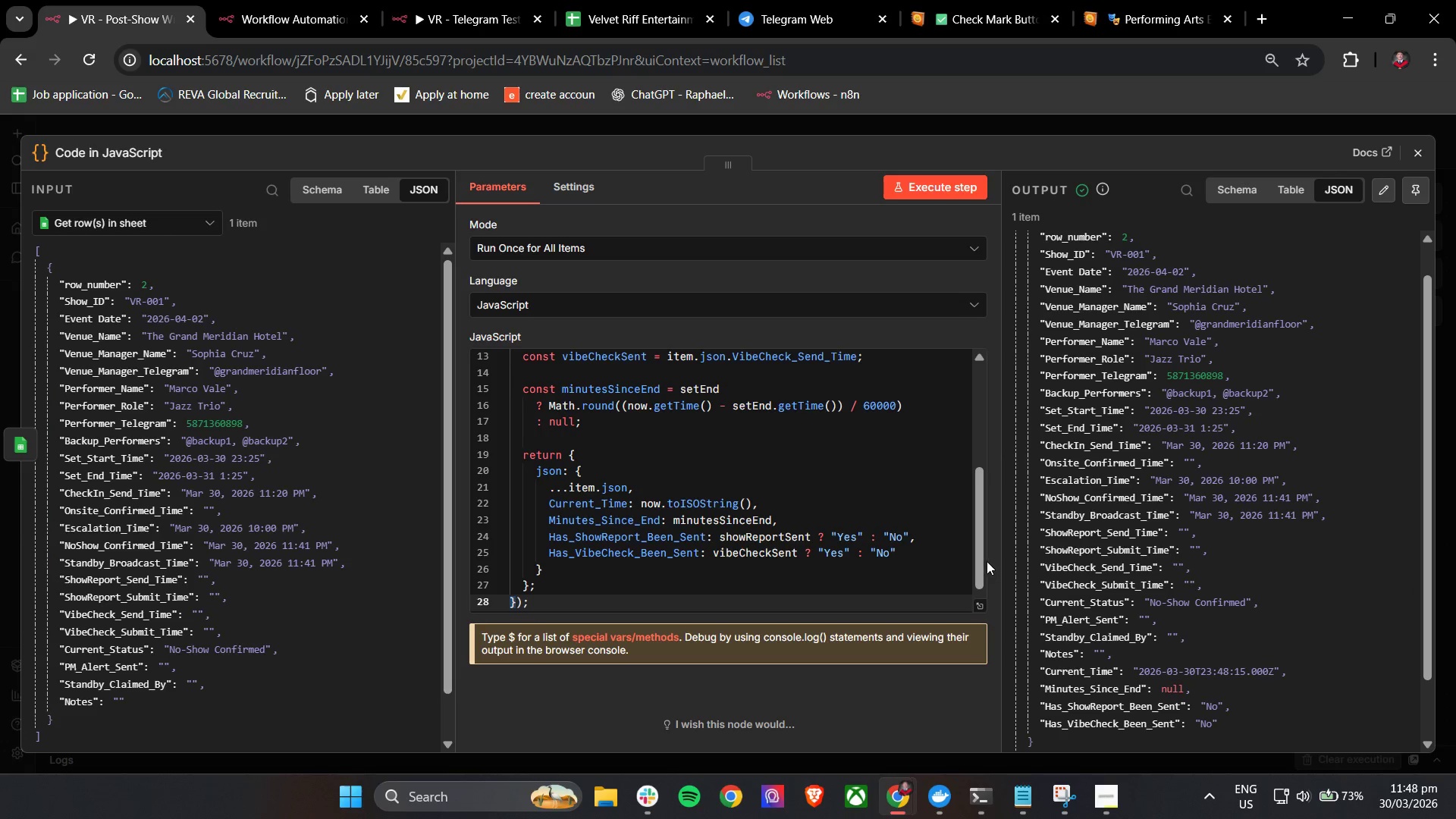 
left_click_drag(start_coordinate=[981, 560], to_coordinate=[981, 543])
 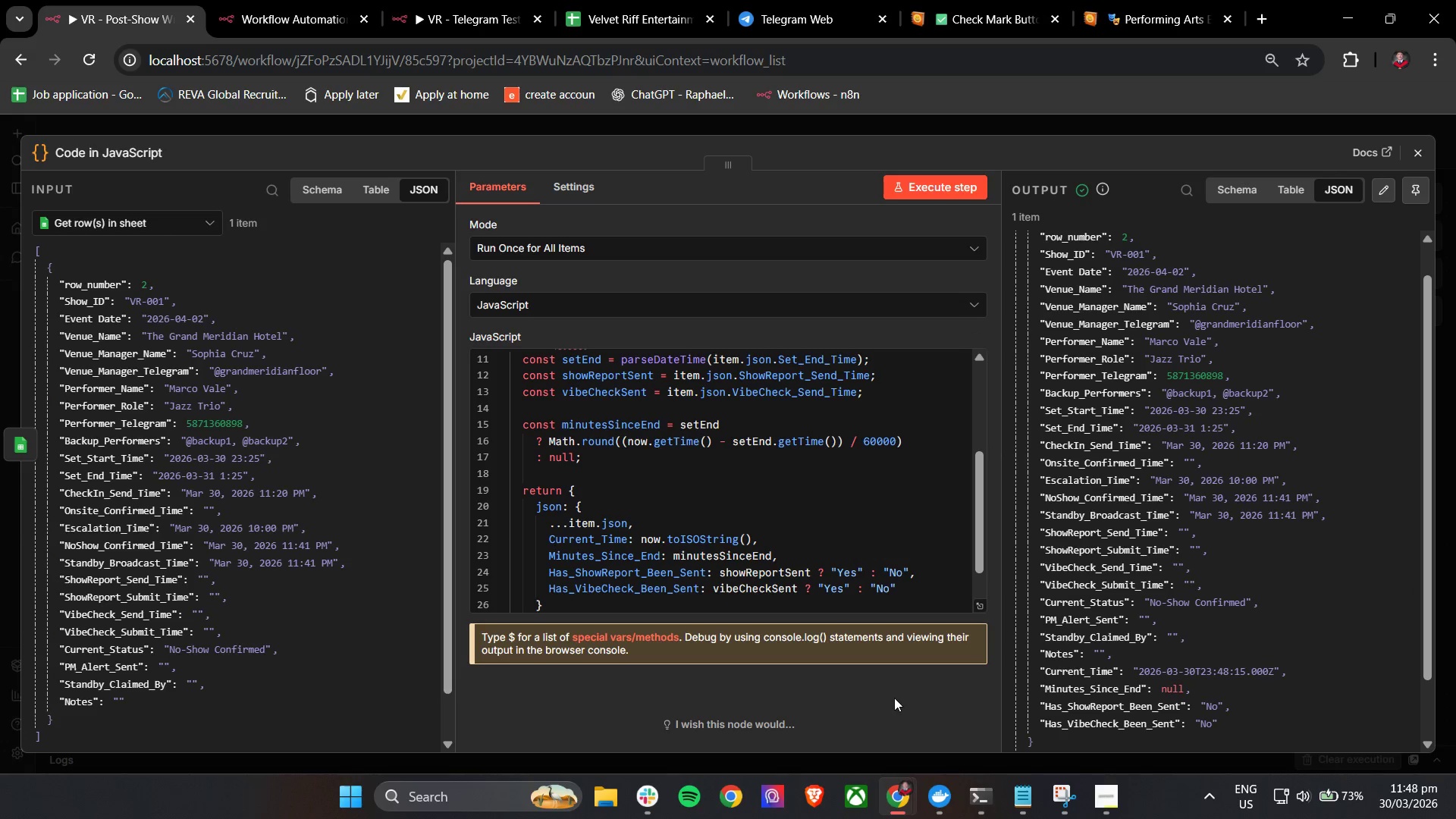 
left_click([902, 696])
 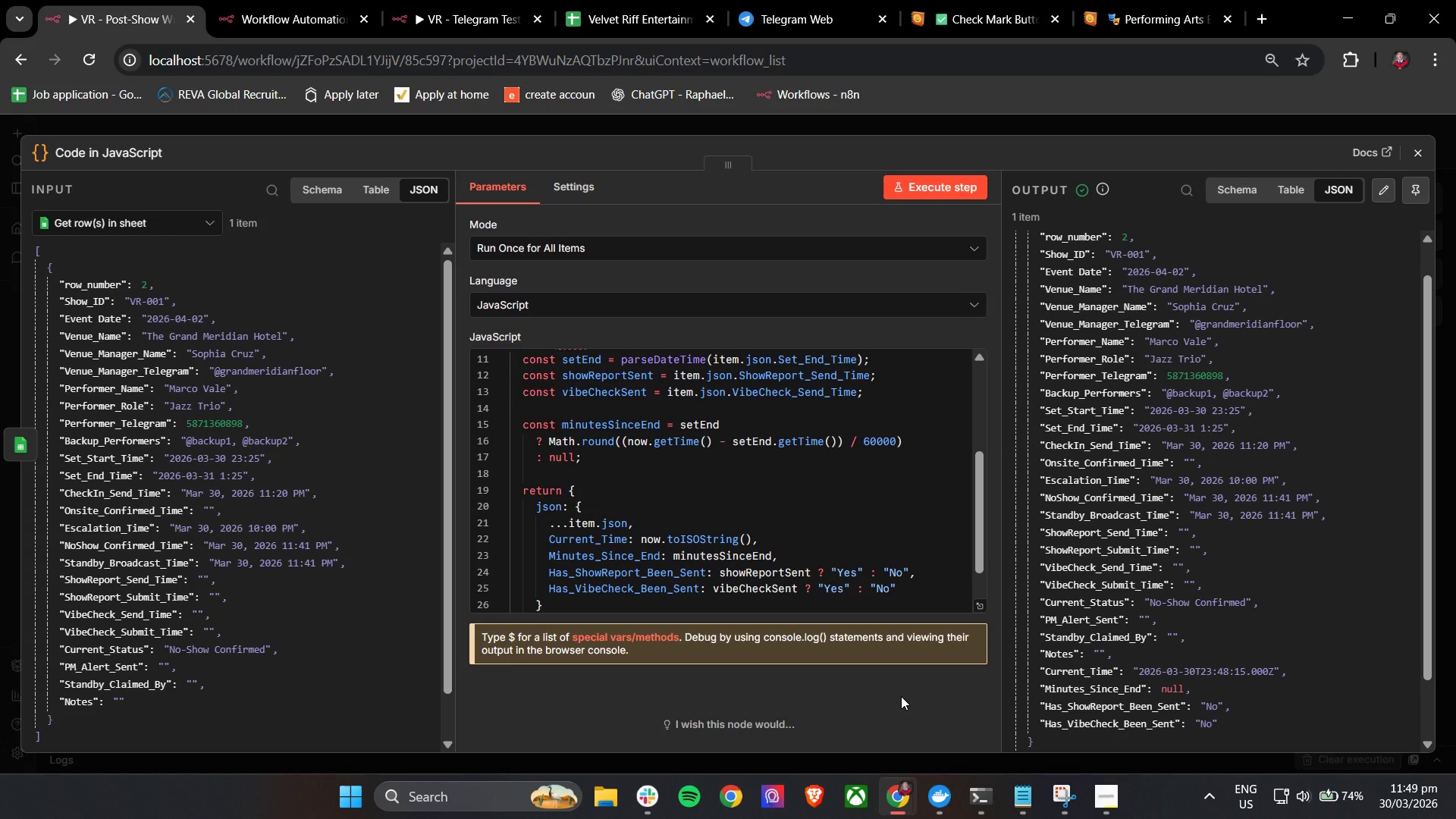 
wait(82.61)
 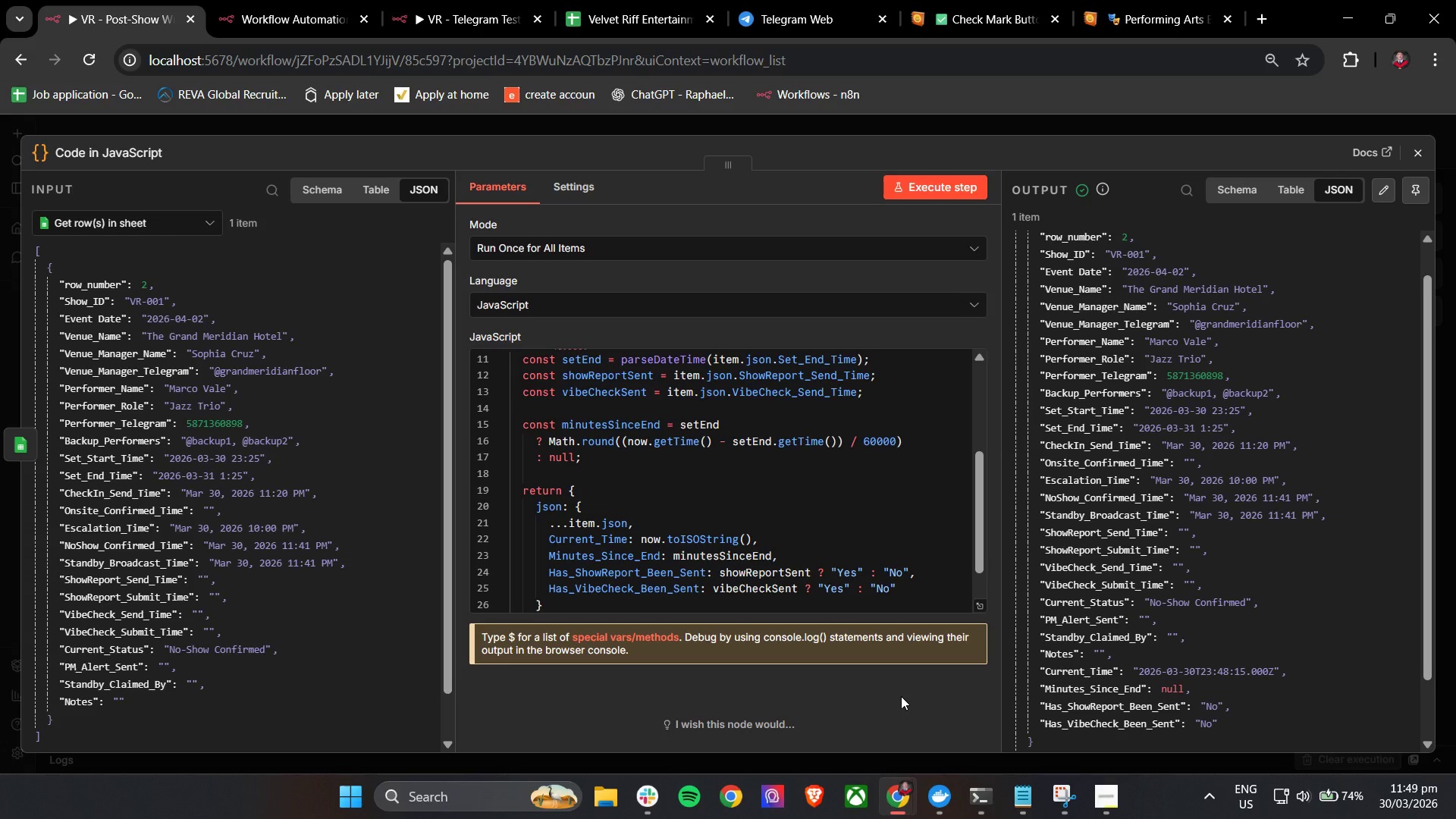 
left_click([824, 584])
 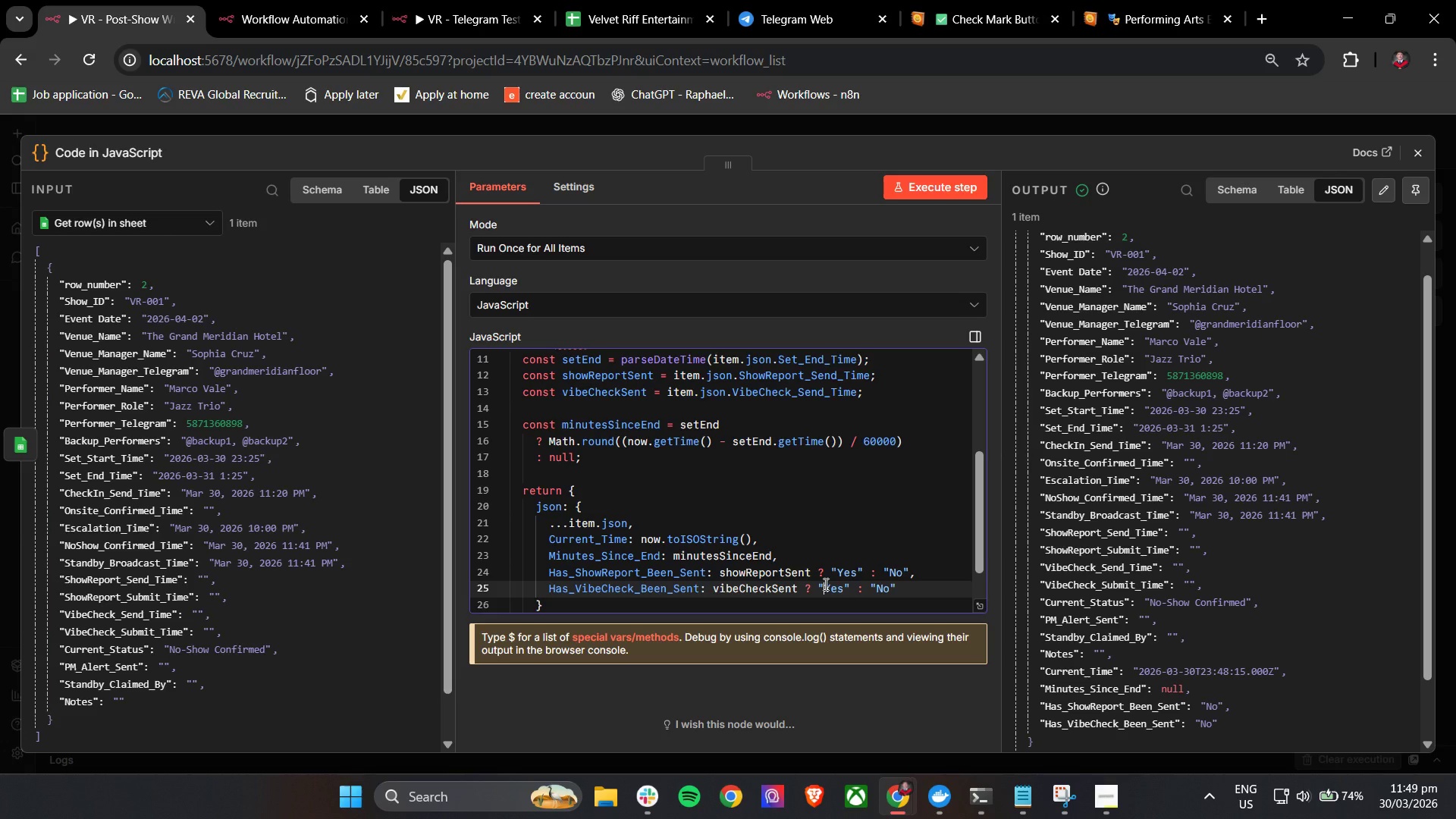 
key(Control+A)
 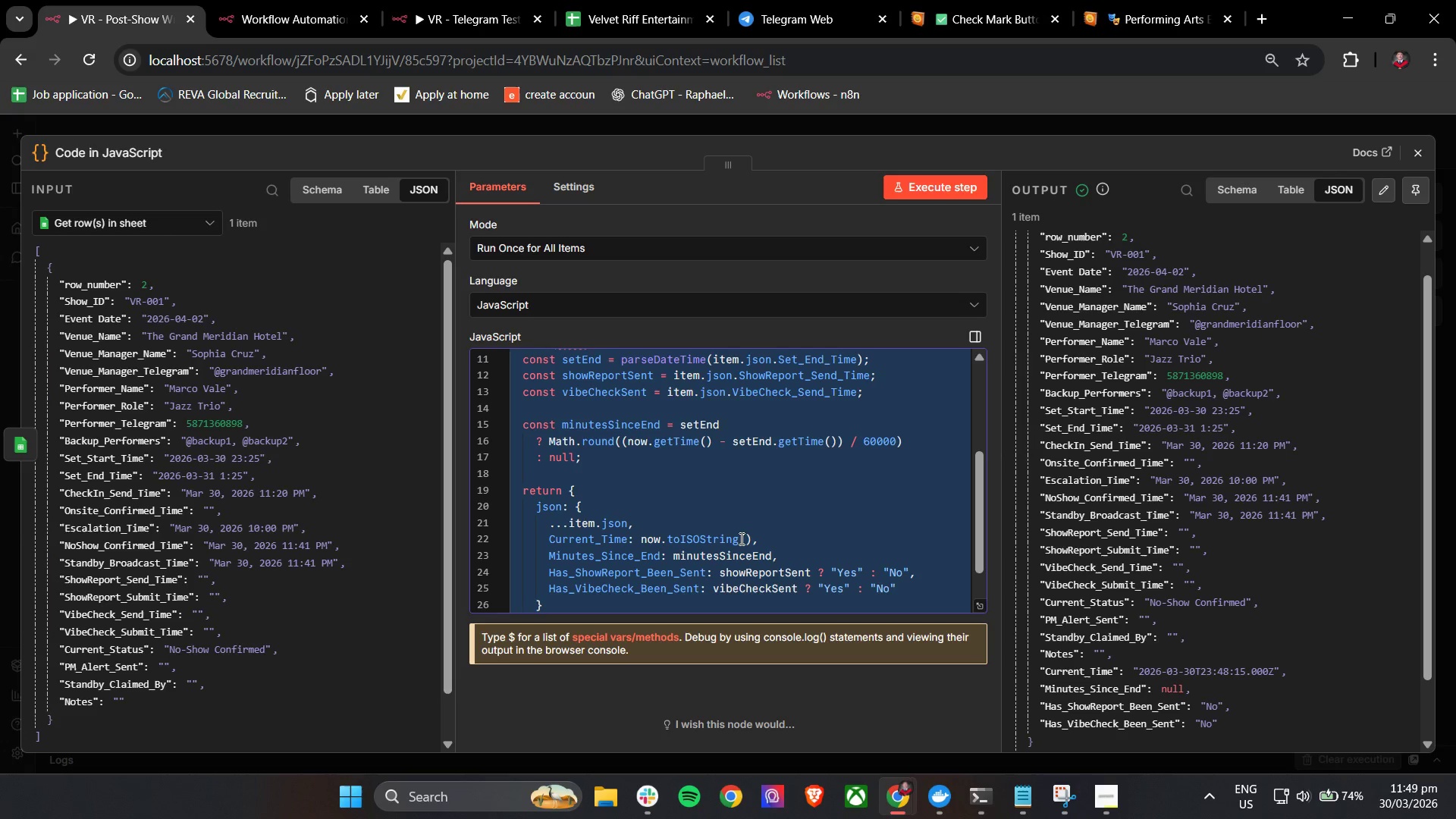 
scroll: coordinate [749, 526], scroll_direction: up, amount: 3.0
 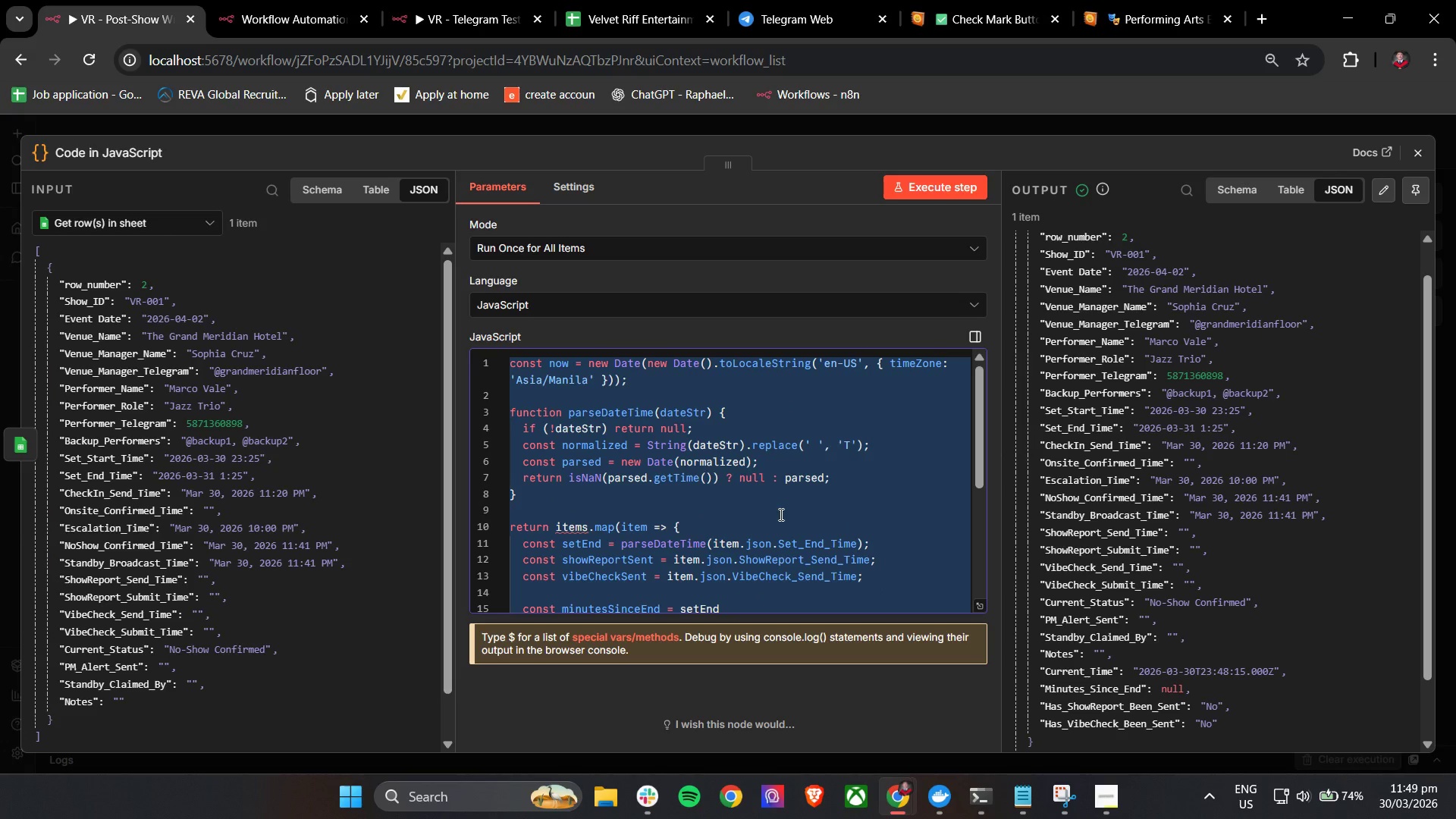 
left_click([789, 510])
 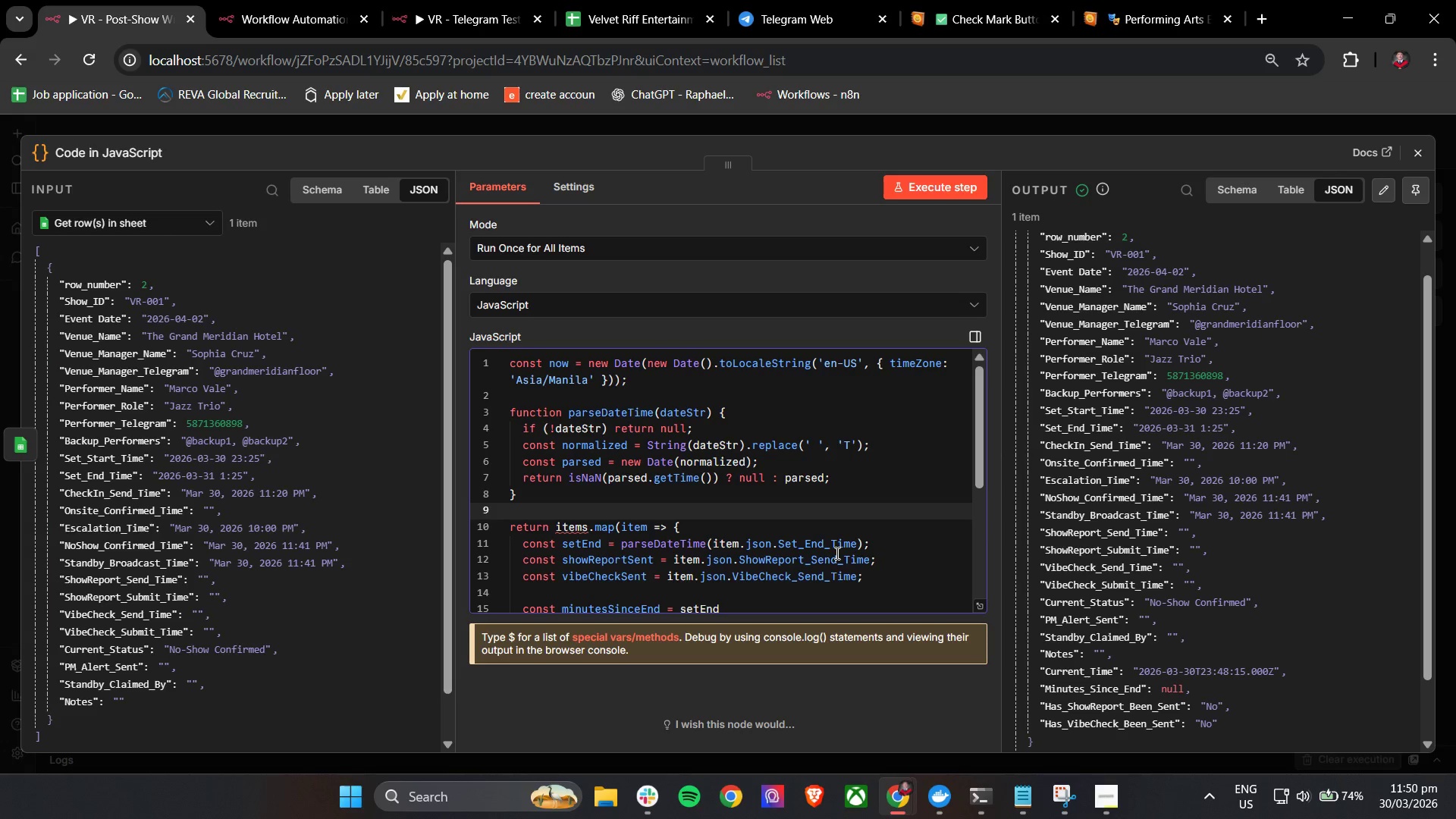 
wait(37.13)
 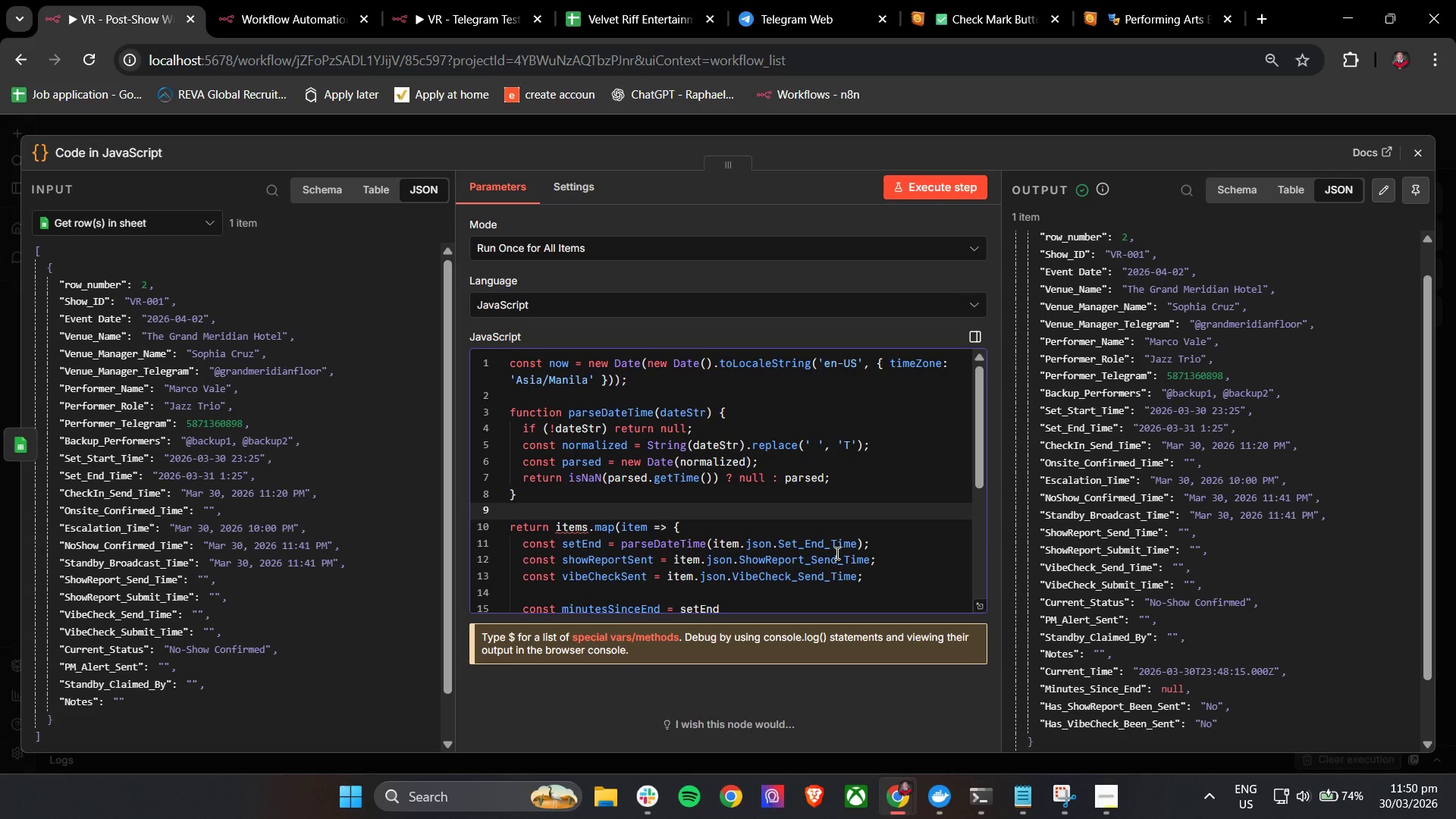 
mouse_move([801, 501])
 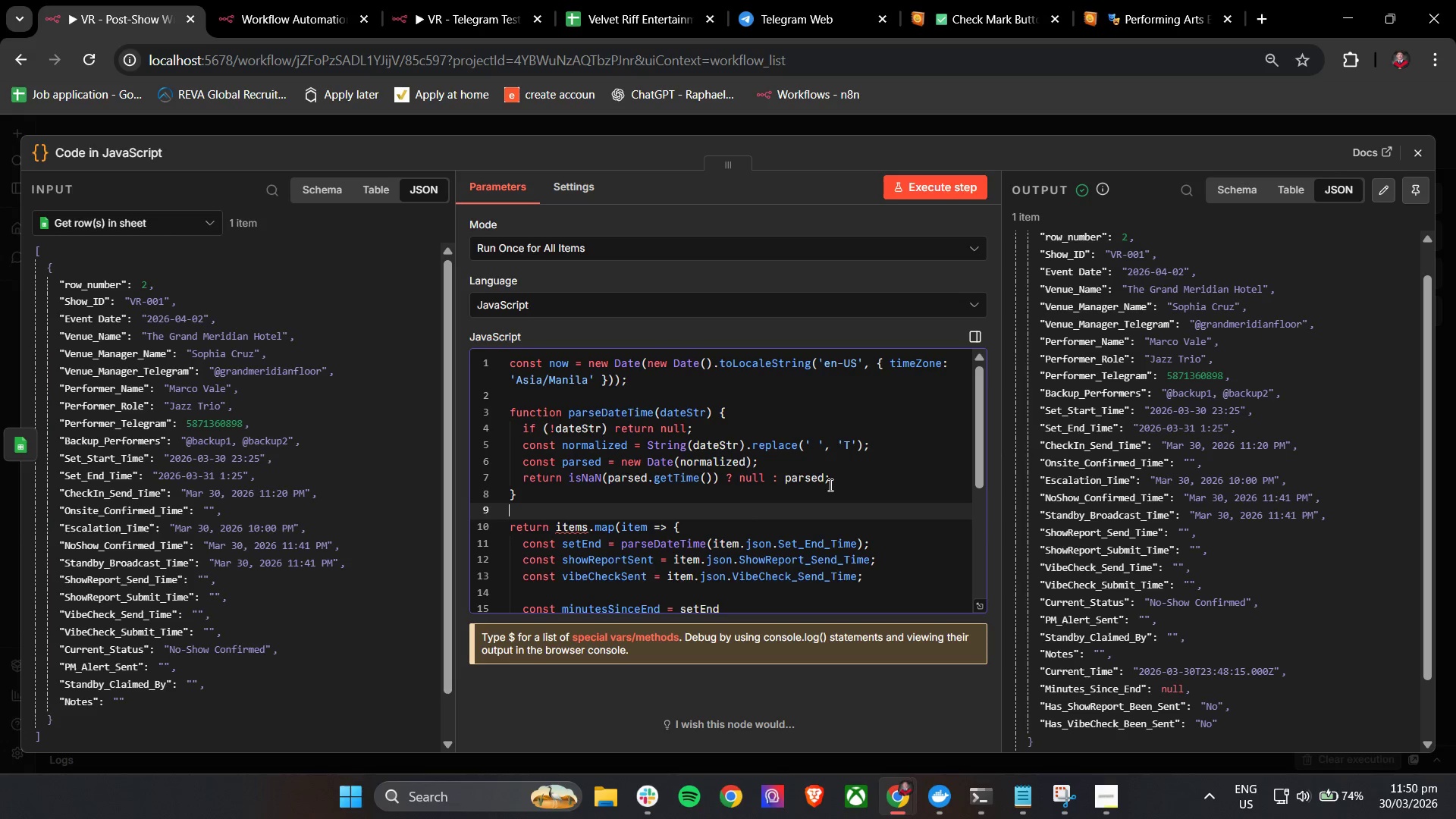 
left_click([830, 485])
 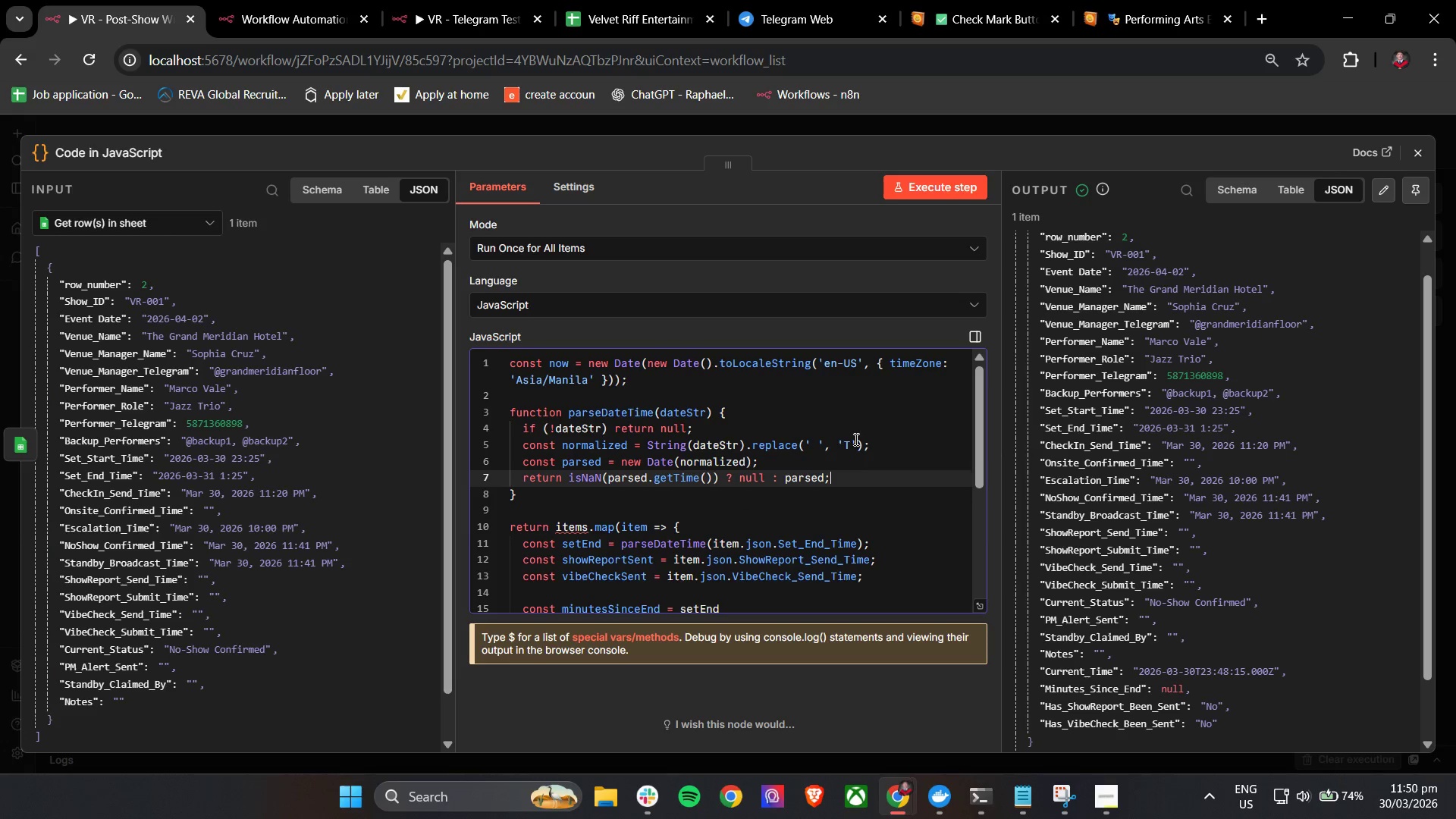 
scroll: coordinate [860, 446], scroll_direction: down, amount: 5.0
 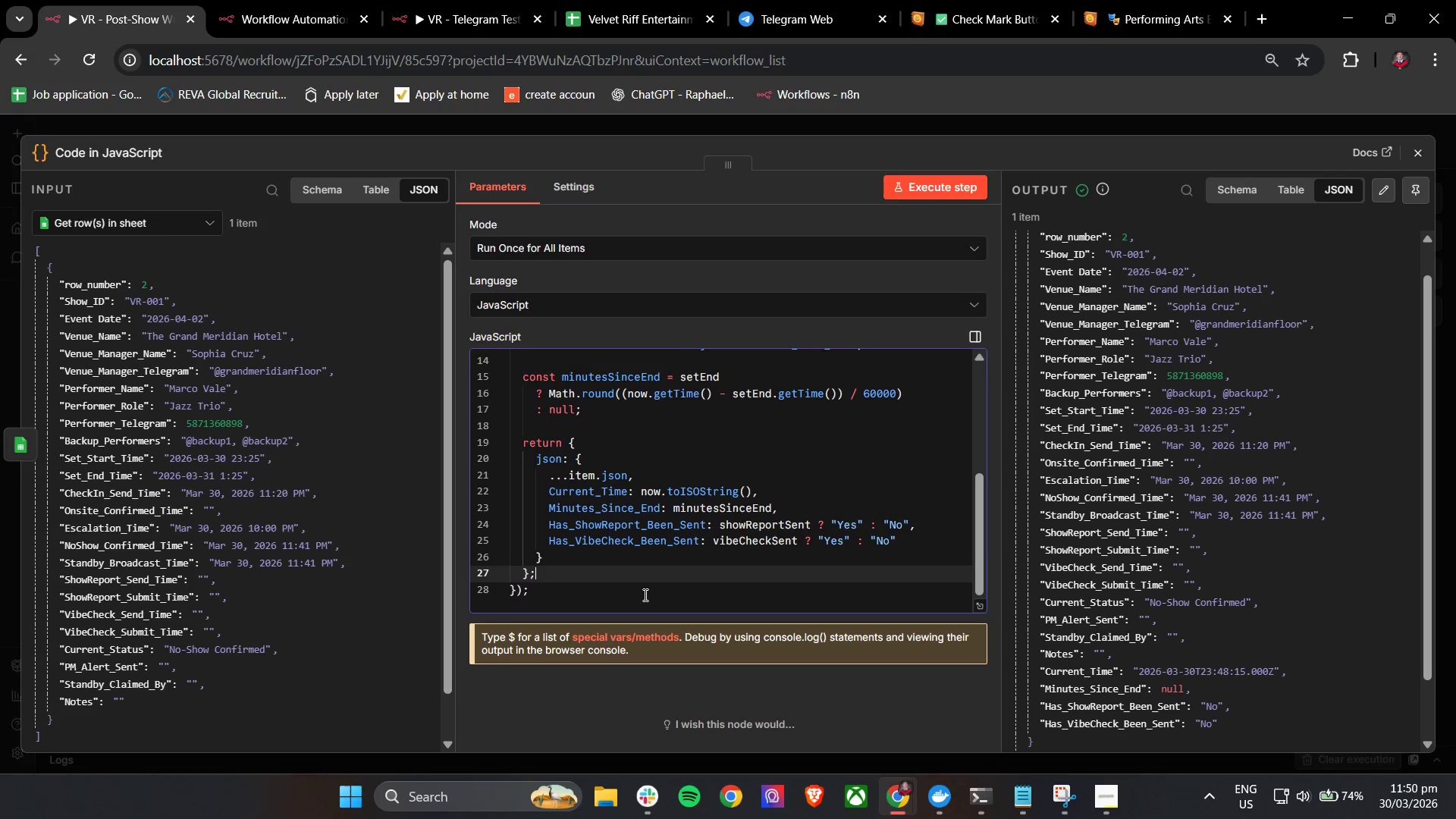 
wait(6.35)
 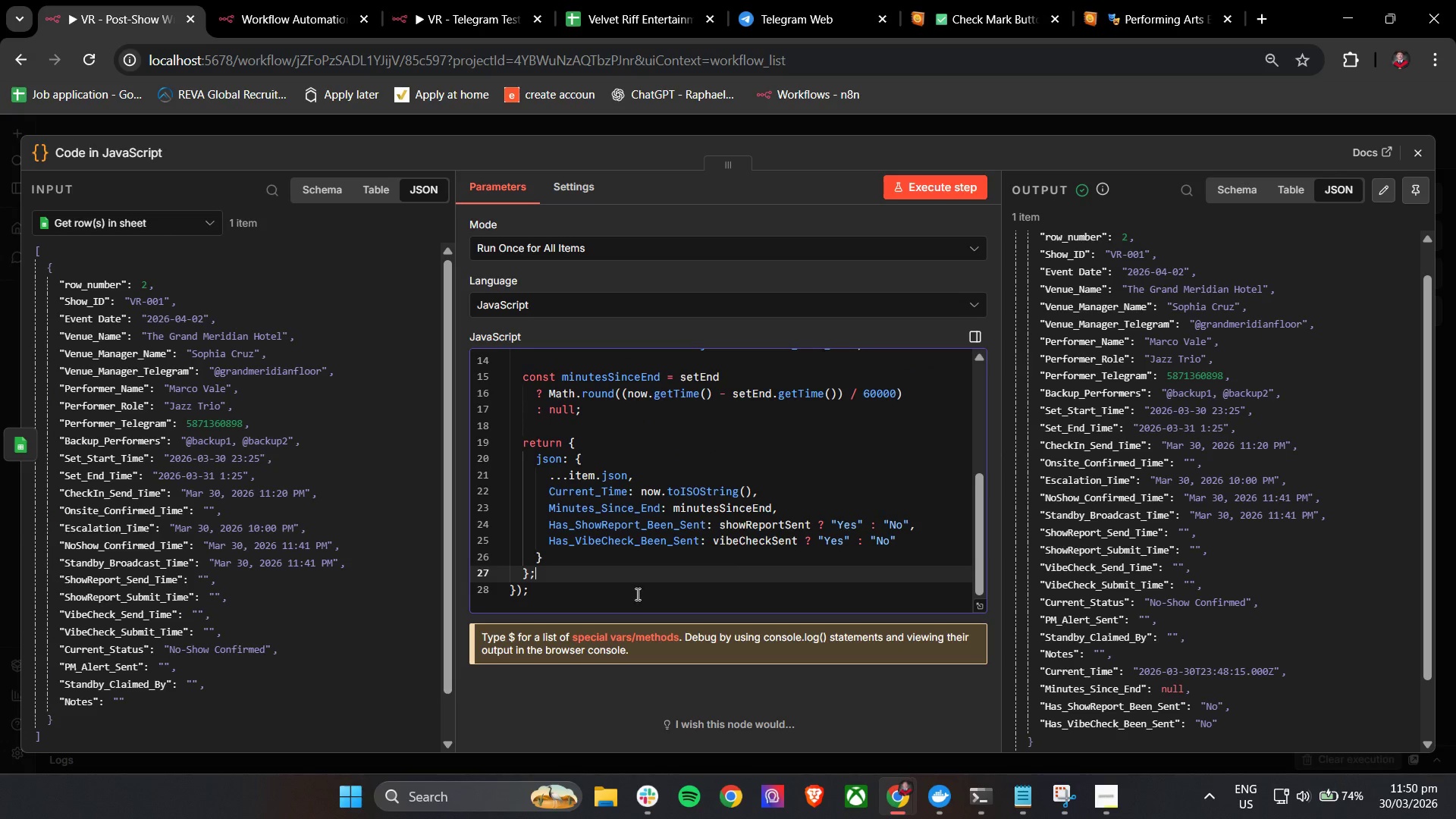 
scroll: coordinate [667, 598], scroll_direction: down, amount: 3.0
 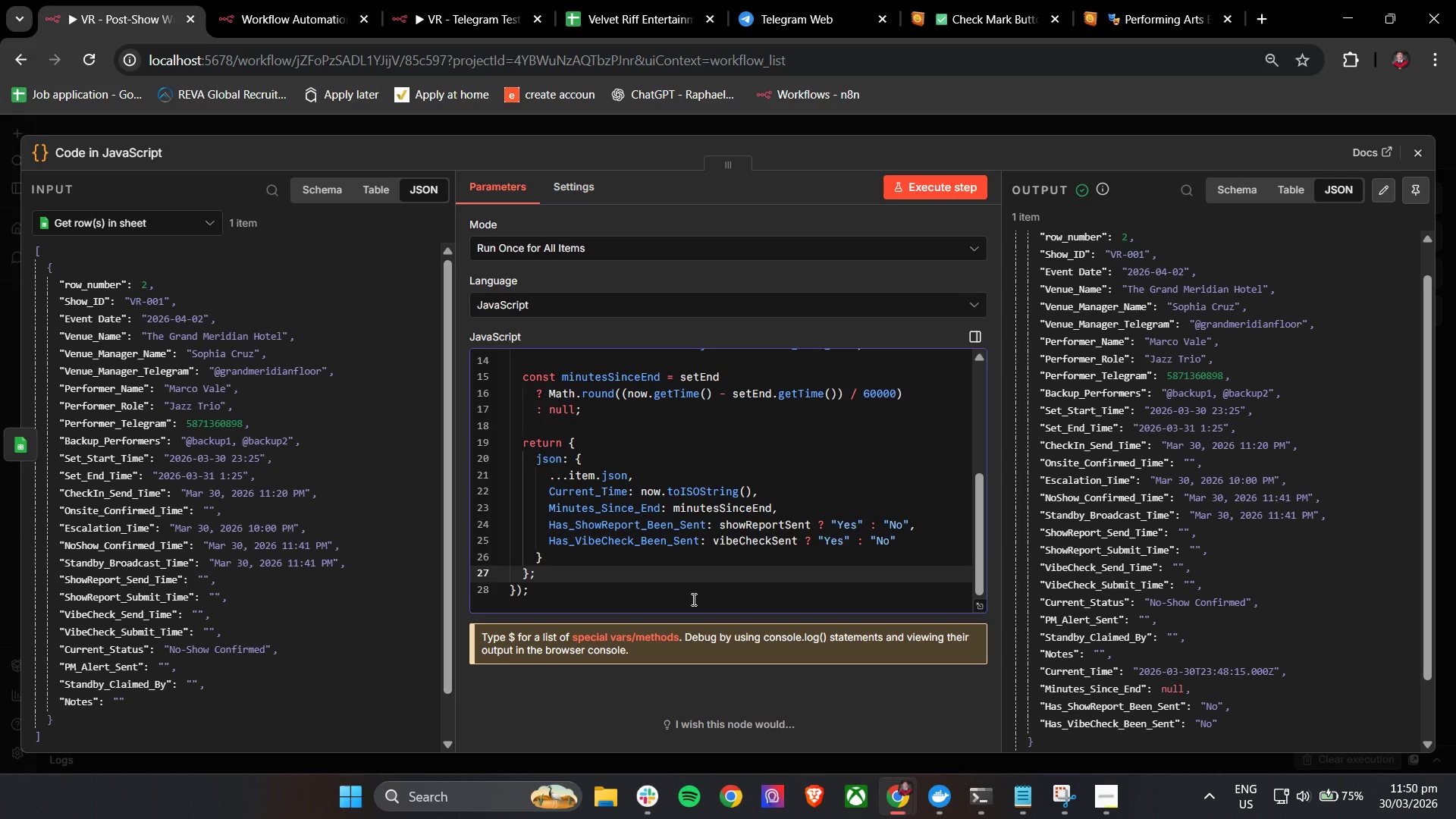 
wait(9.38)
 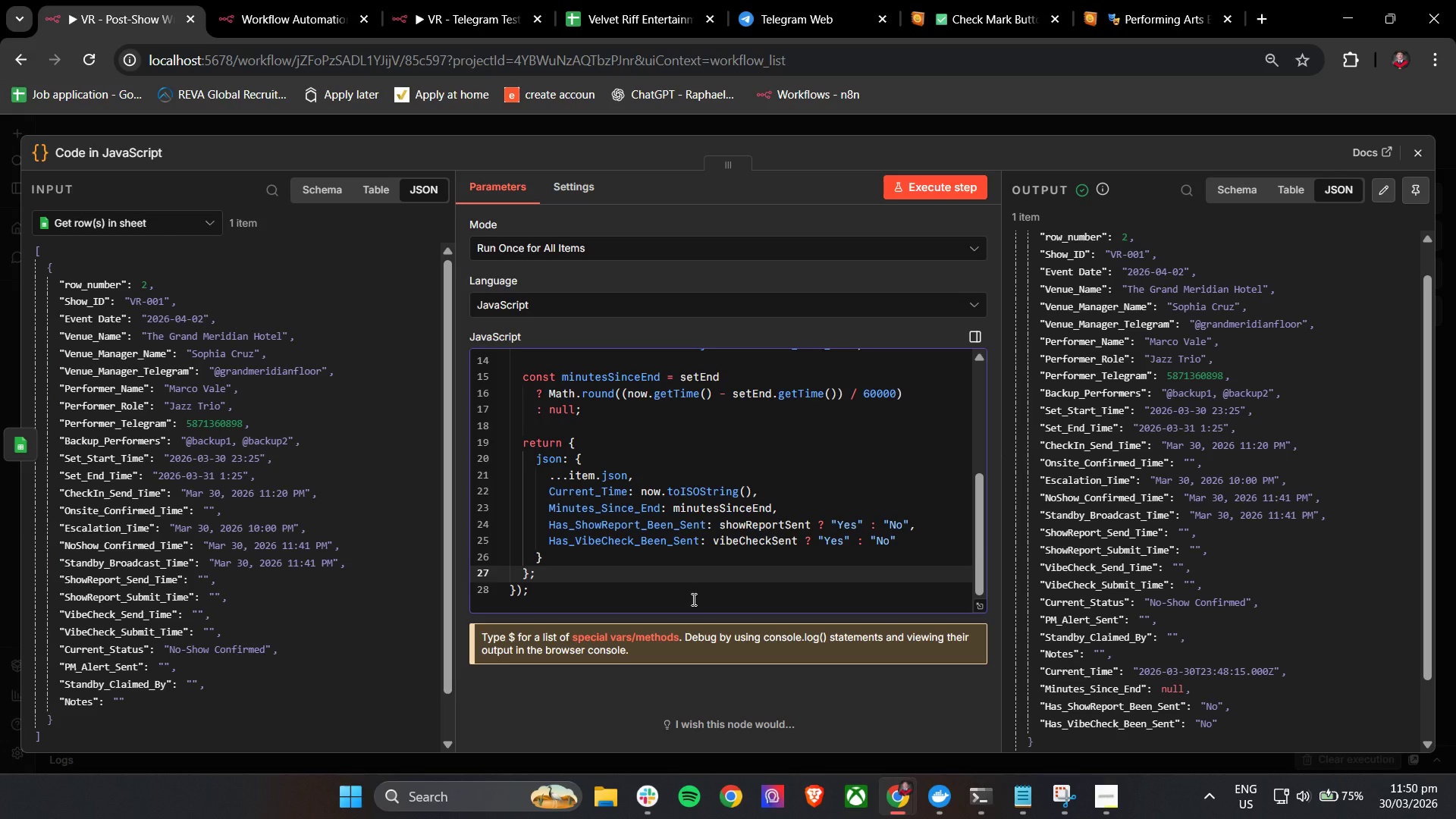 
scroll: coordinate [568, 607], scroll_direction: down, amount: 3.0
 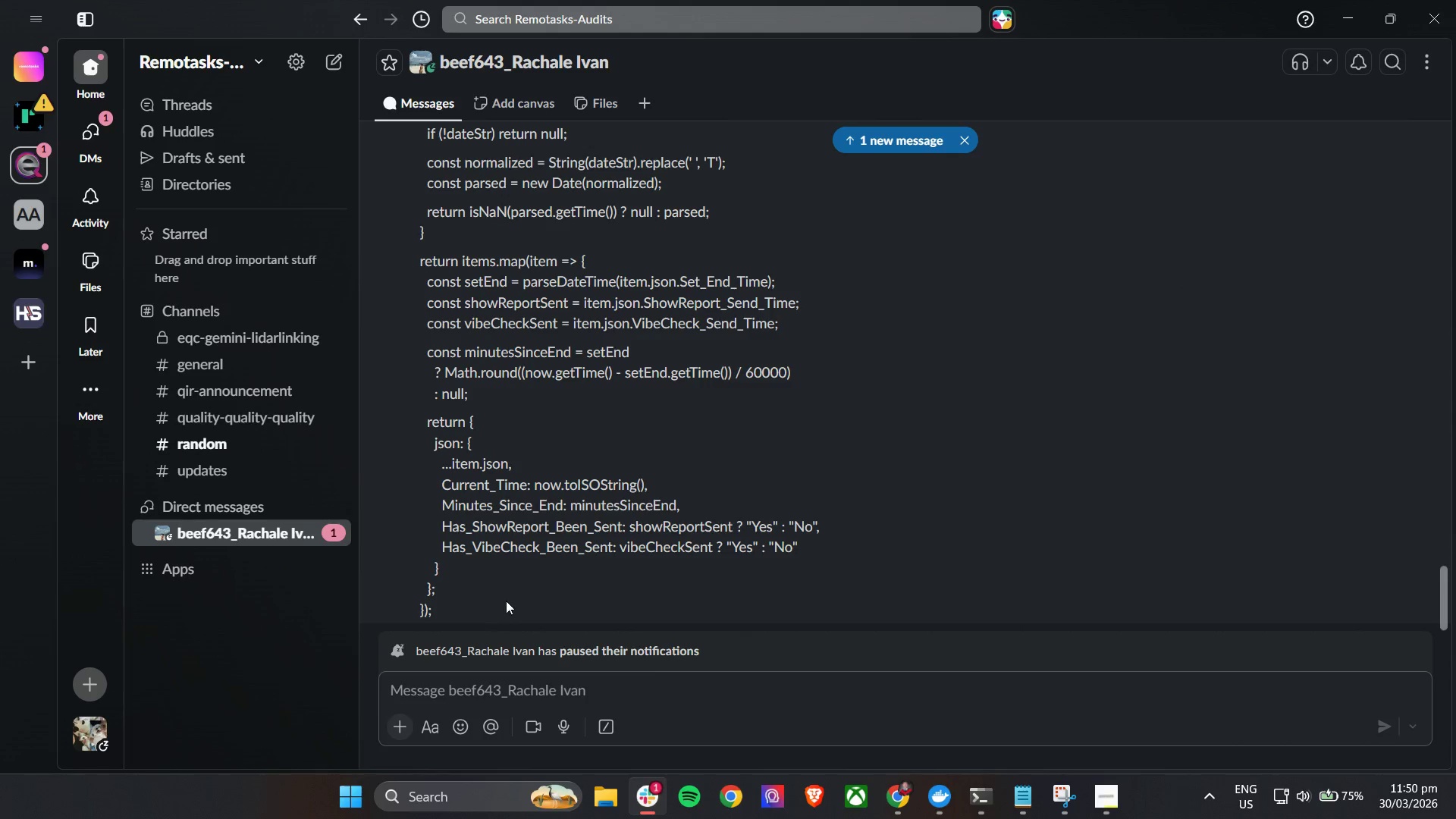 
left_click_drag(start_coordinate=[435, 614], to_coordinate=[417, 411])
 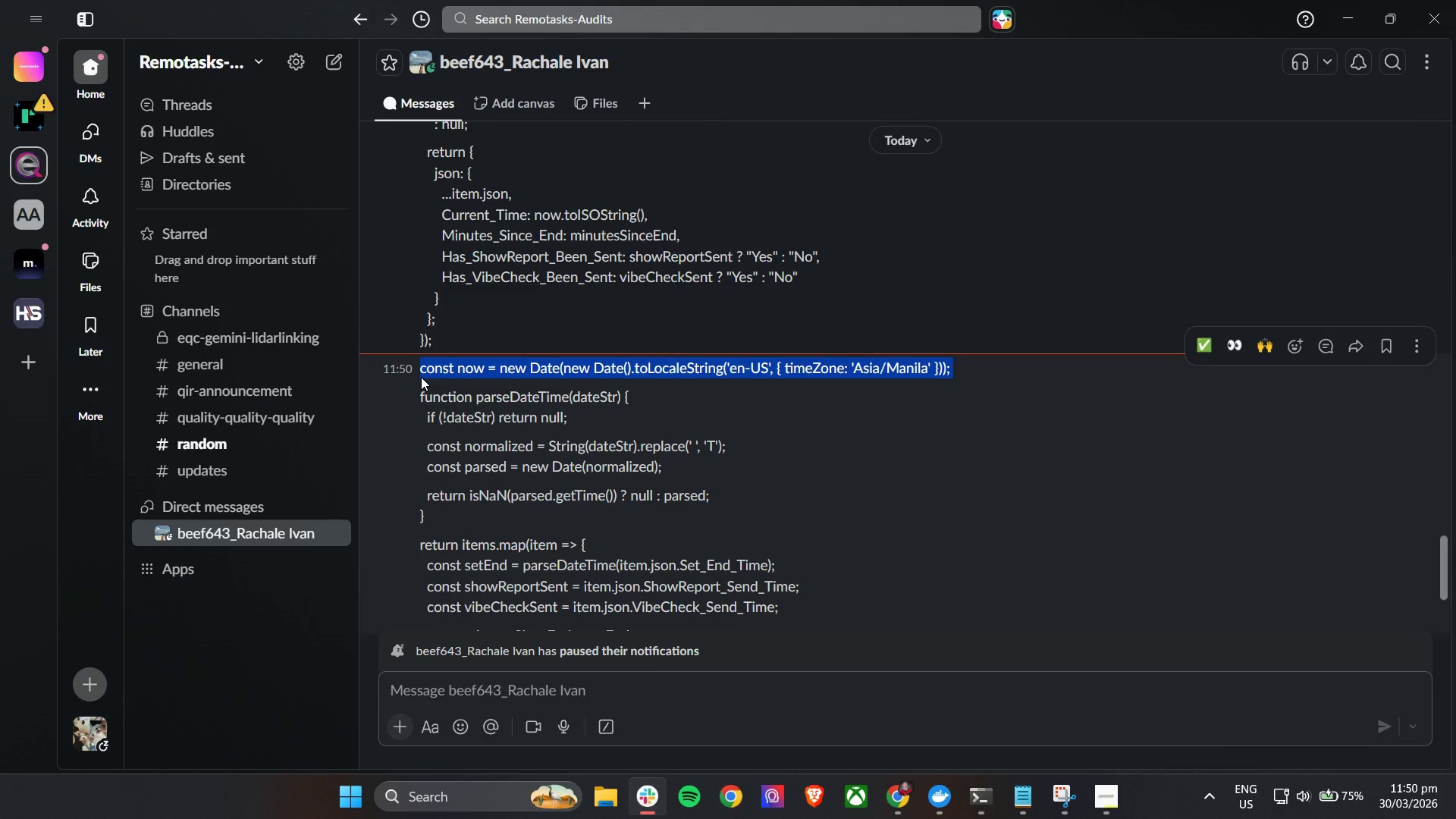 
scroll: coordinate [417, 485], scroll_direction: up, amount: 3.0
 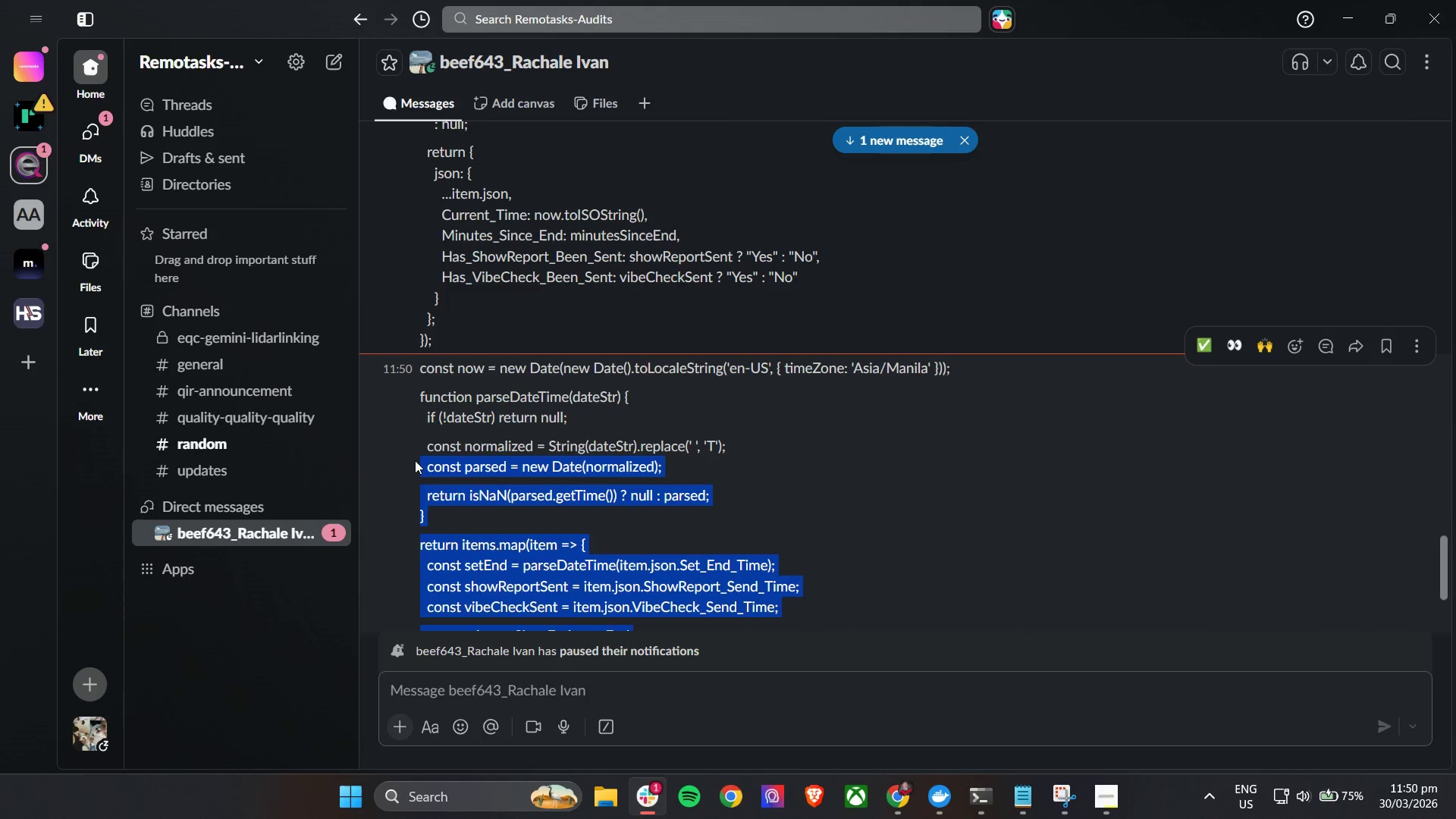 
left_click_drag(start_coordinate=[418, 404], to_coordinate=[421, 377])
 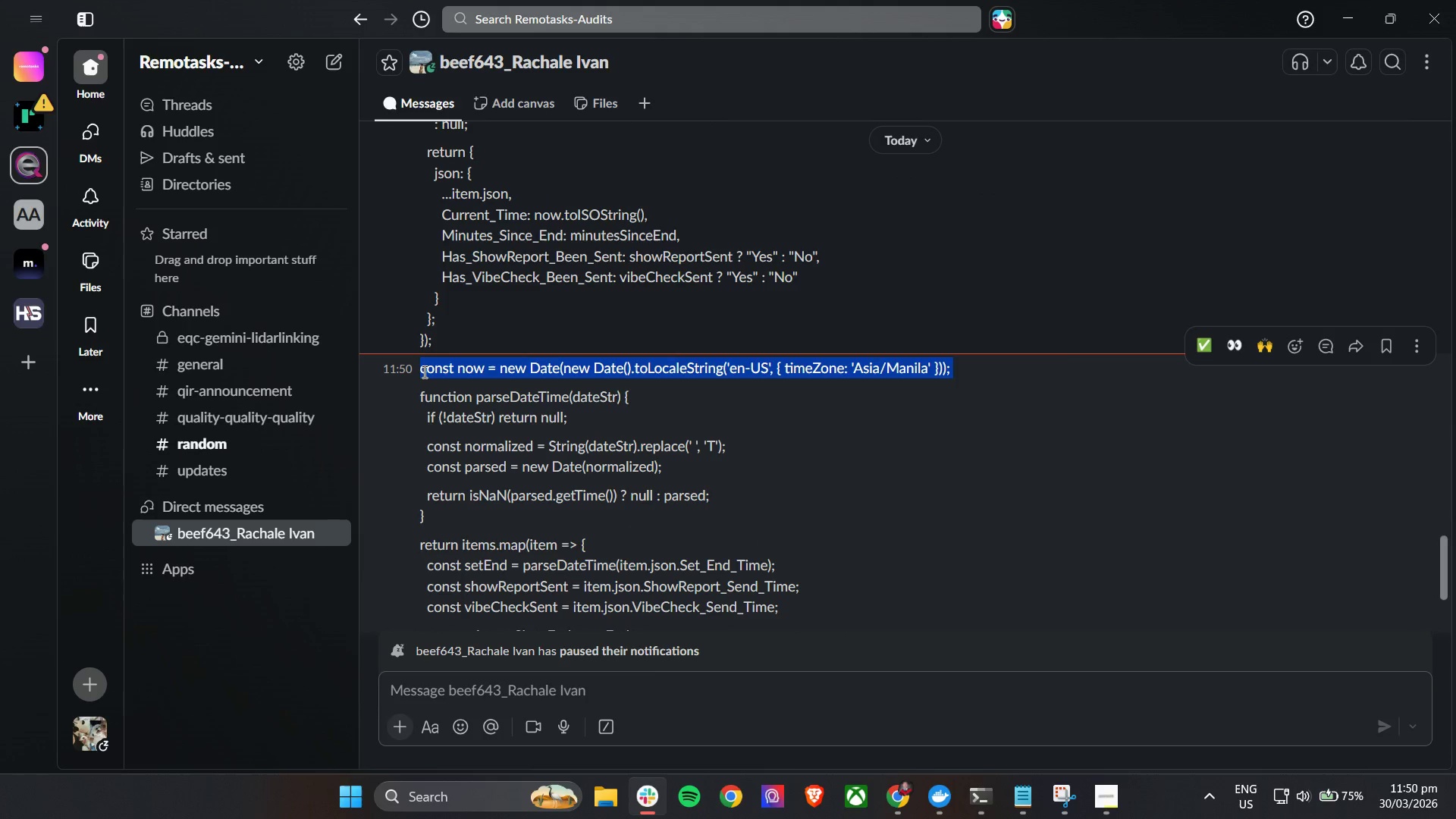 
left_click([424, 372])
 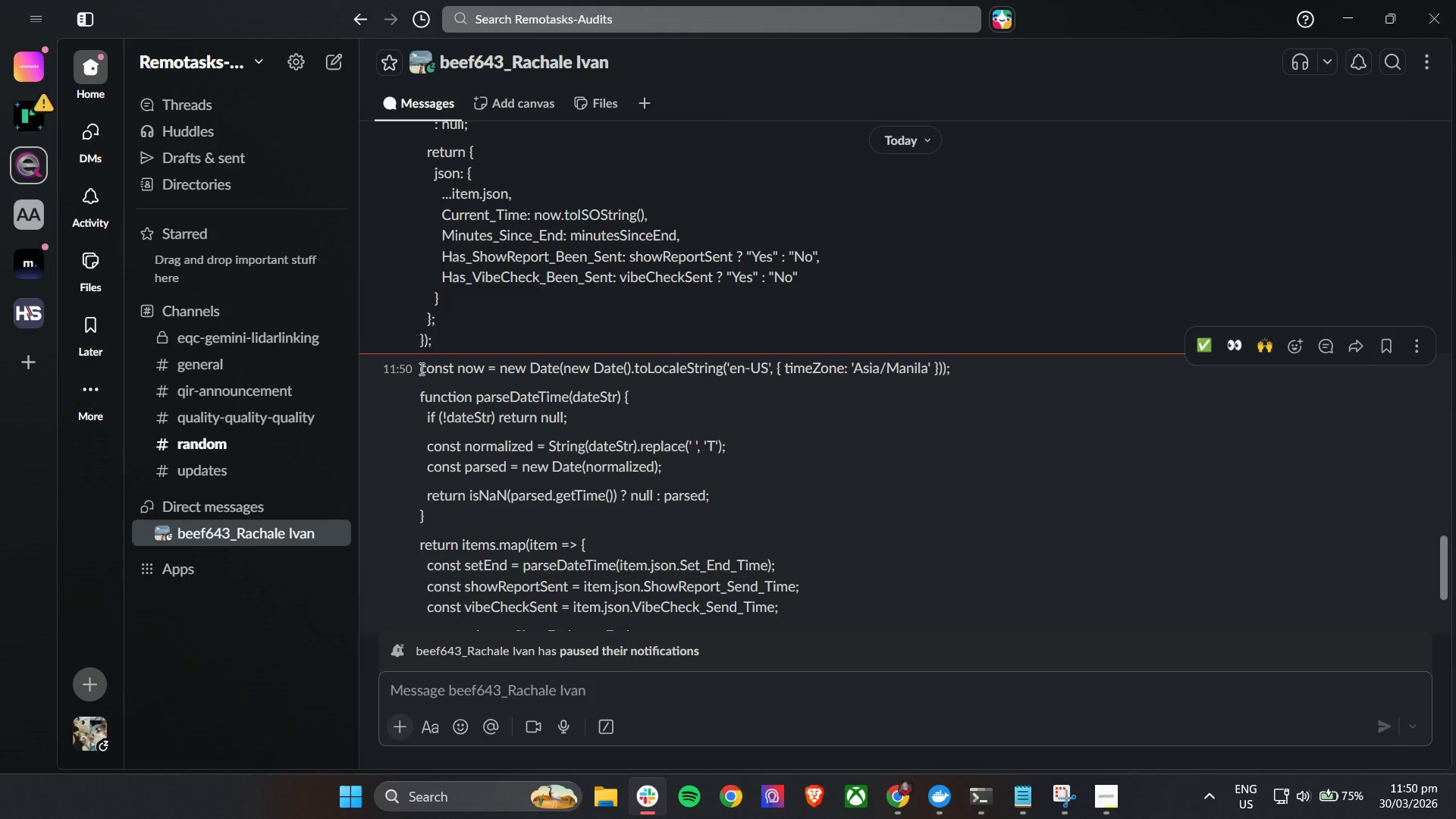 
left_click_drag(start_coordinate=[420, 369], to_coordinate=[529, 613])
 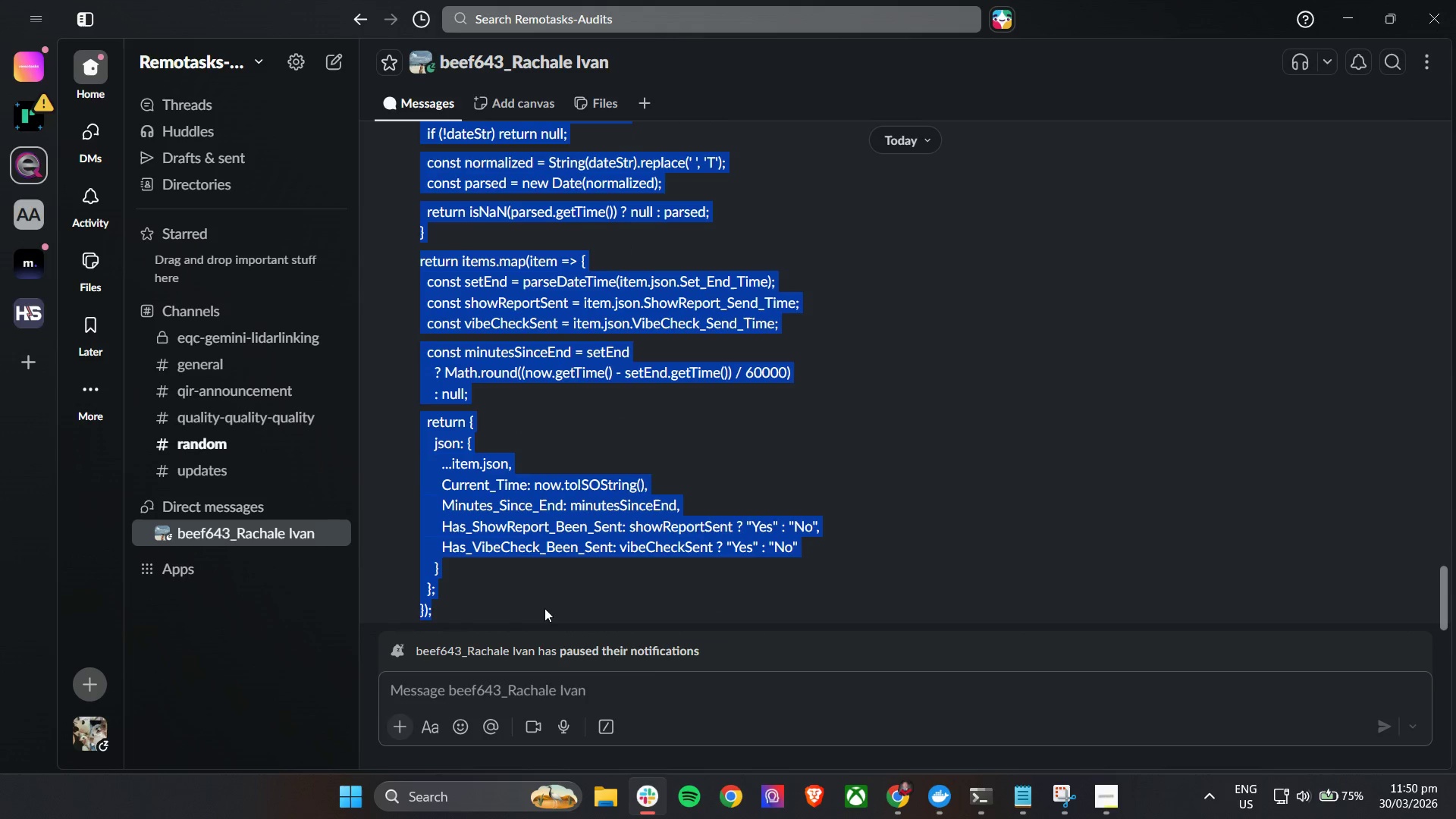 
scroll: coordinate [535, 522], scroll_direction: down, amount: 5.0
 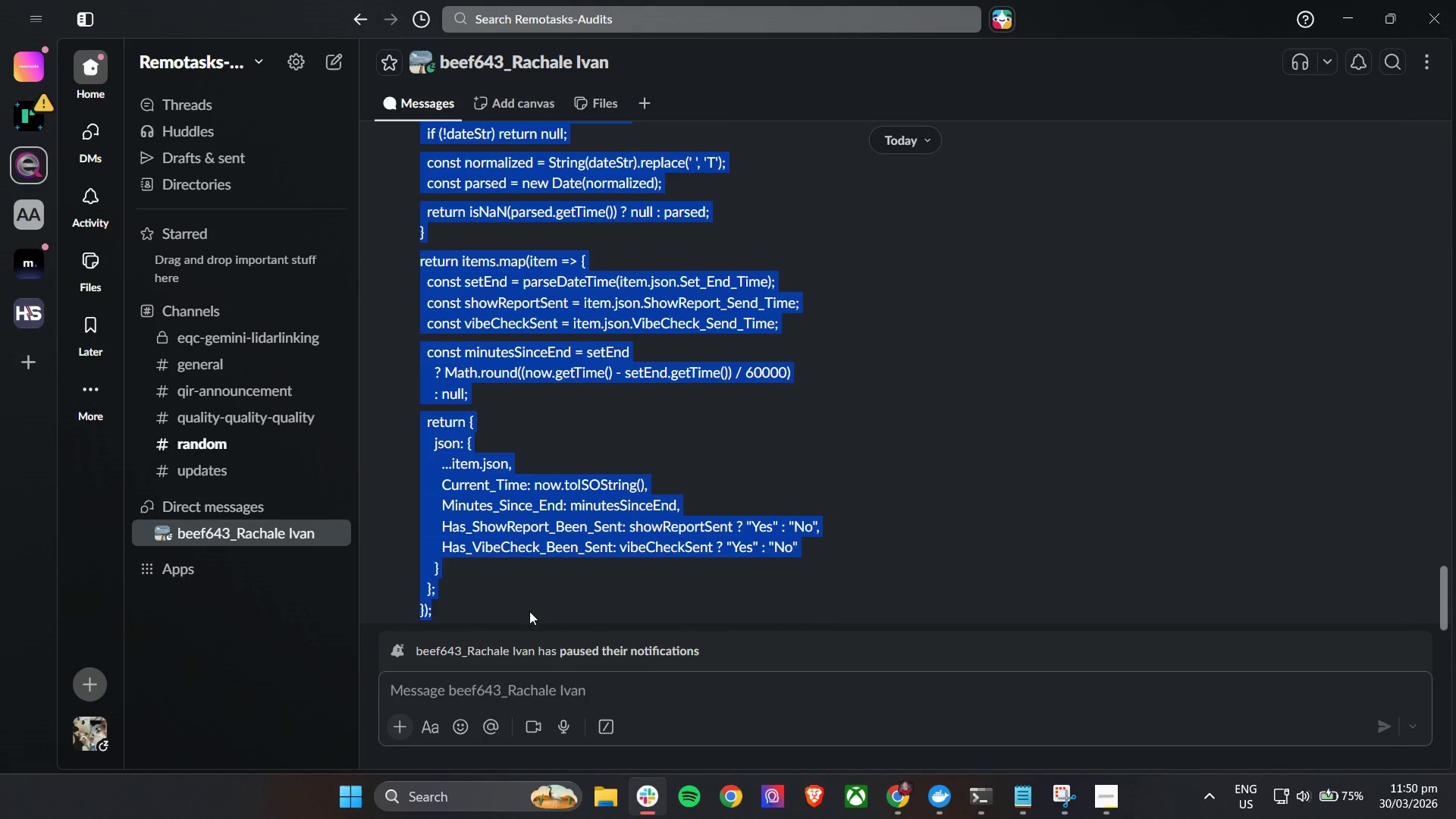 
key(Control+C)
 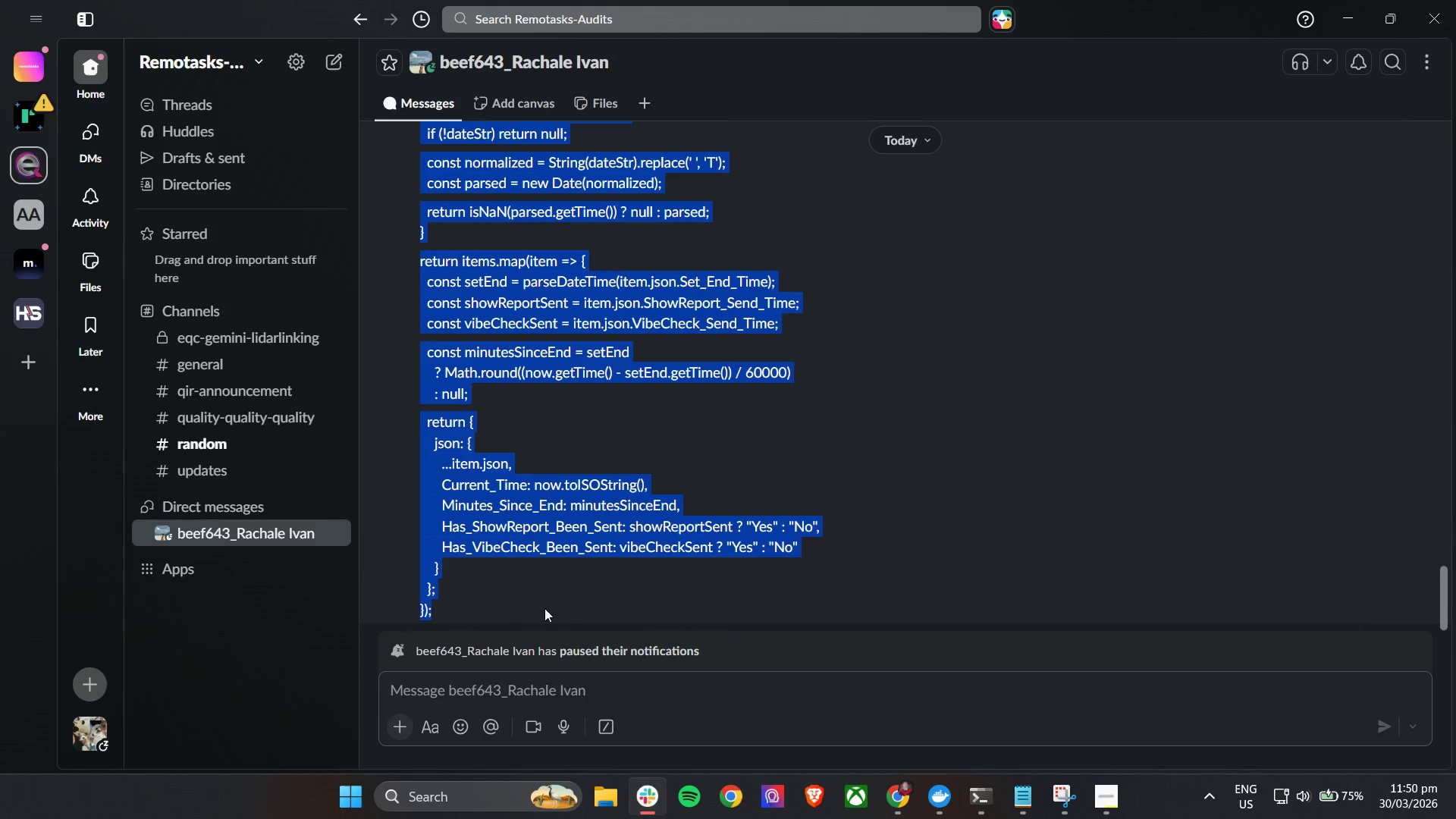 
key(Control+C)
 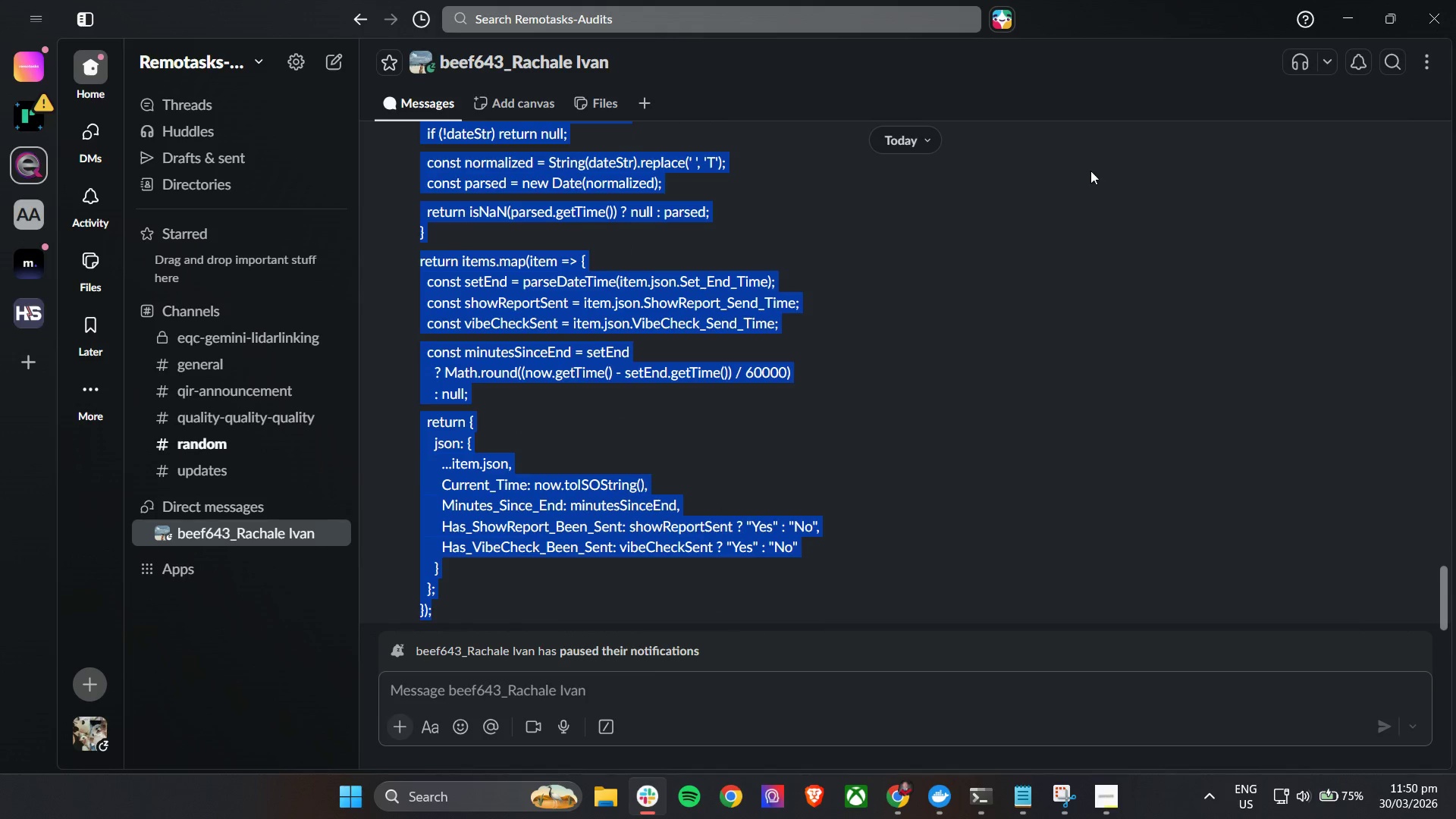 
key(Control+C)
 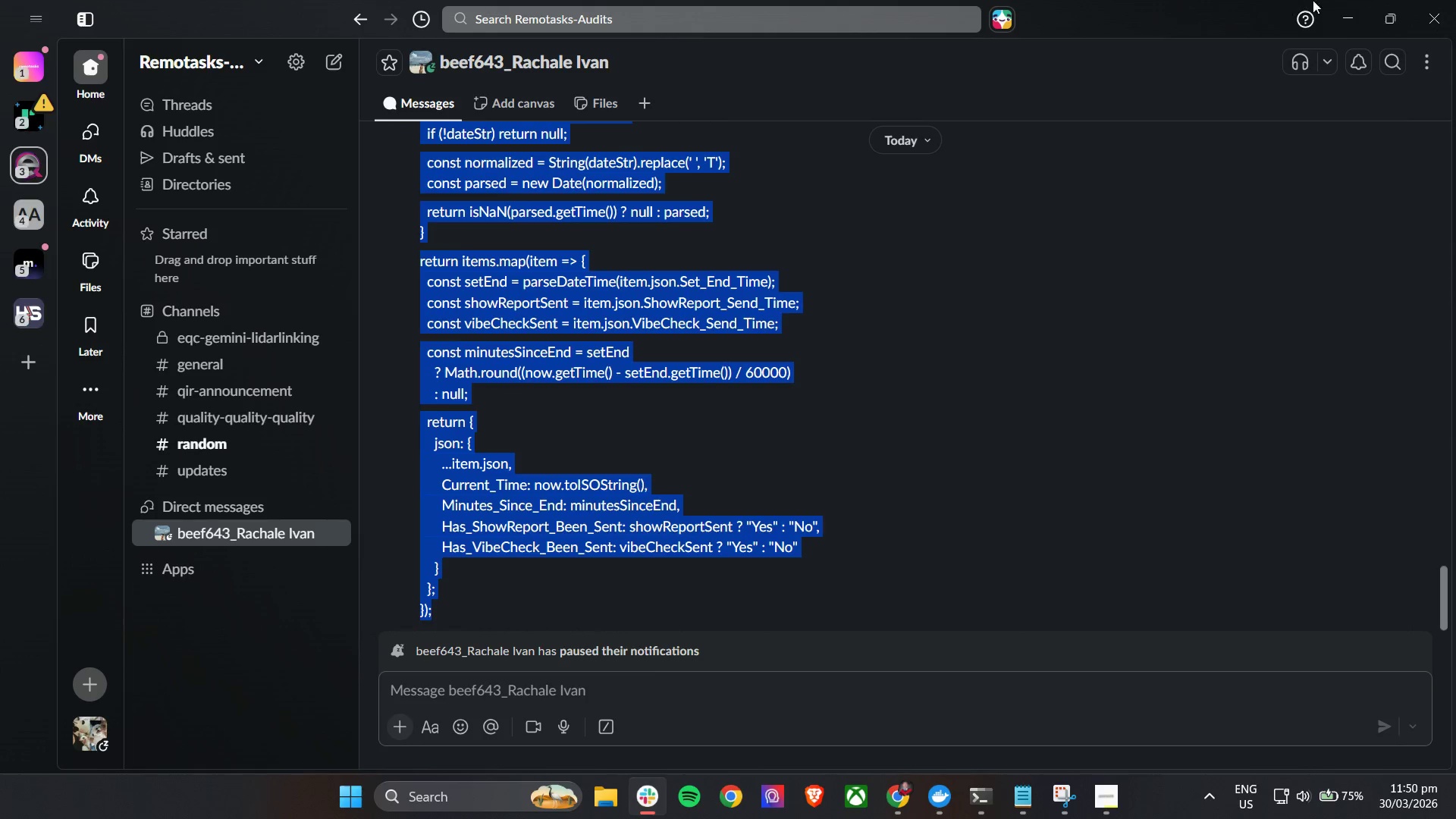 
key(Control+C)
 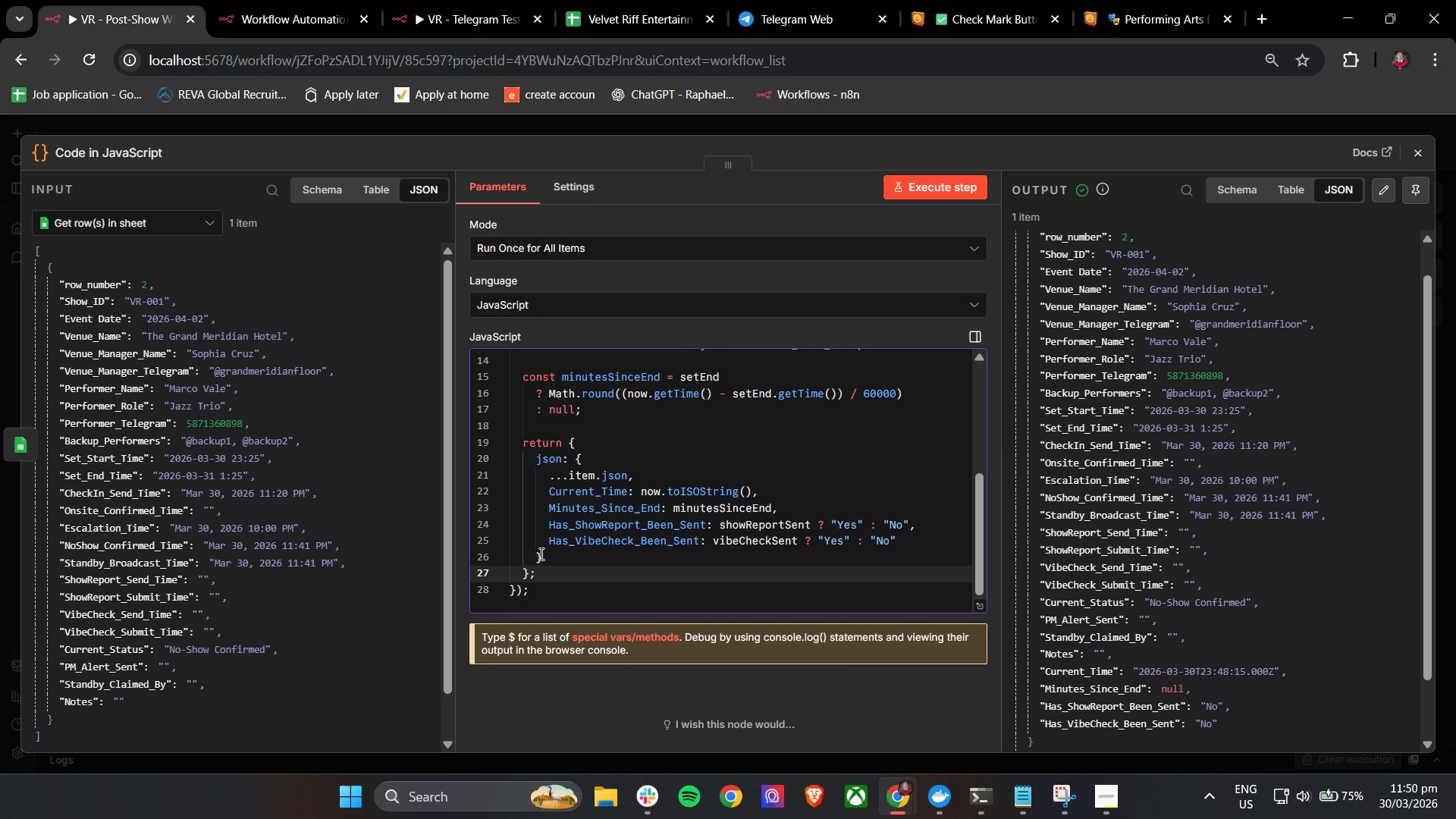 
left_click([551, 607])
 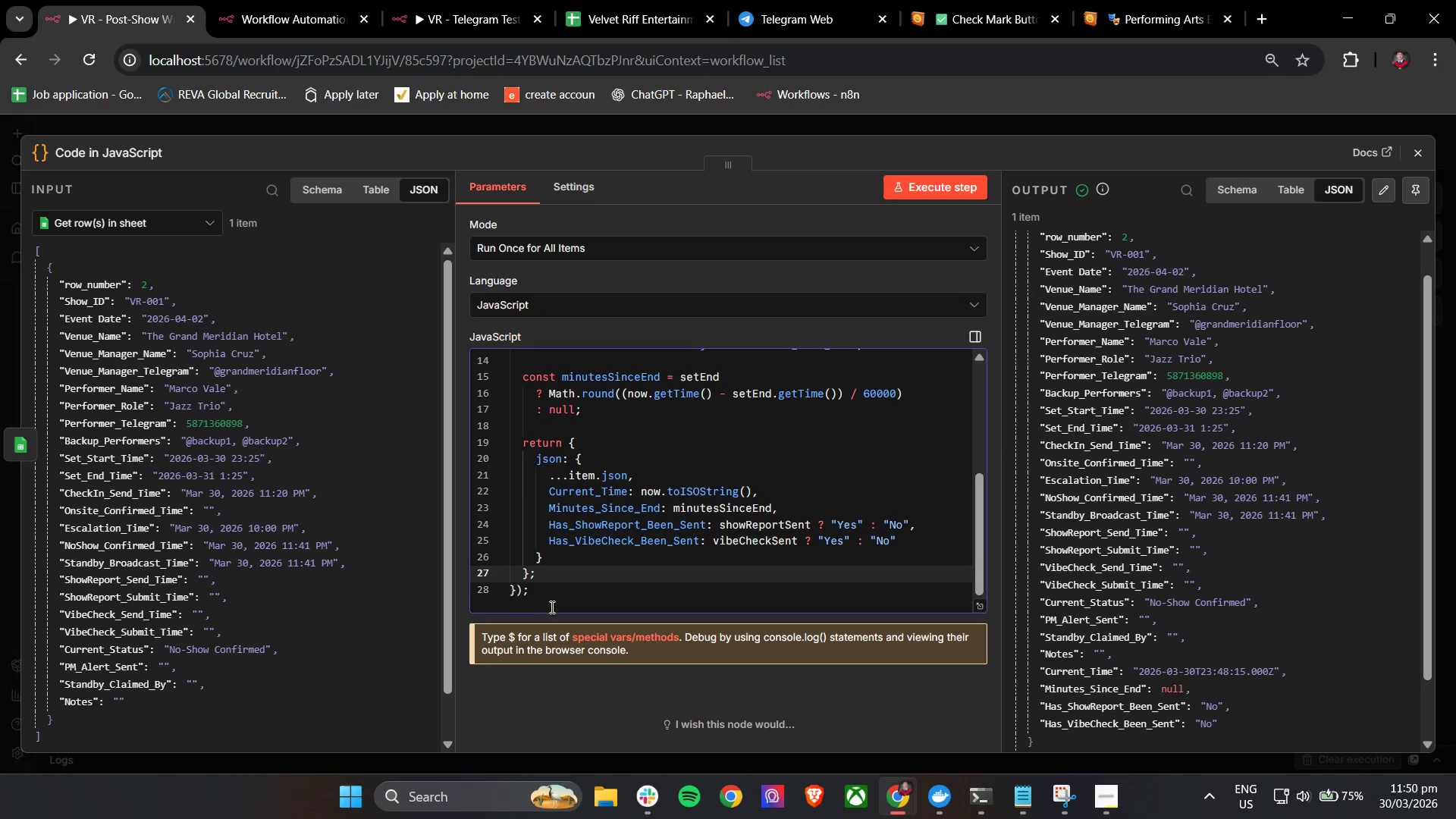 
key(Control+A)
 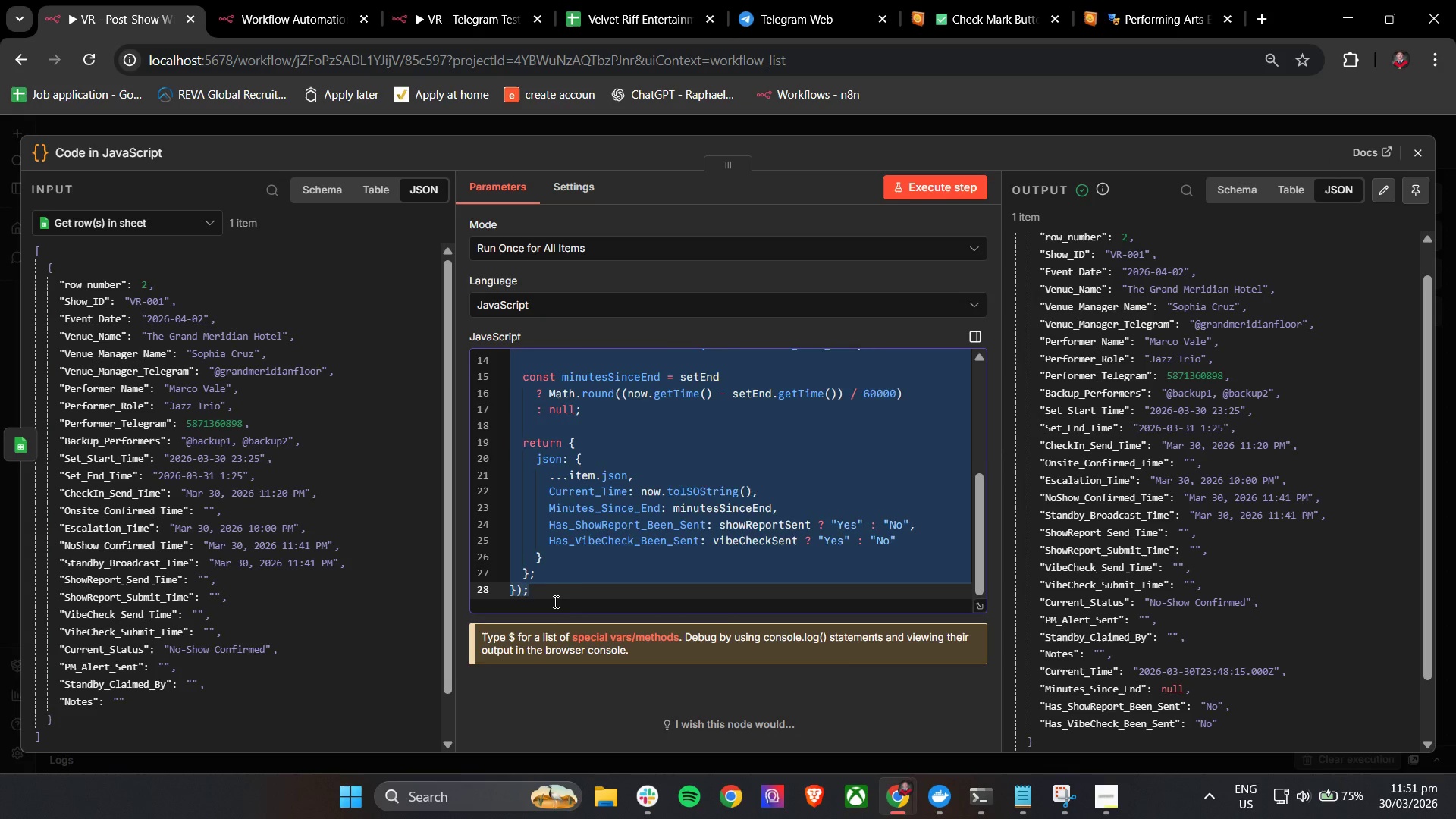 
key(Control+V)
 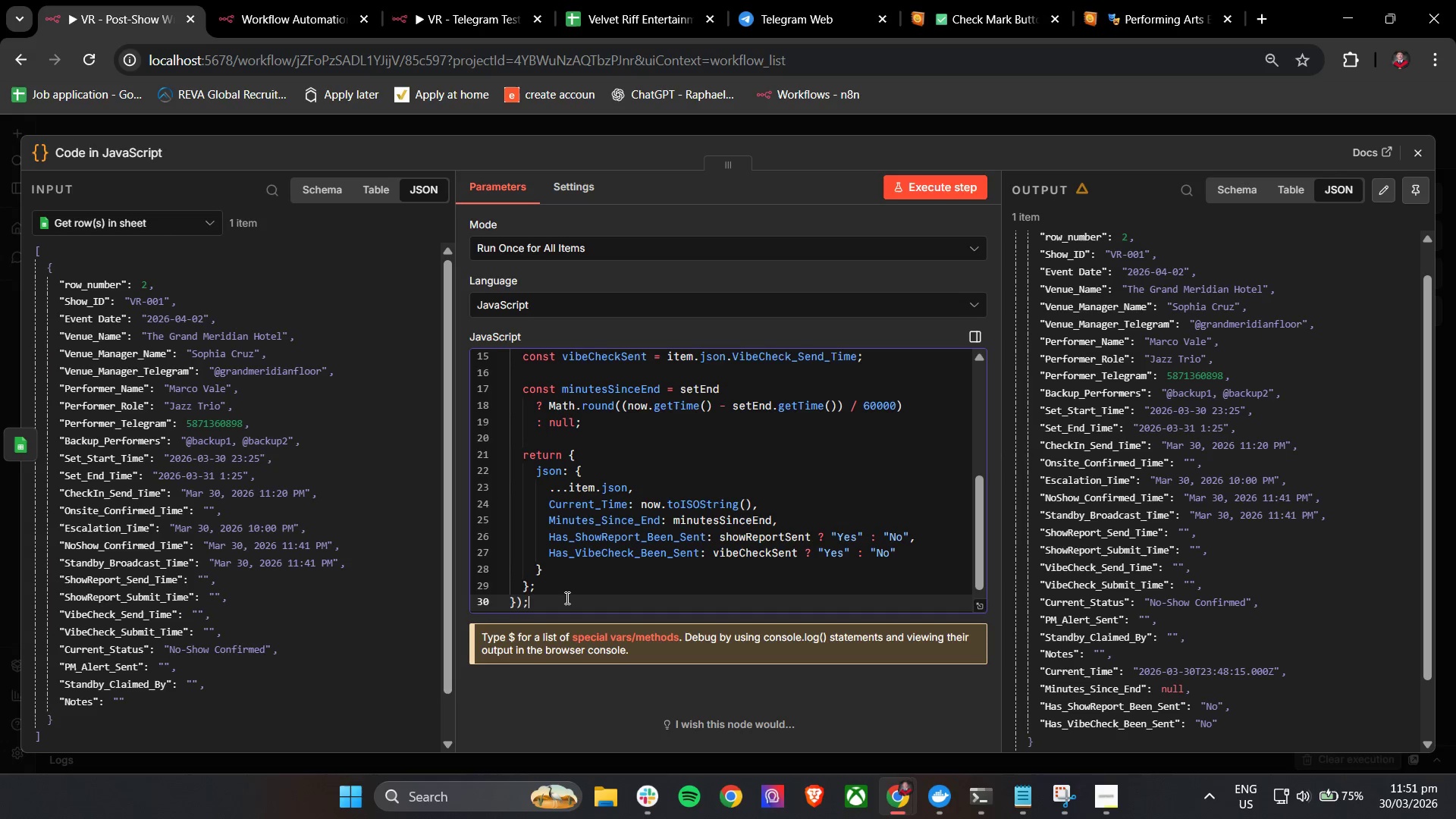 
scroll: coordinate [566, 598], scroll_direction: down, amount: 4.0
 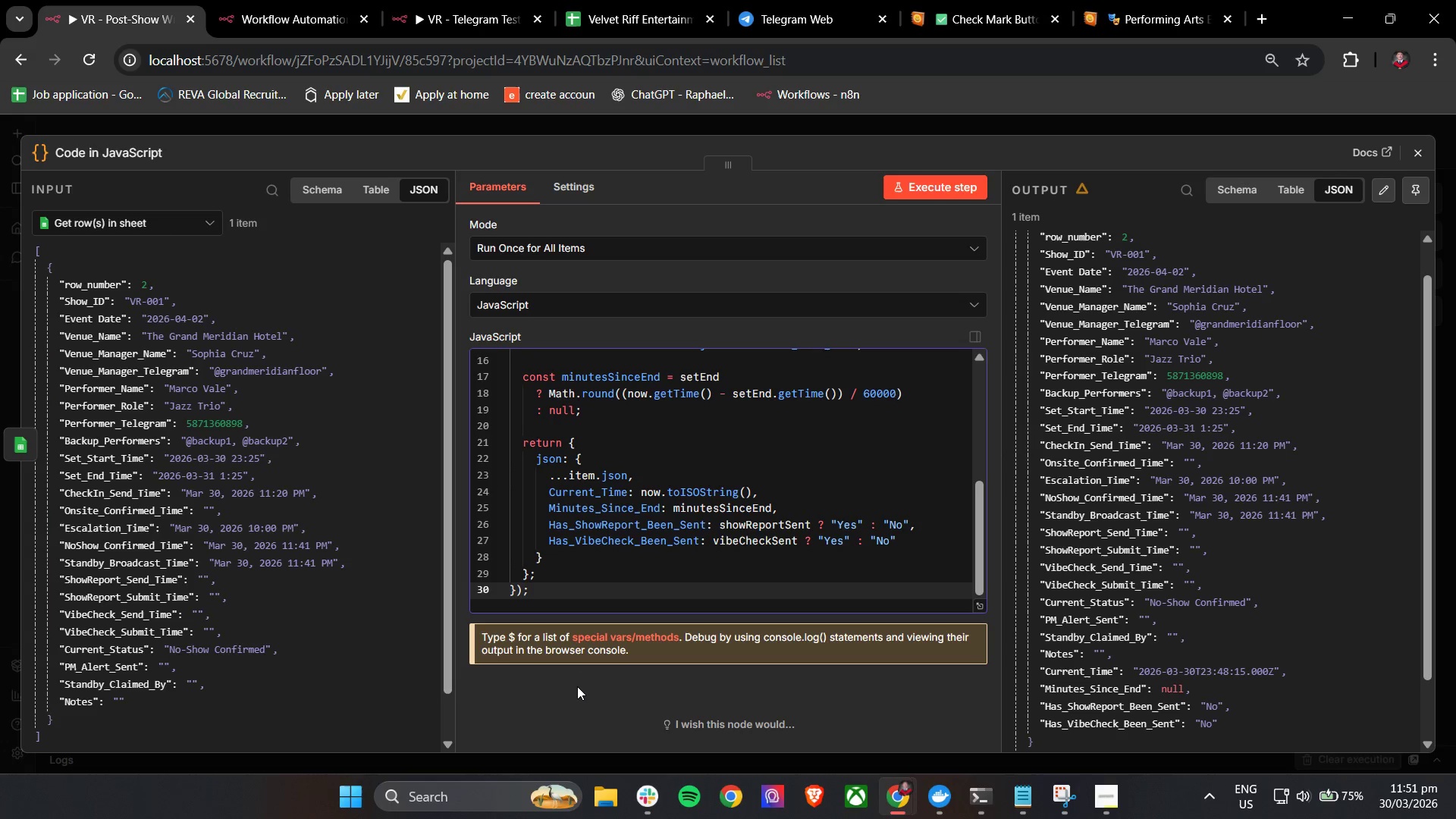 
left_click([576, 690])
 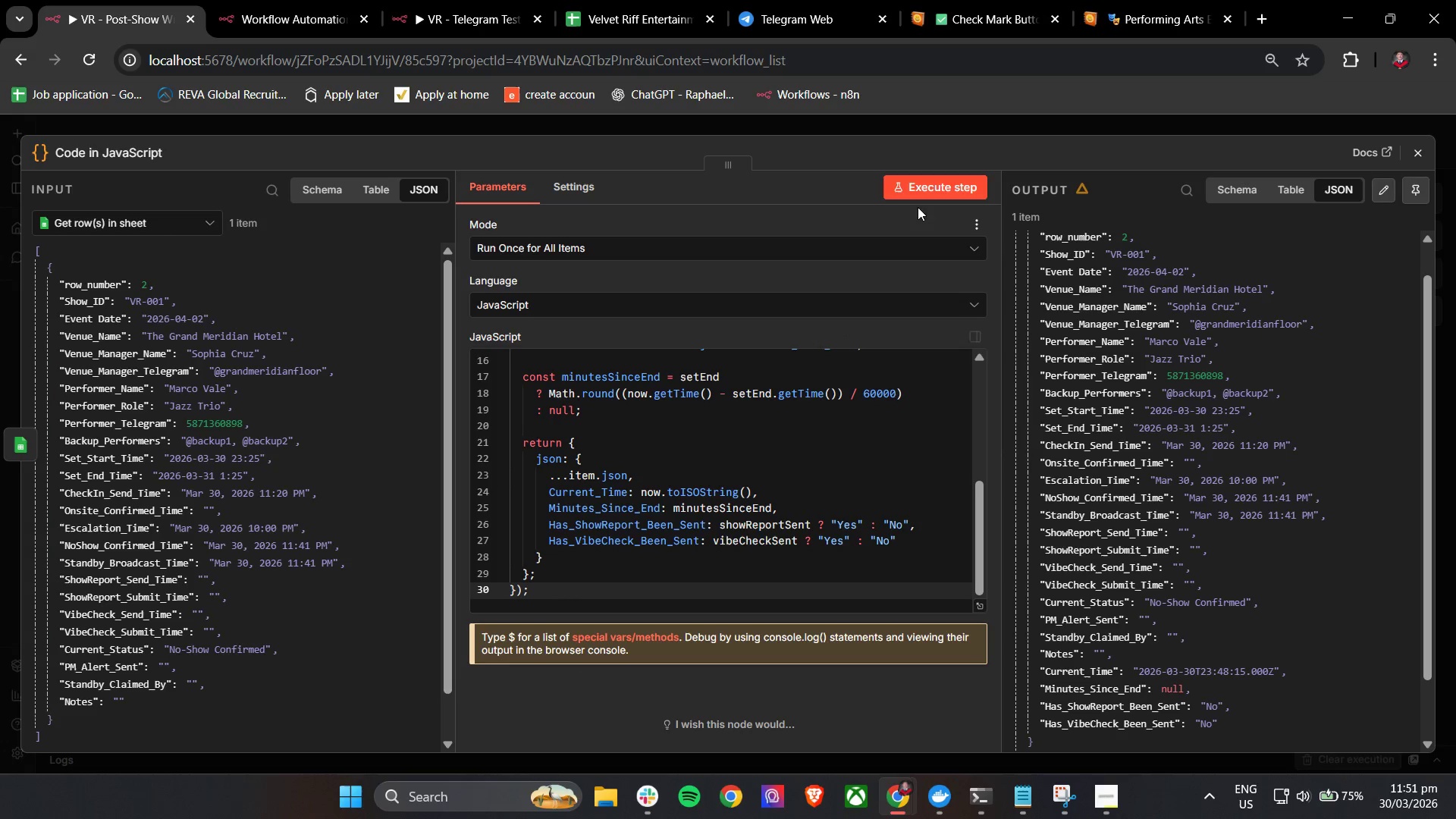 
left_click([921, 193])
 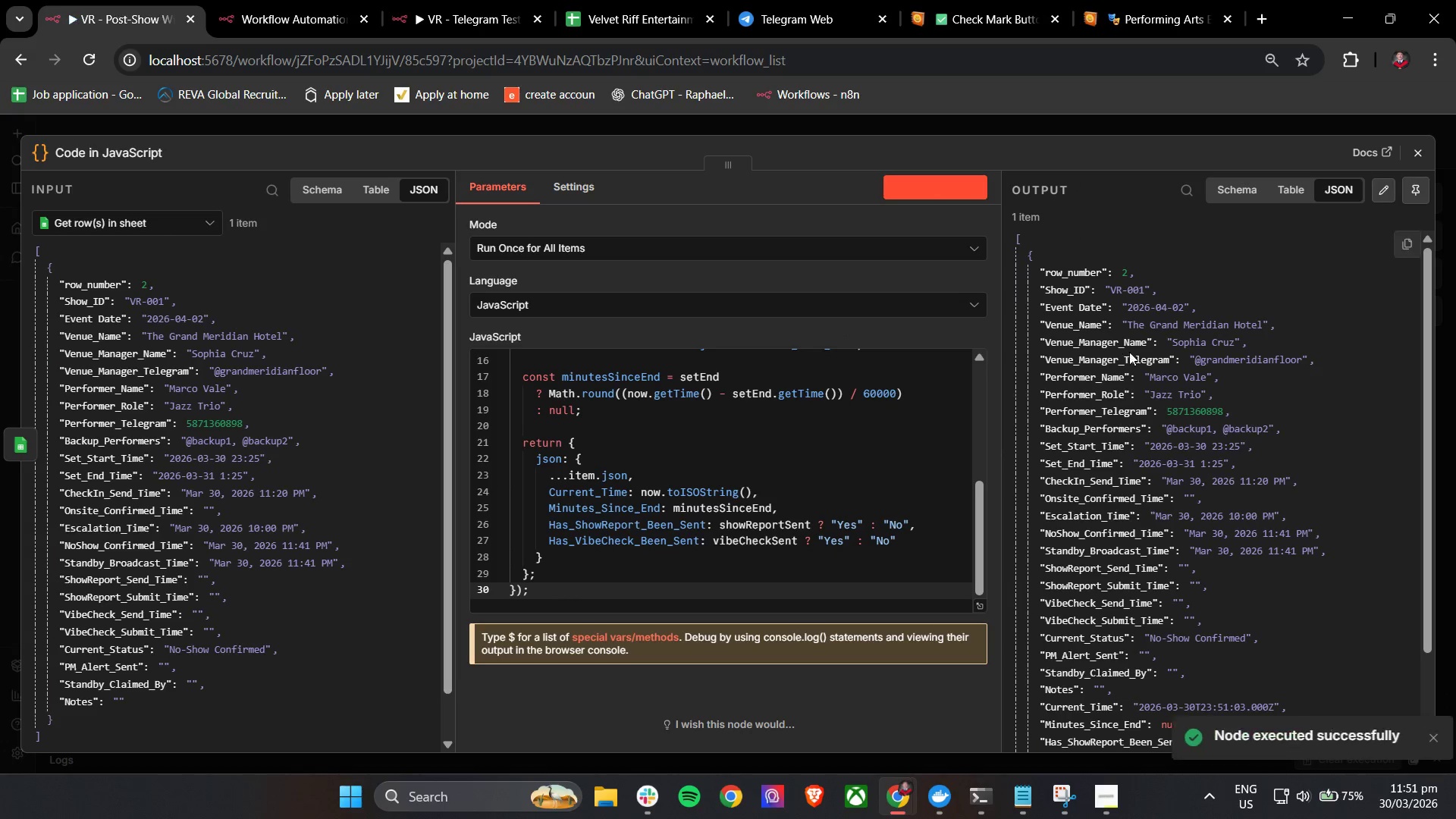 
scroll: coordinate [1188, 401], scroll_direction: down, amount: 3.0
 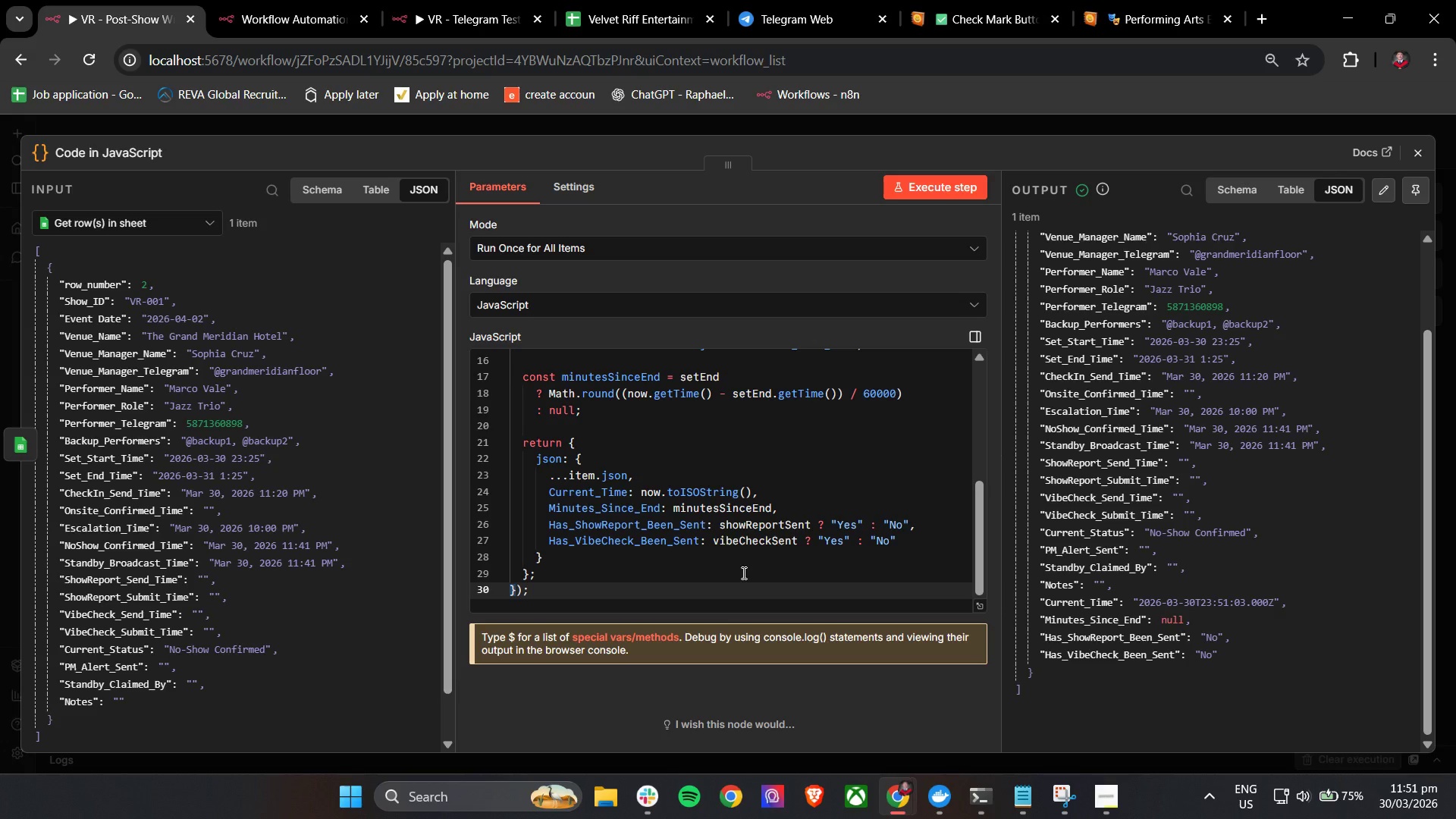 
wait(32.99)
 